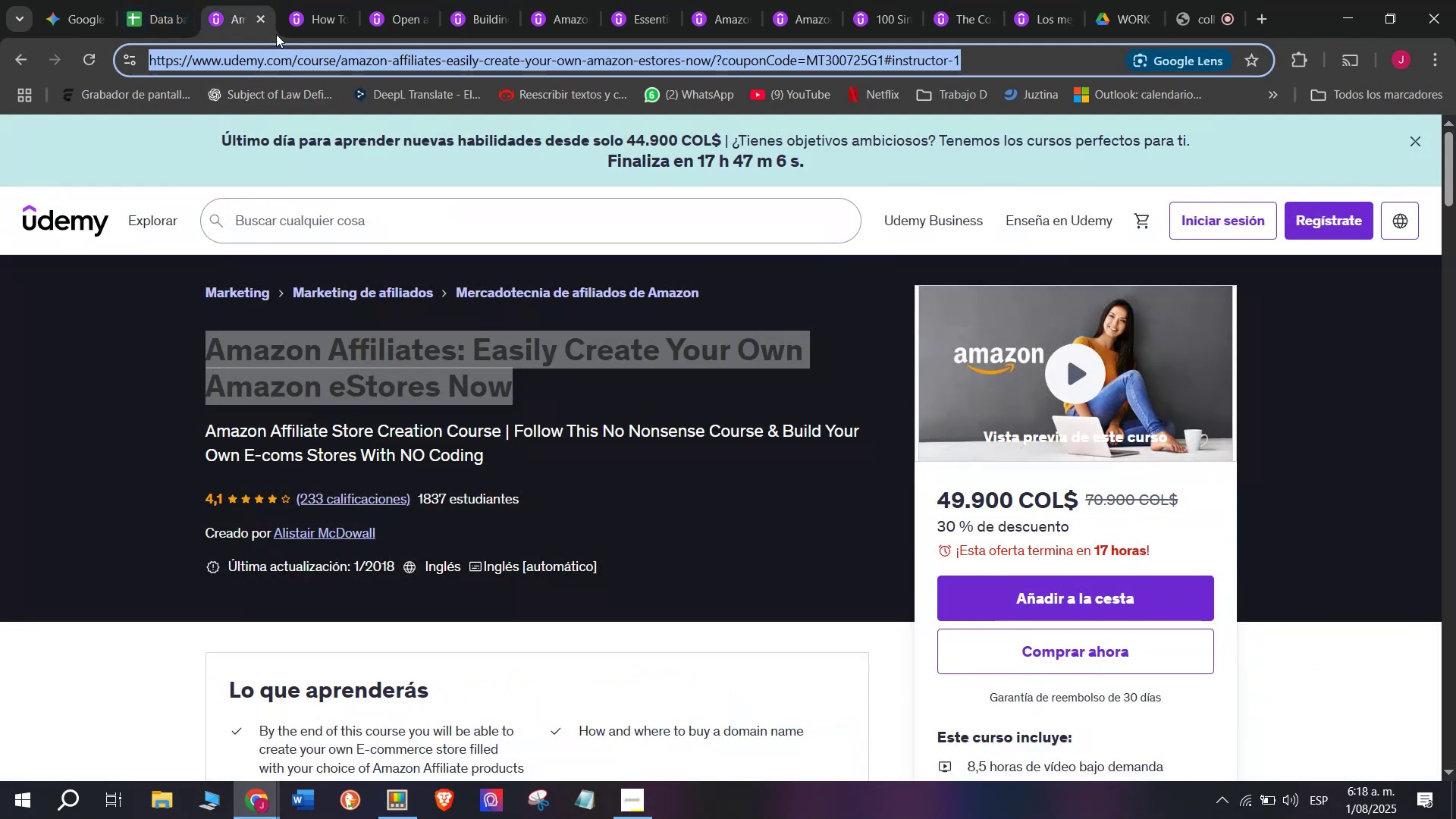 
key(Control+ControlLeft)
 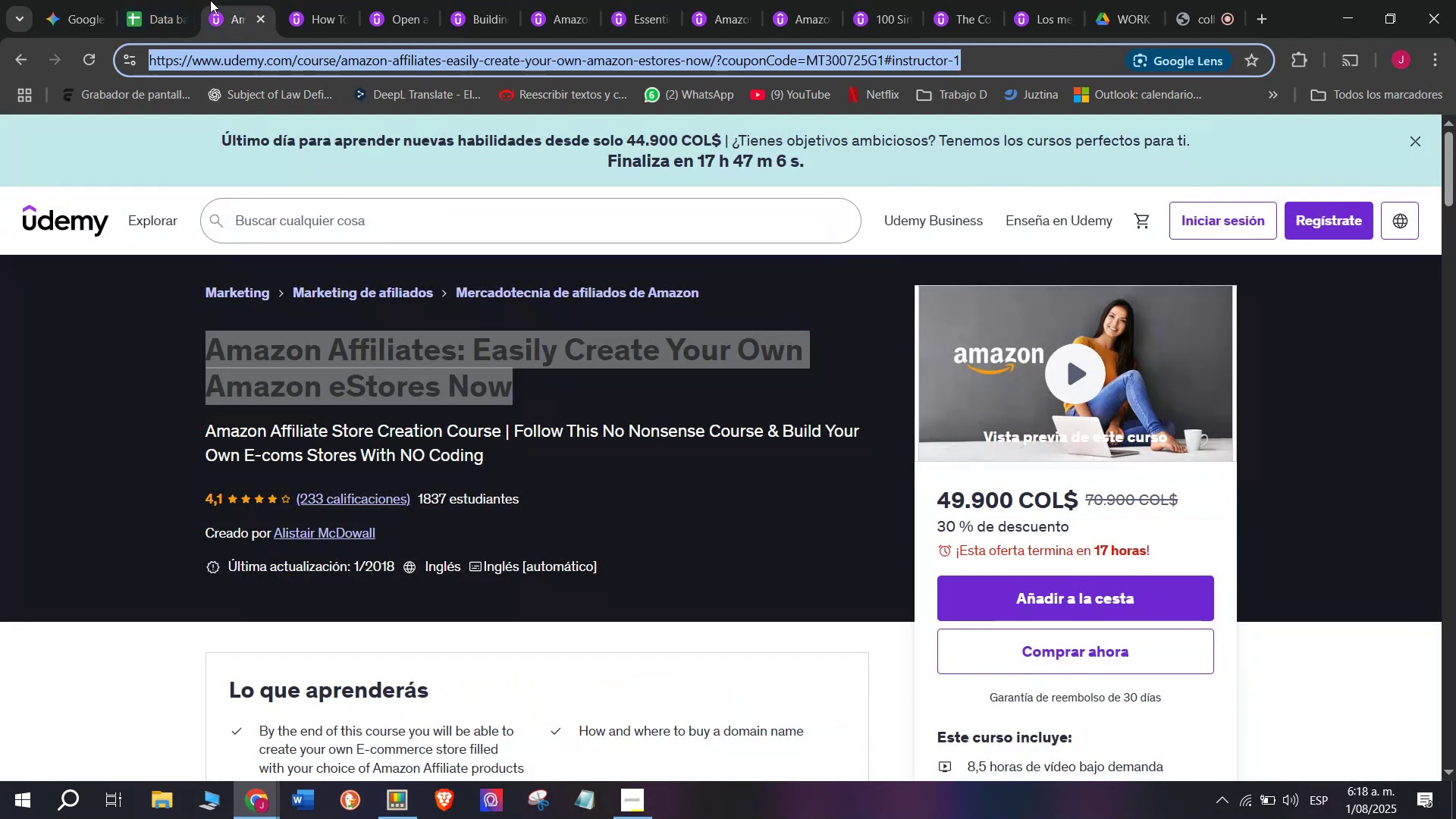 
key(Control+C)
 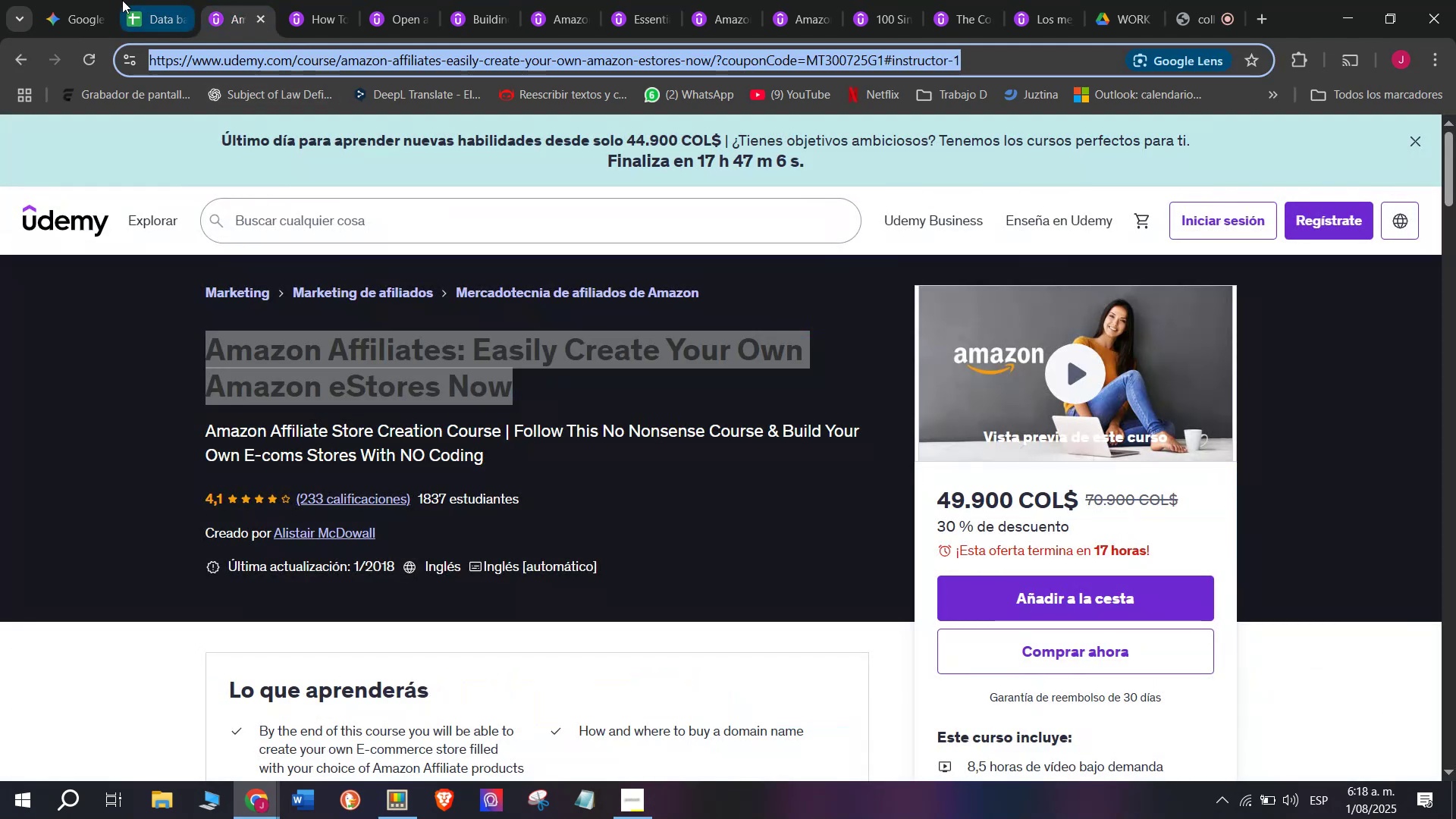 
left_click([122, 0])
 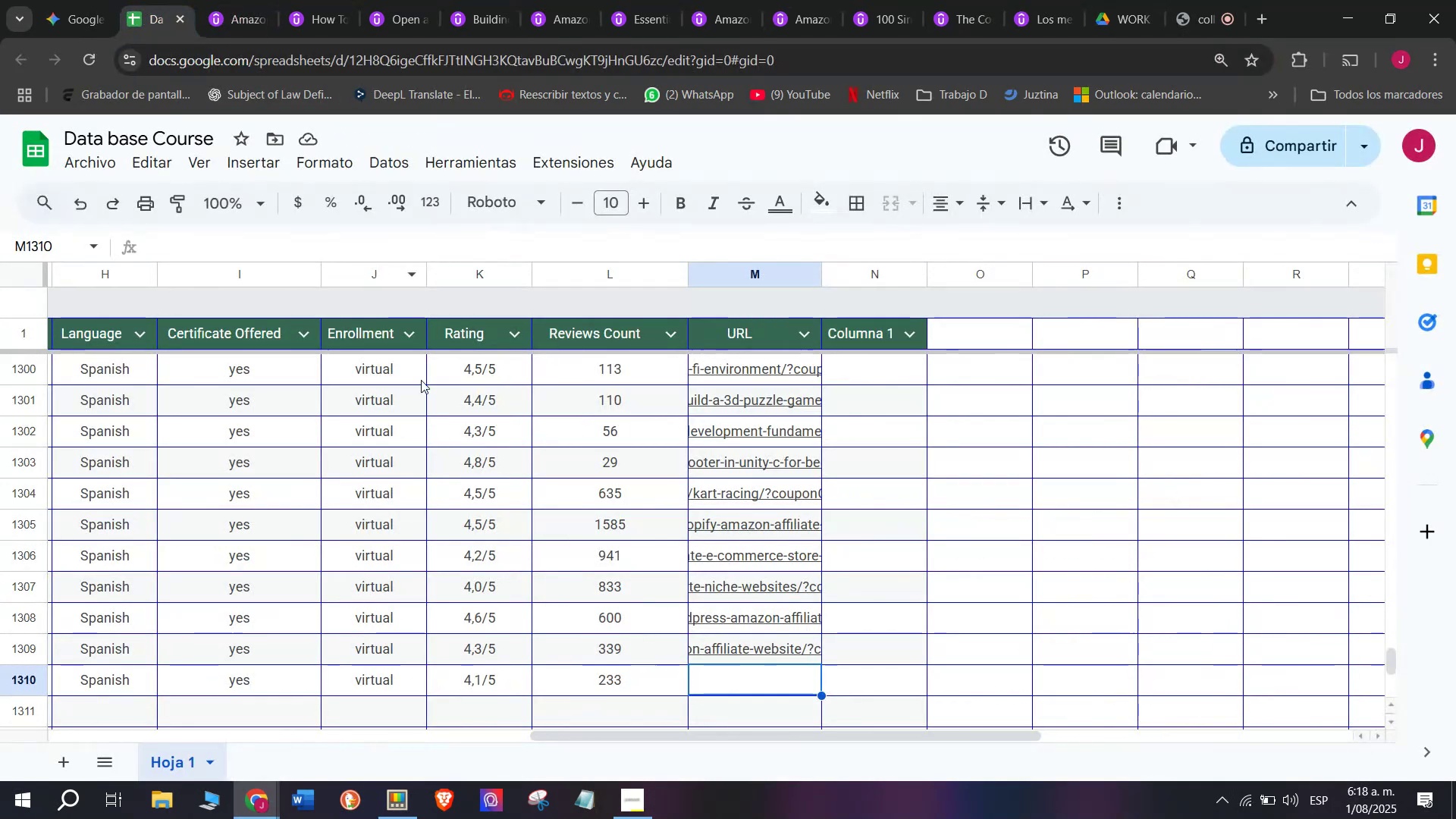 
key(Z)
 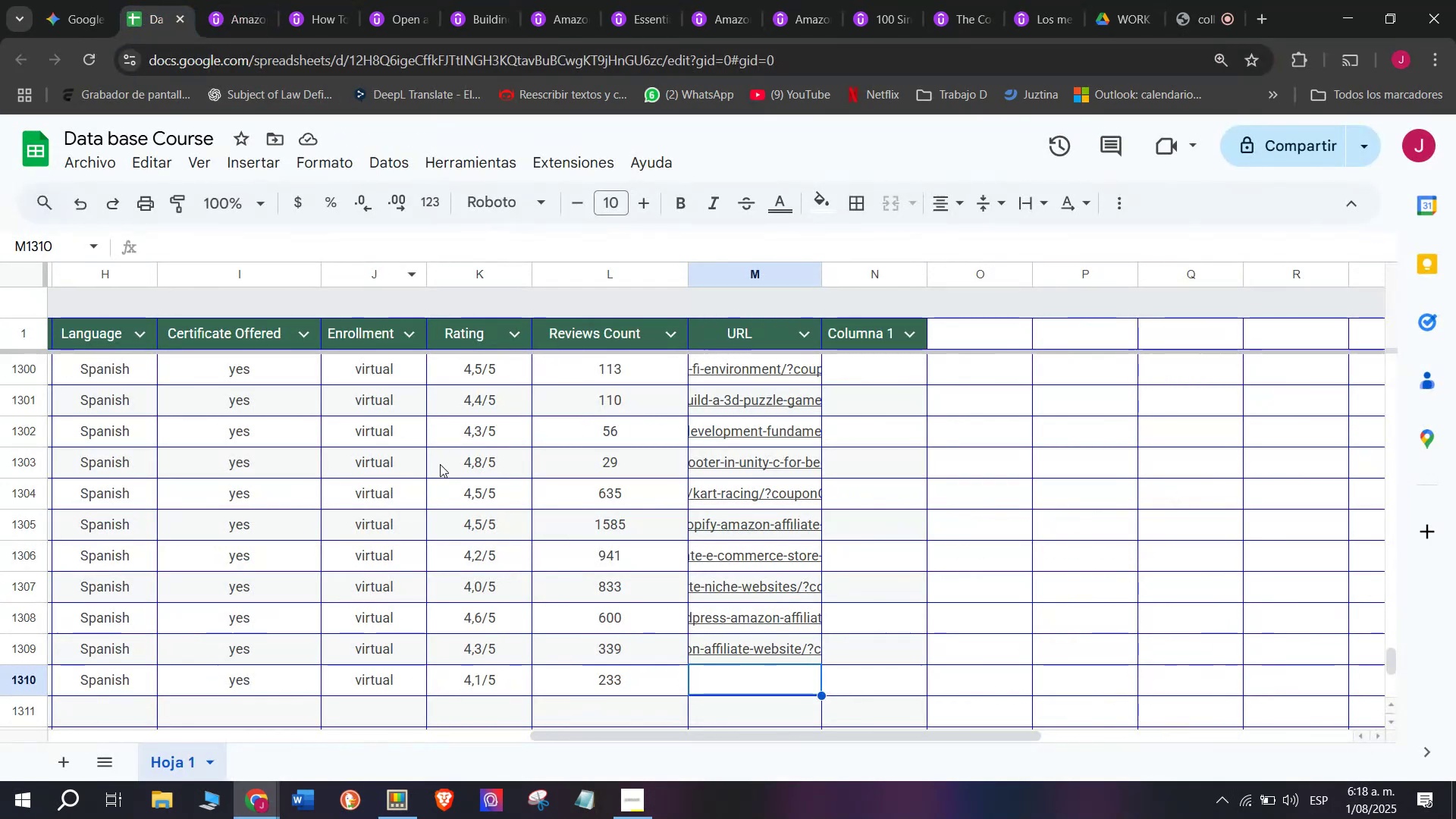 
key(Control+ControlLeft)
 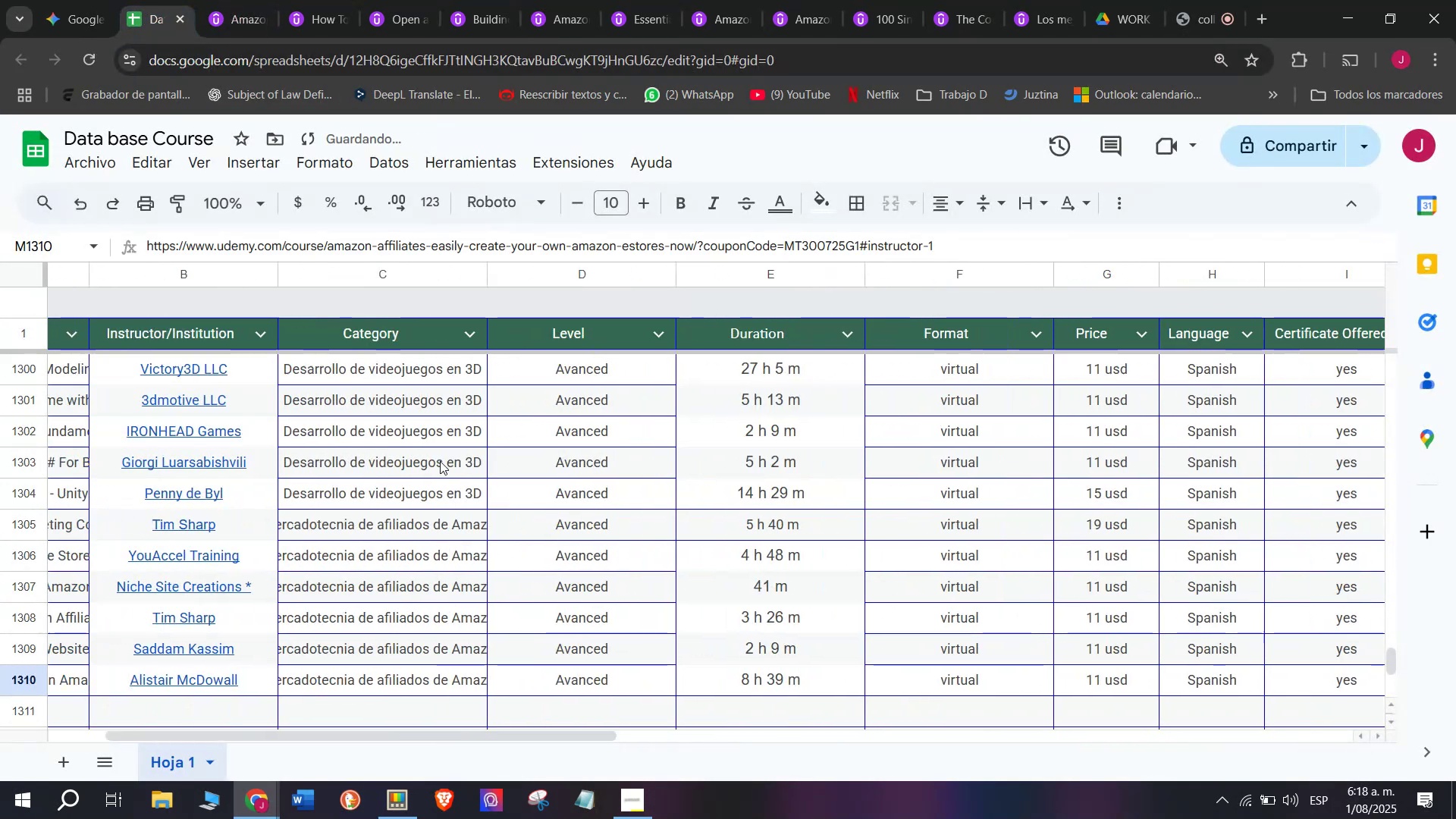 
key(Control+V)
 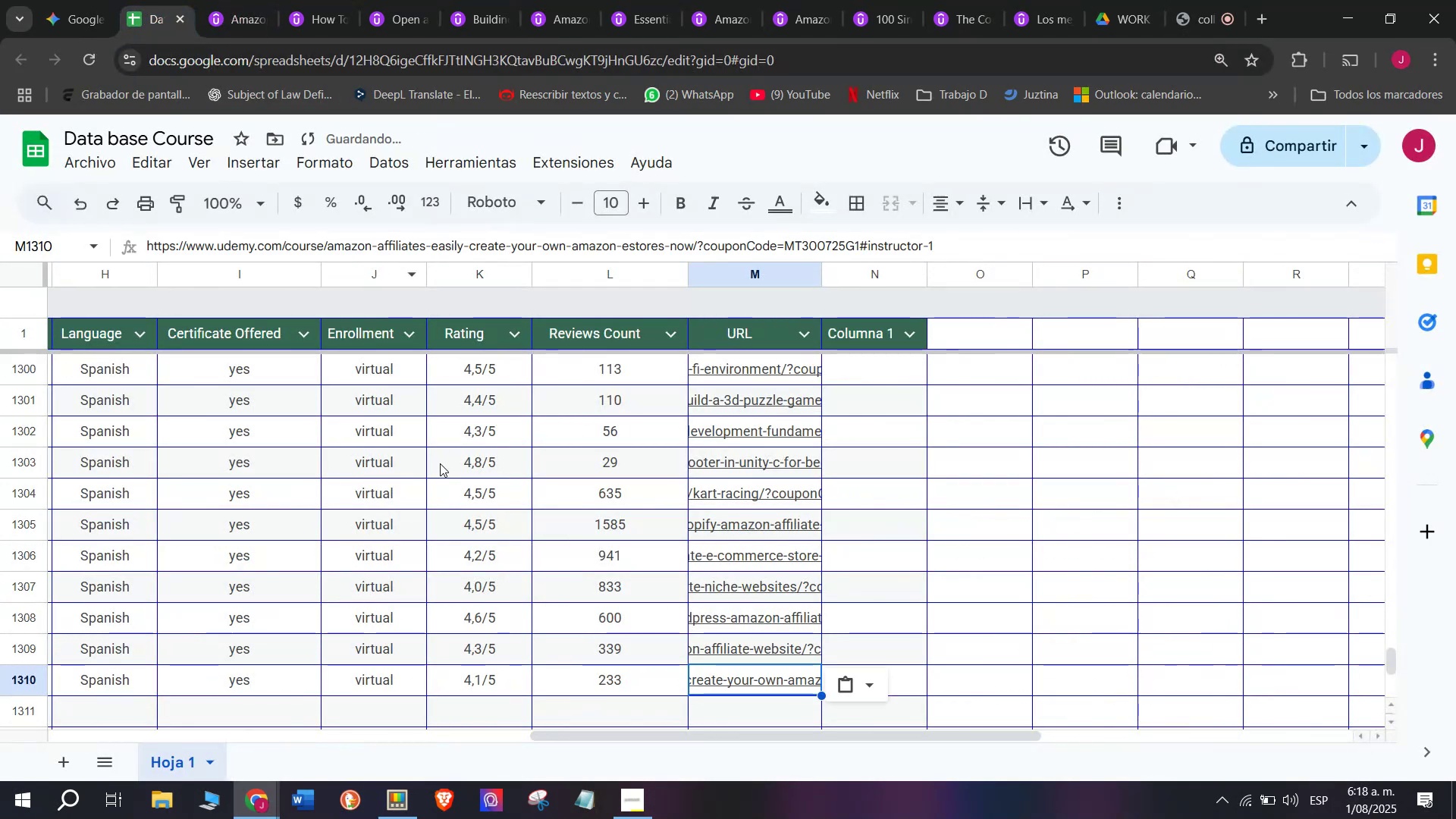 
scroll: coordinate [141, 662], scroll_direction: up, amount: 3.0
 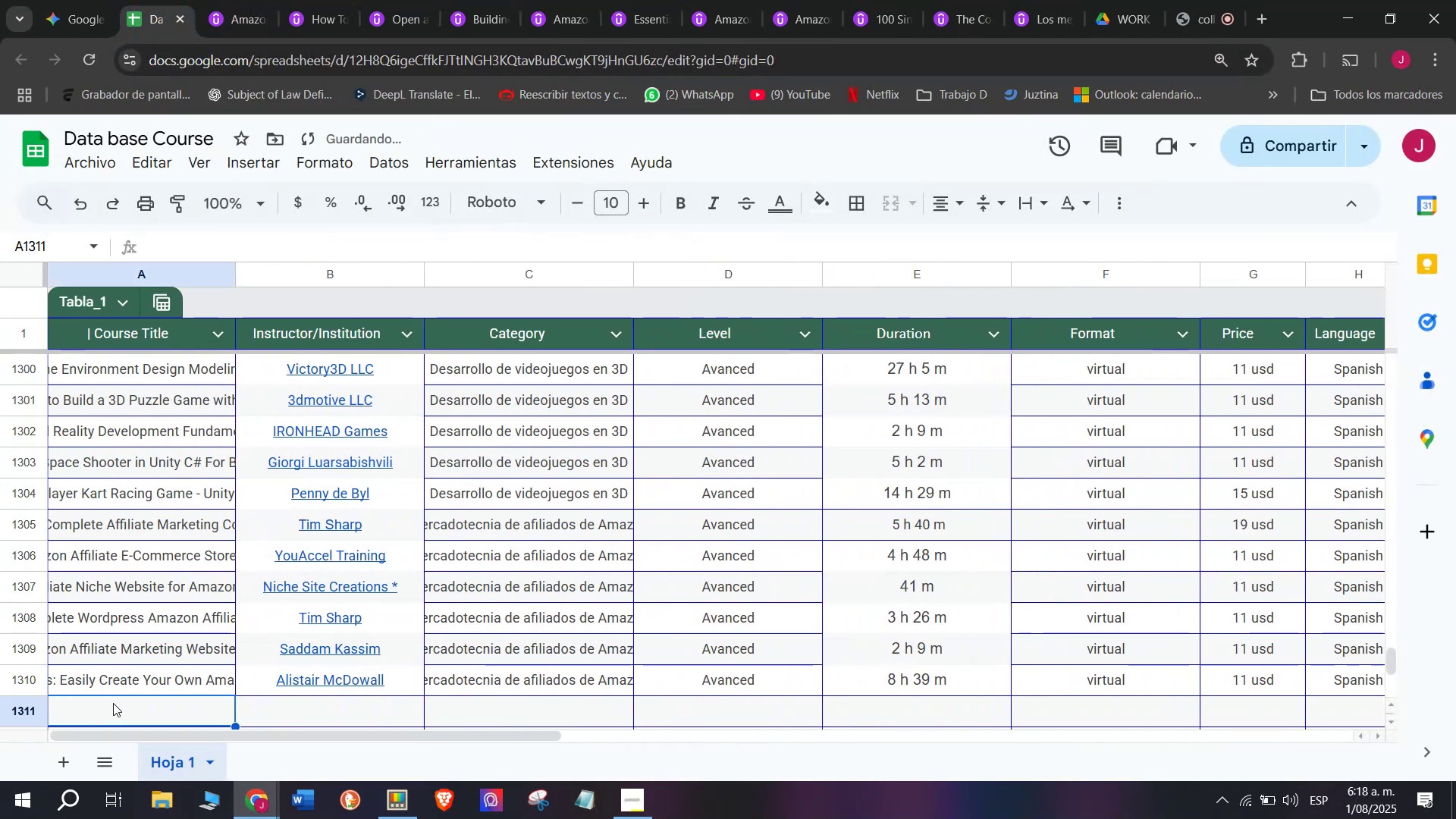 
scroll: coordinate [120, 667], scroll_direction: down, amount: 1.0
 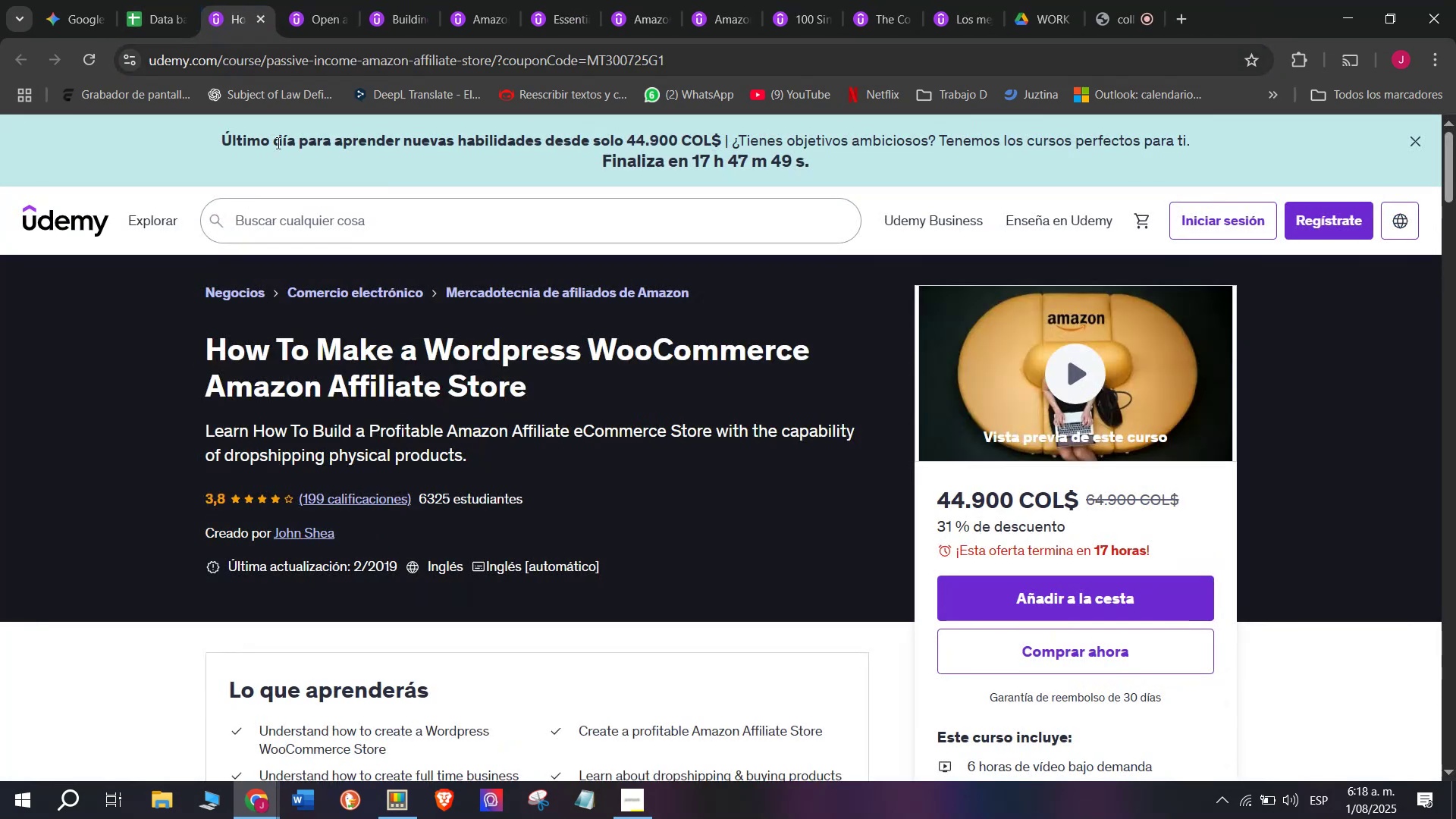 
left_click_drag(start_coordinate=[209, 332], to_coordinate=[605, 394])
 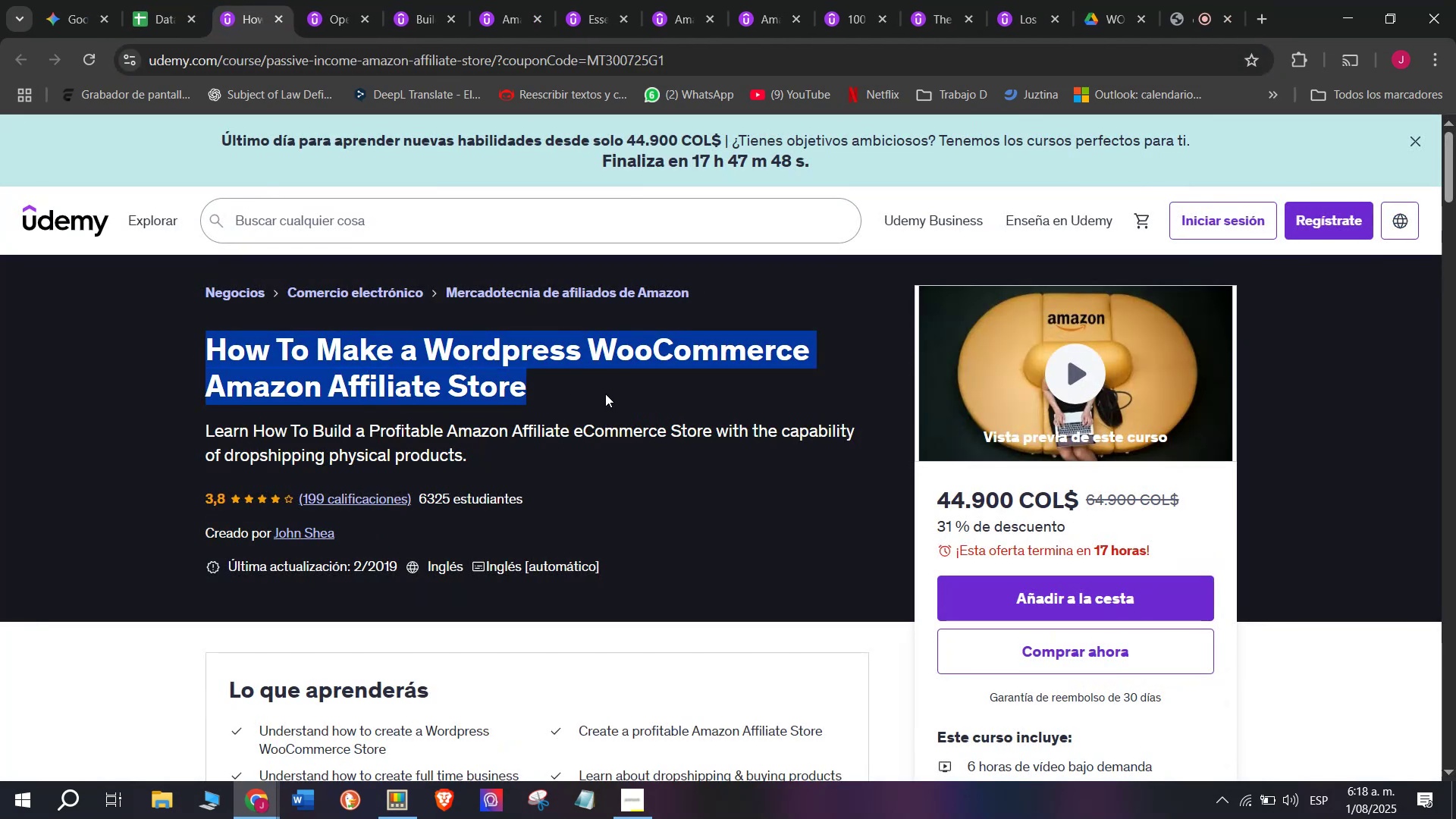 
key(Break)
 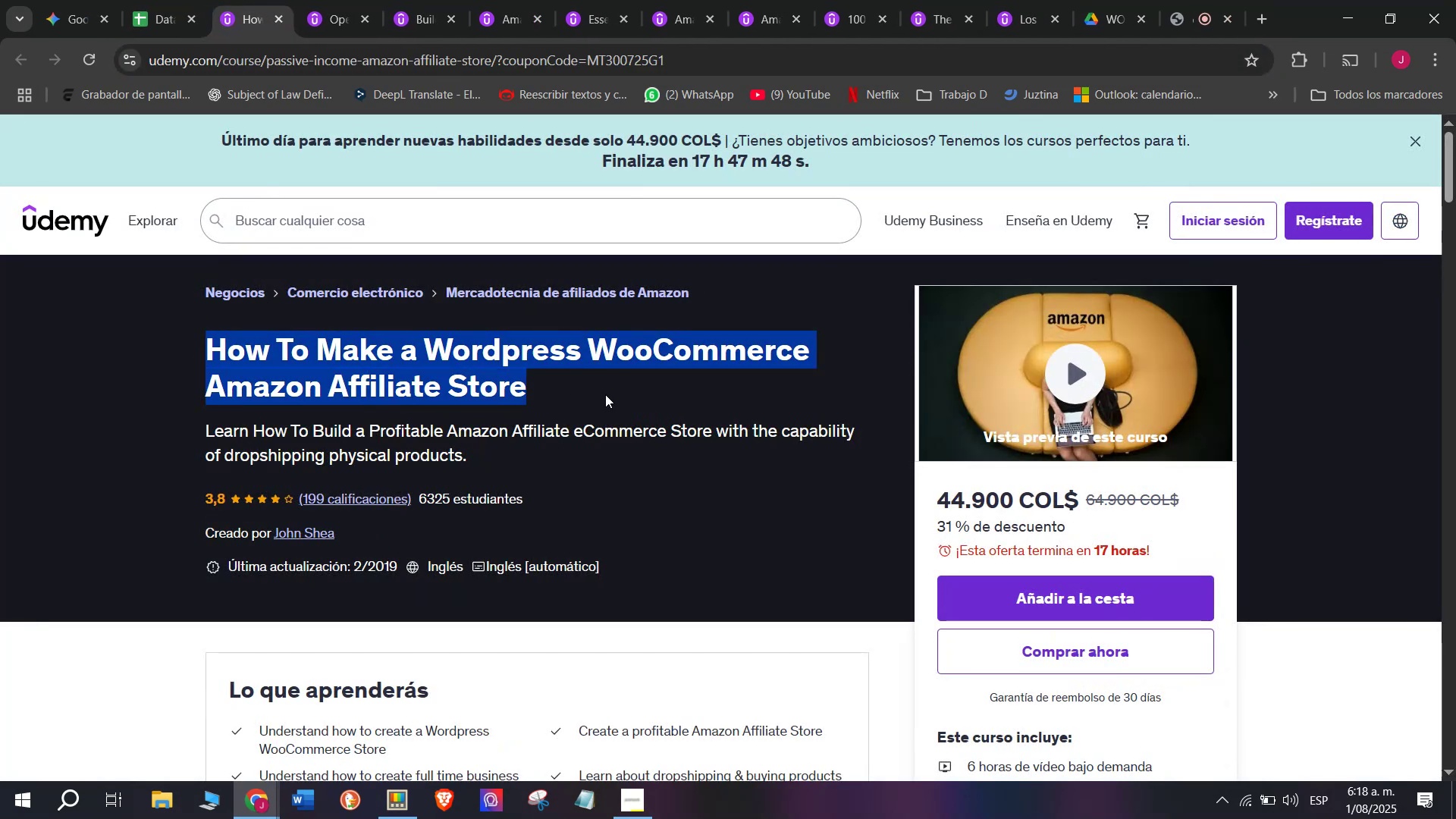 
key(Control+ControlLeft)
 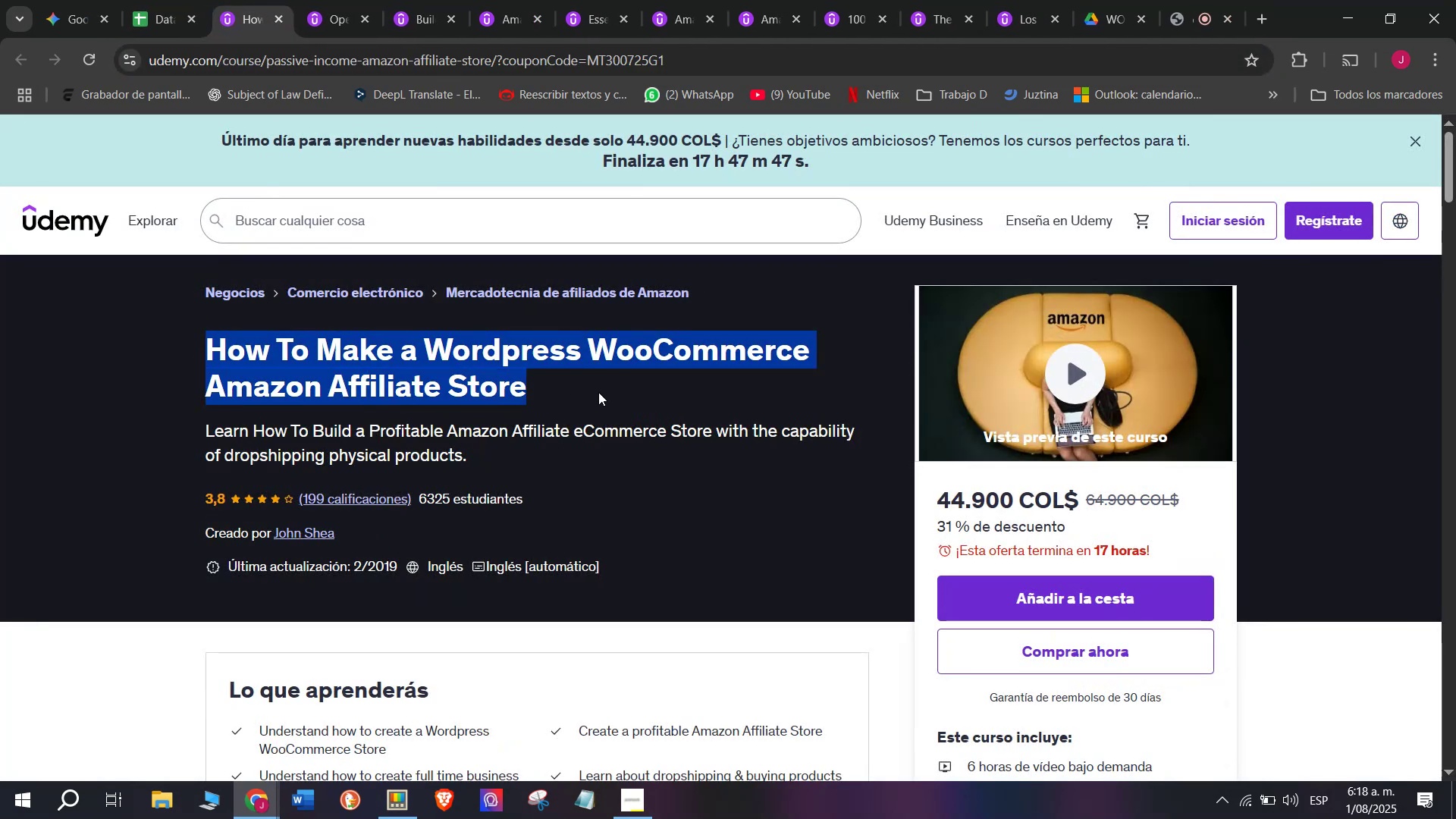 
key(Control+C)
 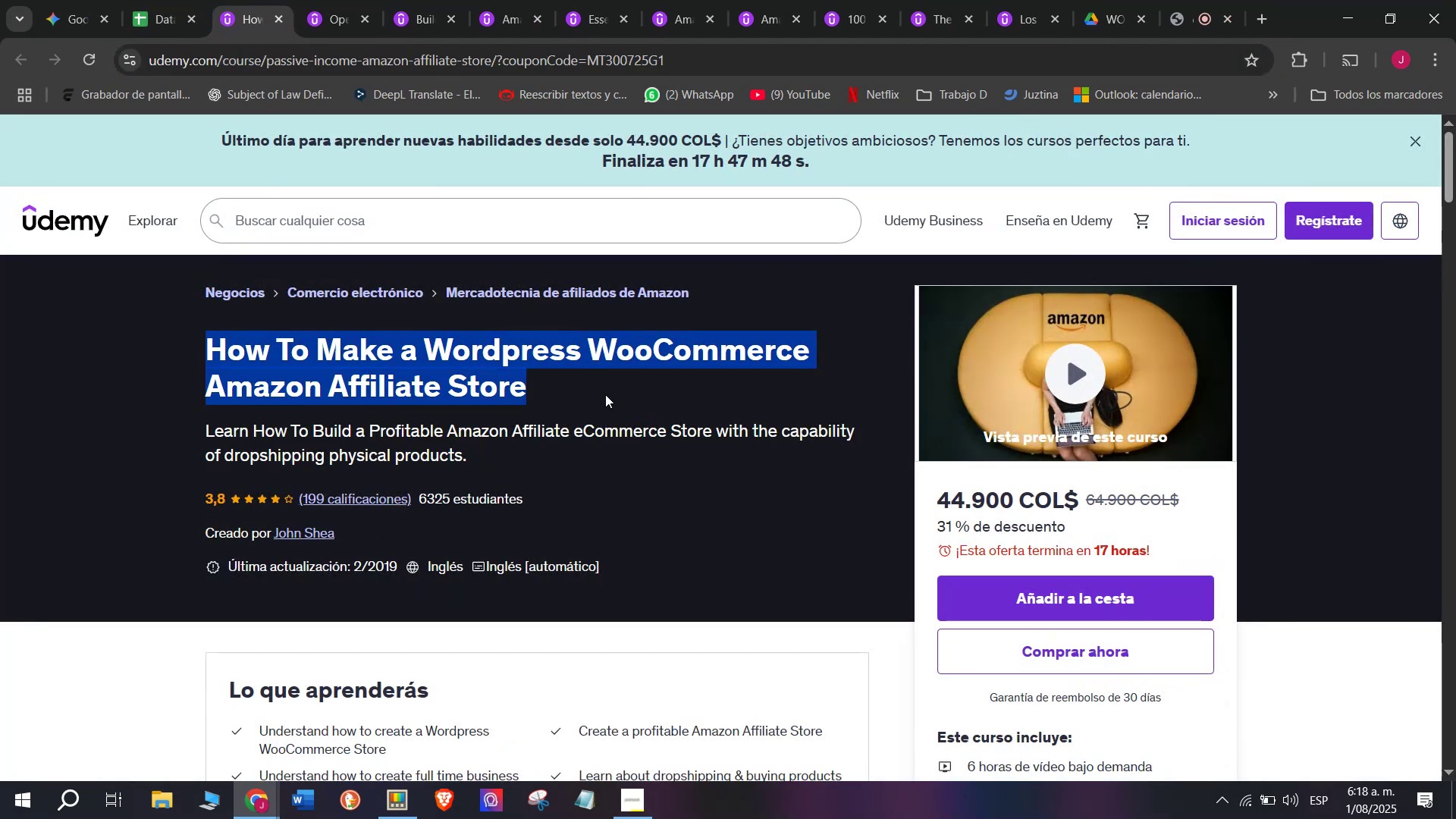 
key(Break)
 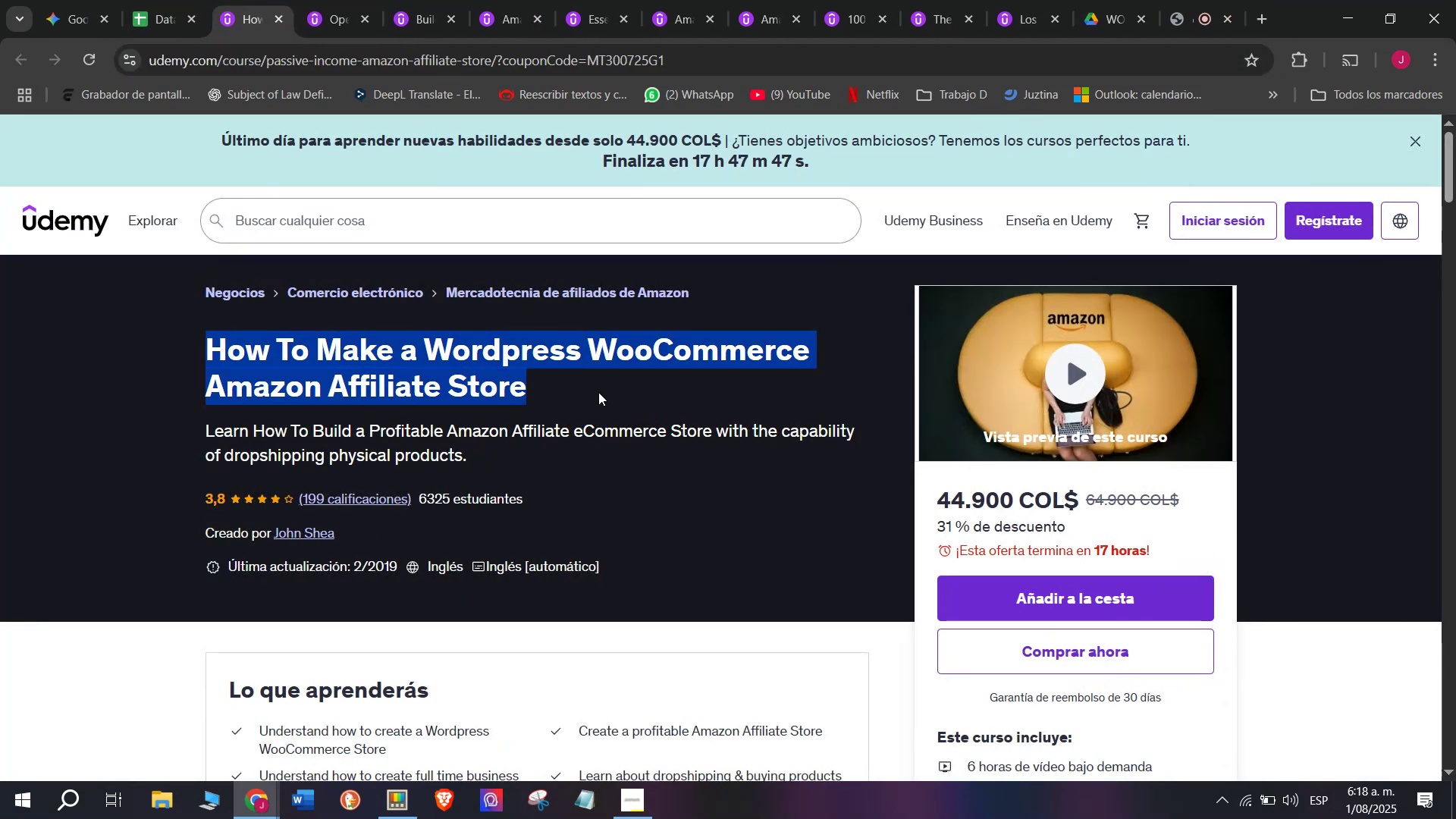 
key(Control+ControlLeft)
 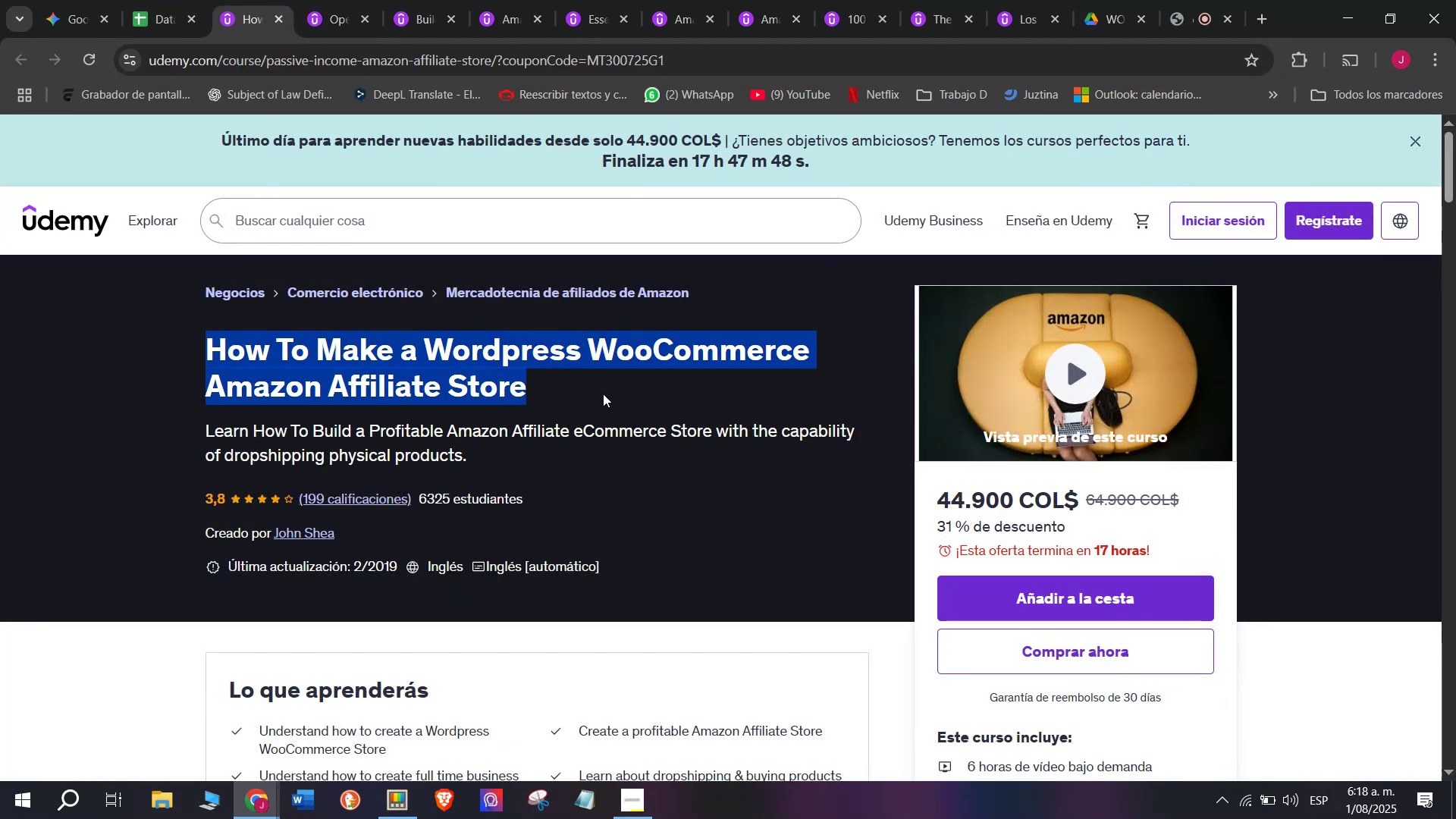 
key(Control+C)
 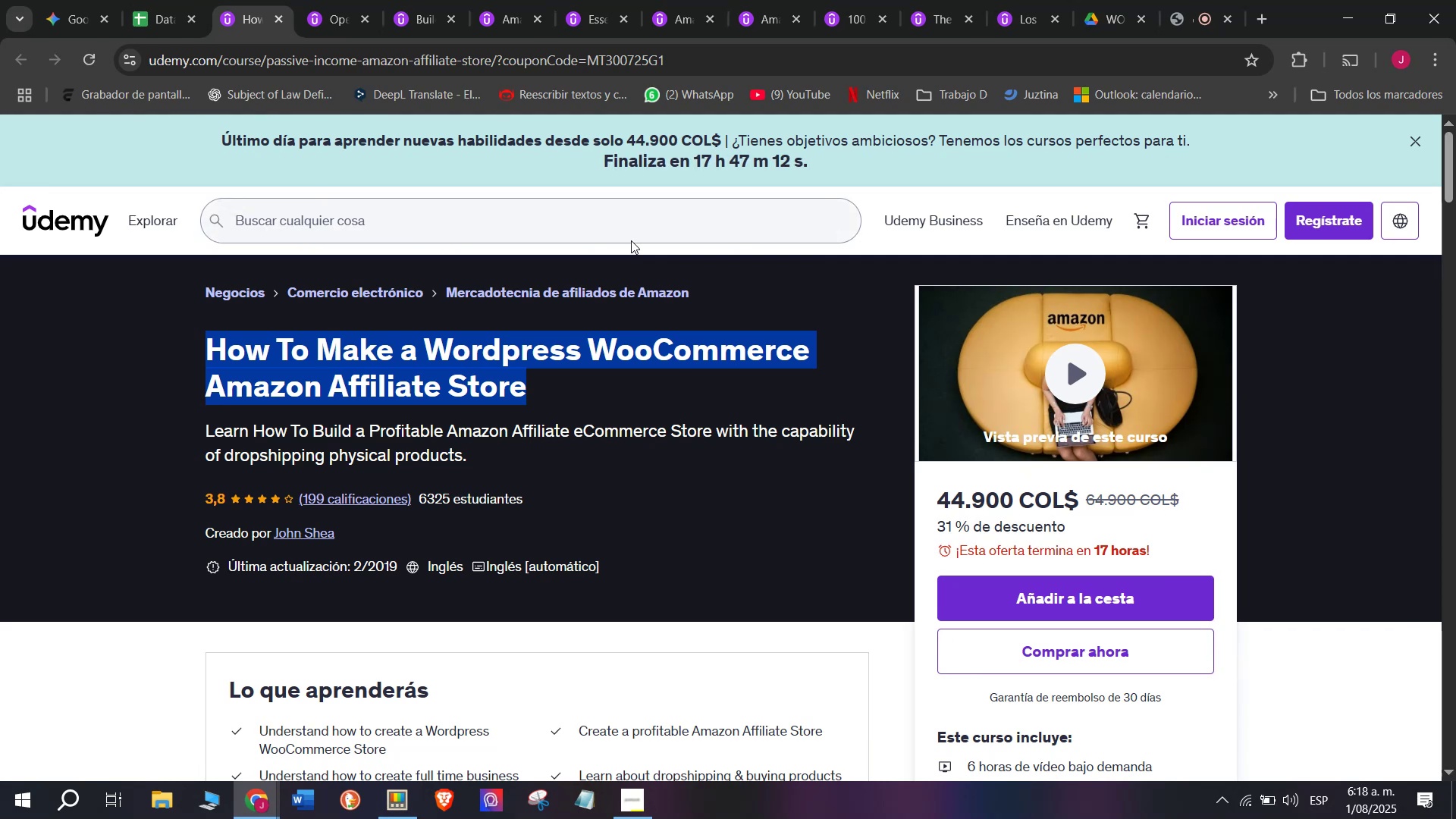 
wait(41.45)
 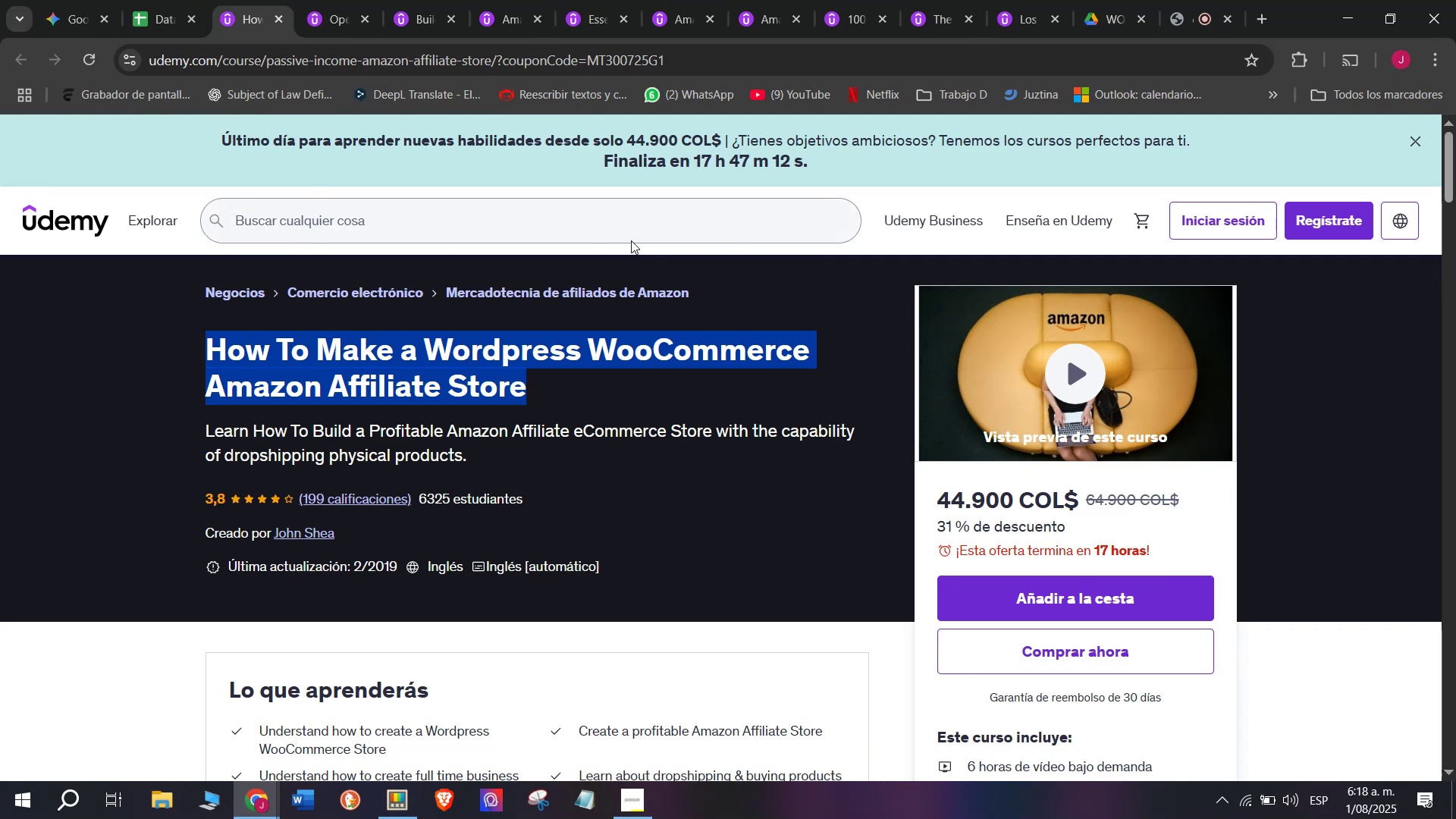 
left_click([177, 0])
 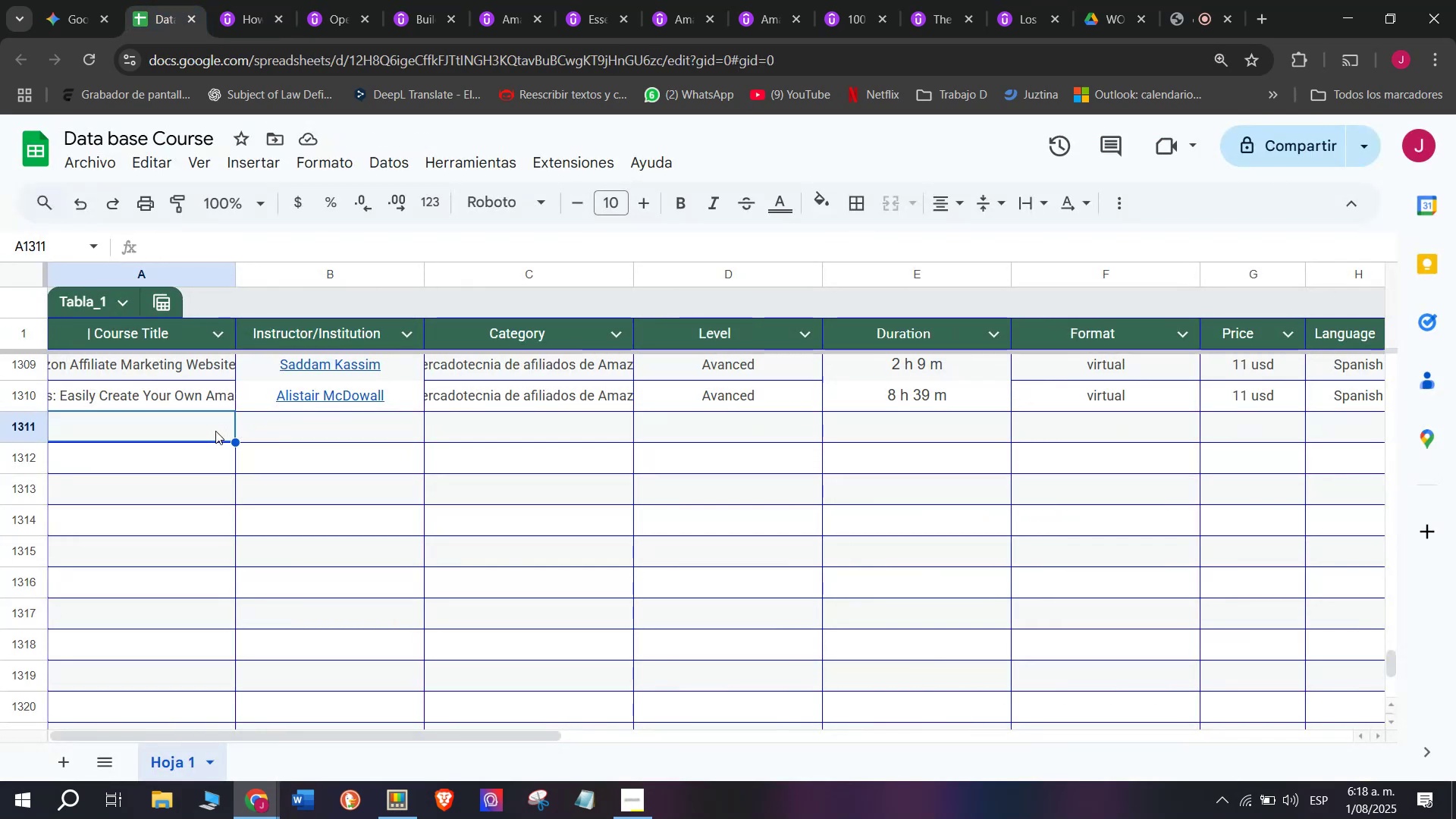 
key(Z)
 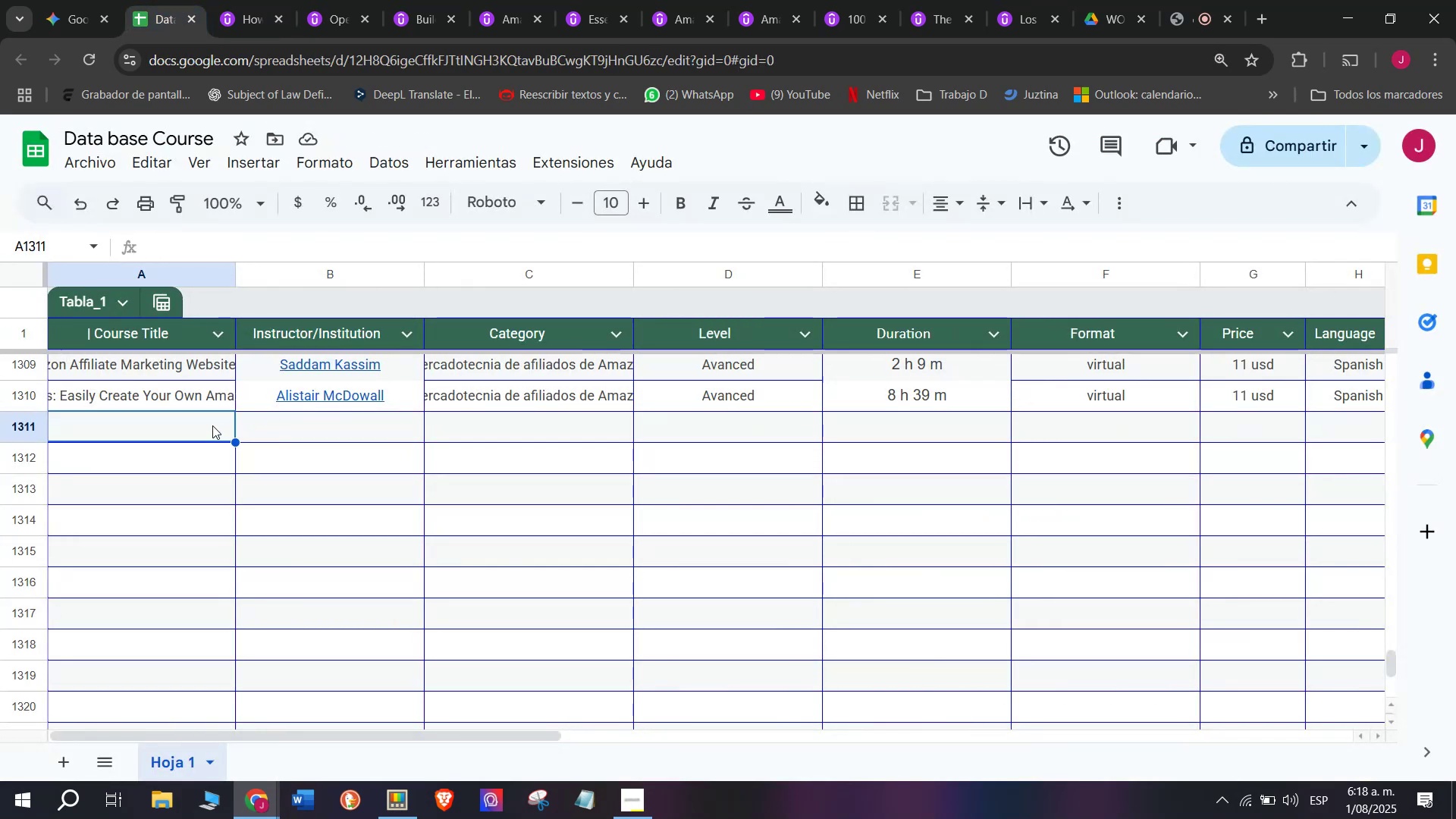 
key(Control+ControlLeft)
 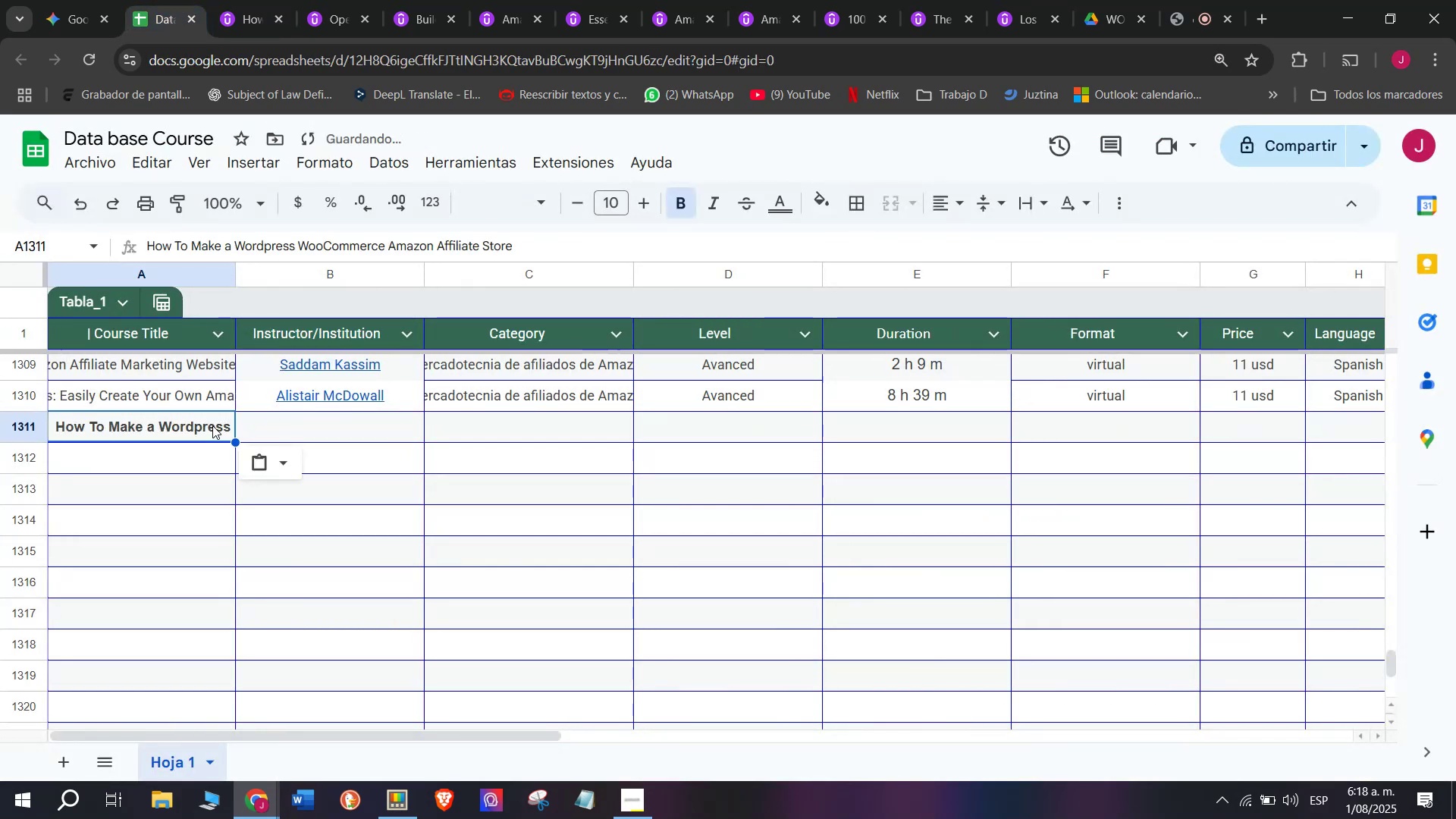 
key(Control+V)
 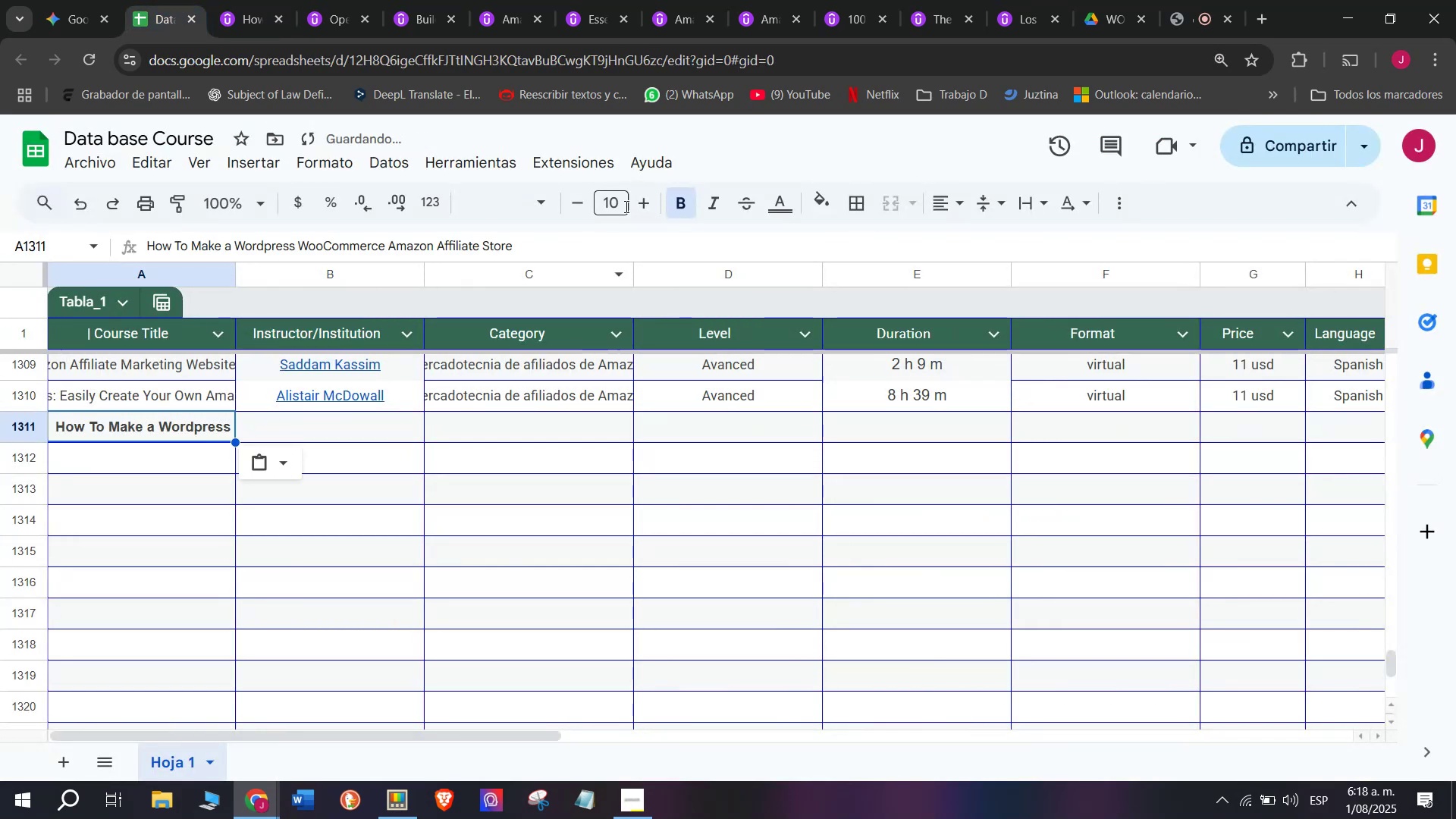 
left_click([675, 190])
 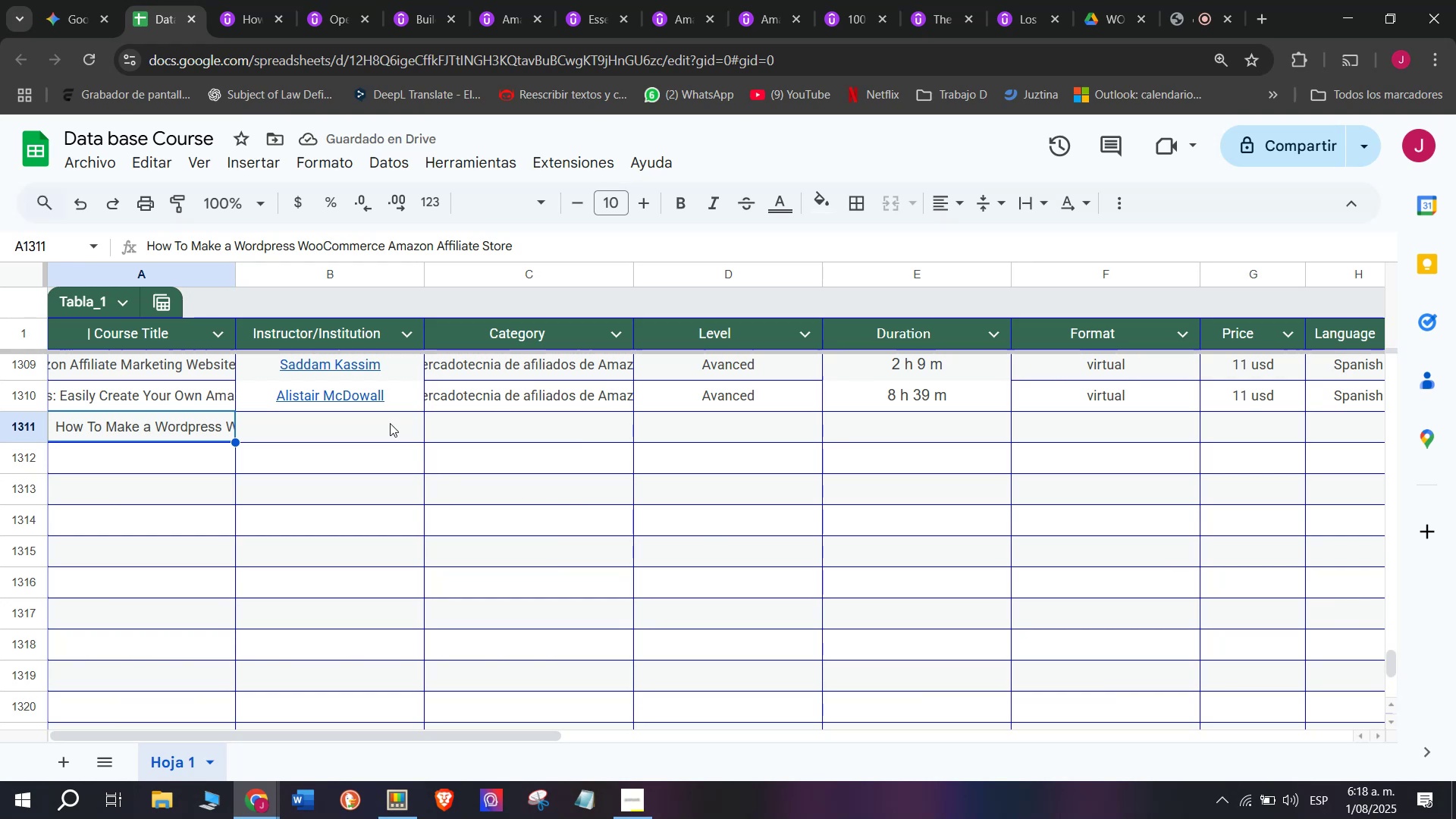 
left_click([245, 0])
 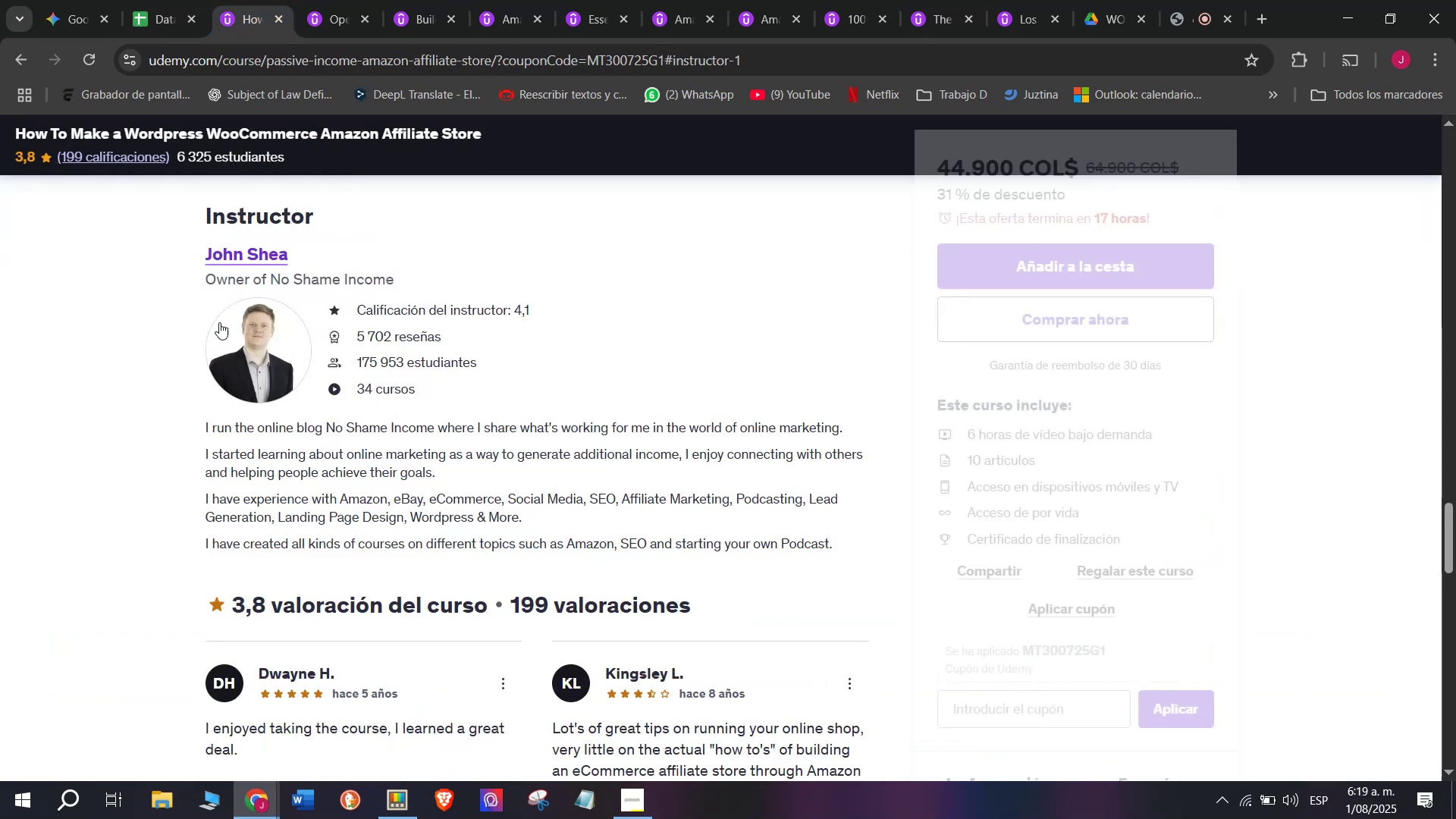 
left_click_drag(start_coordinate=[175, 255], to_coordinate=[323, 262])
 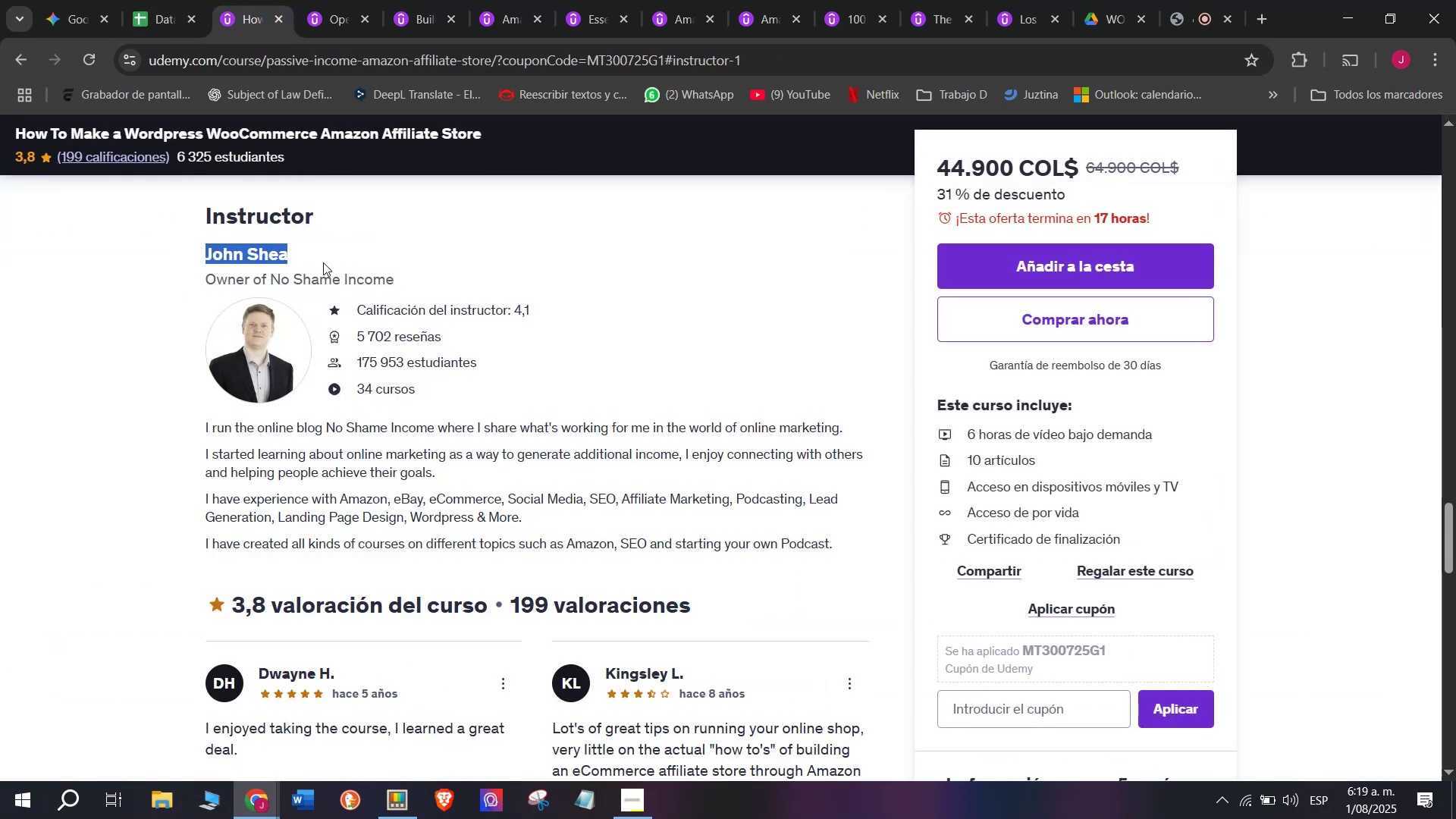 
key(Control+ControlLeft)
 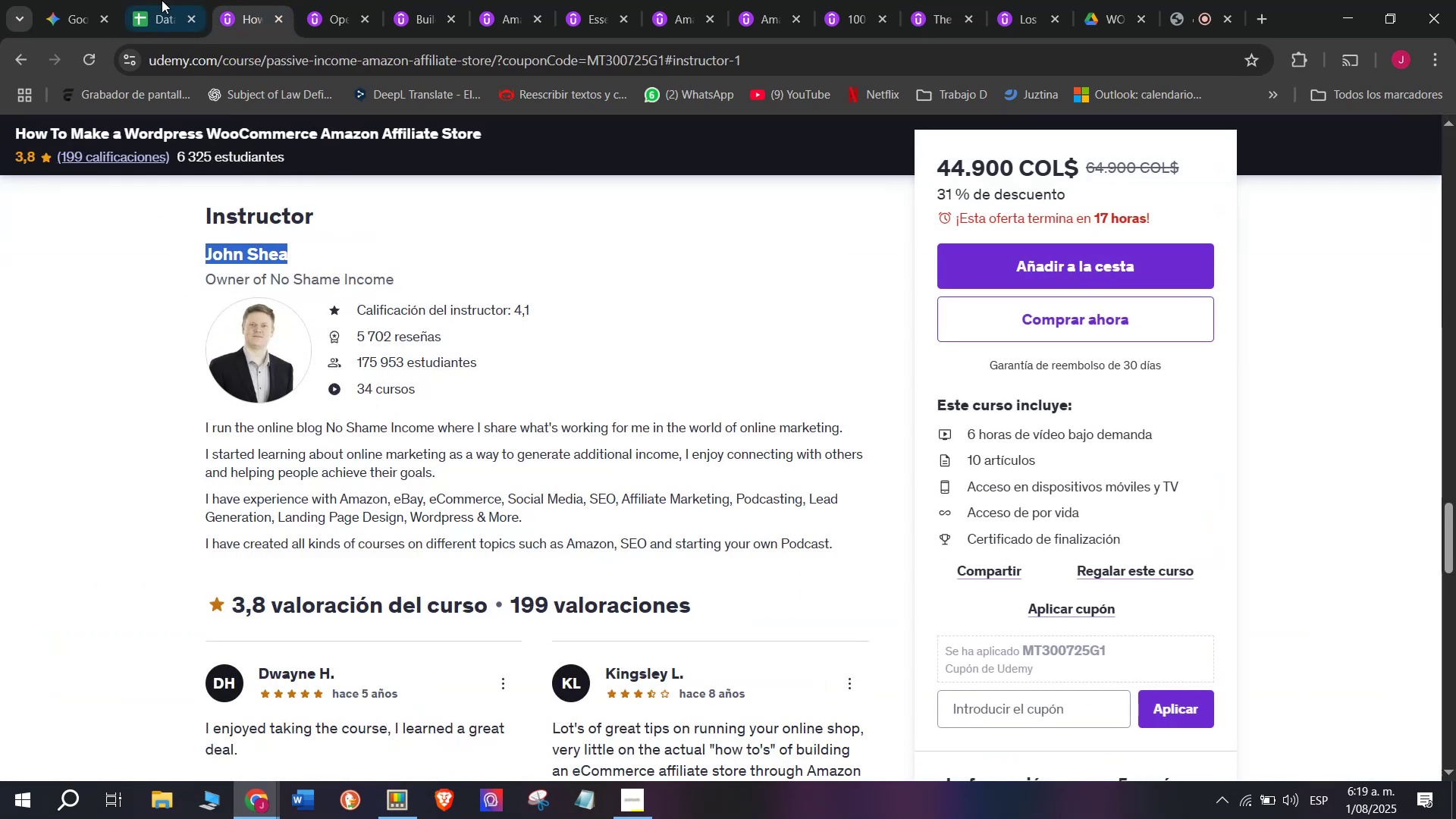 
key(Break)
 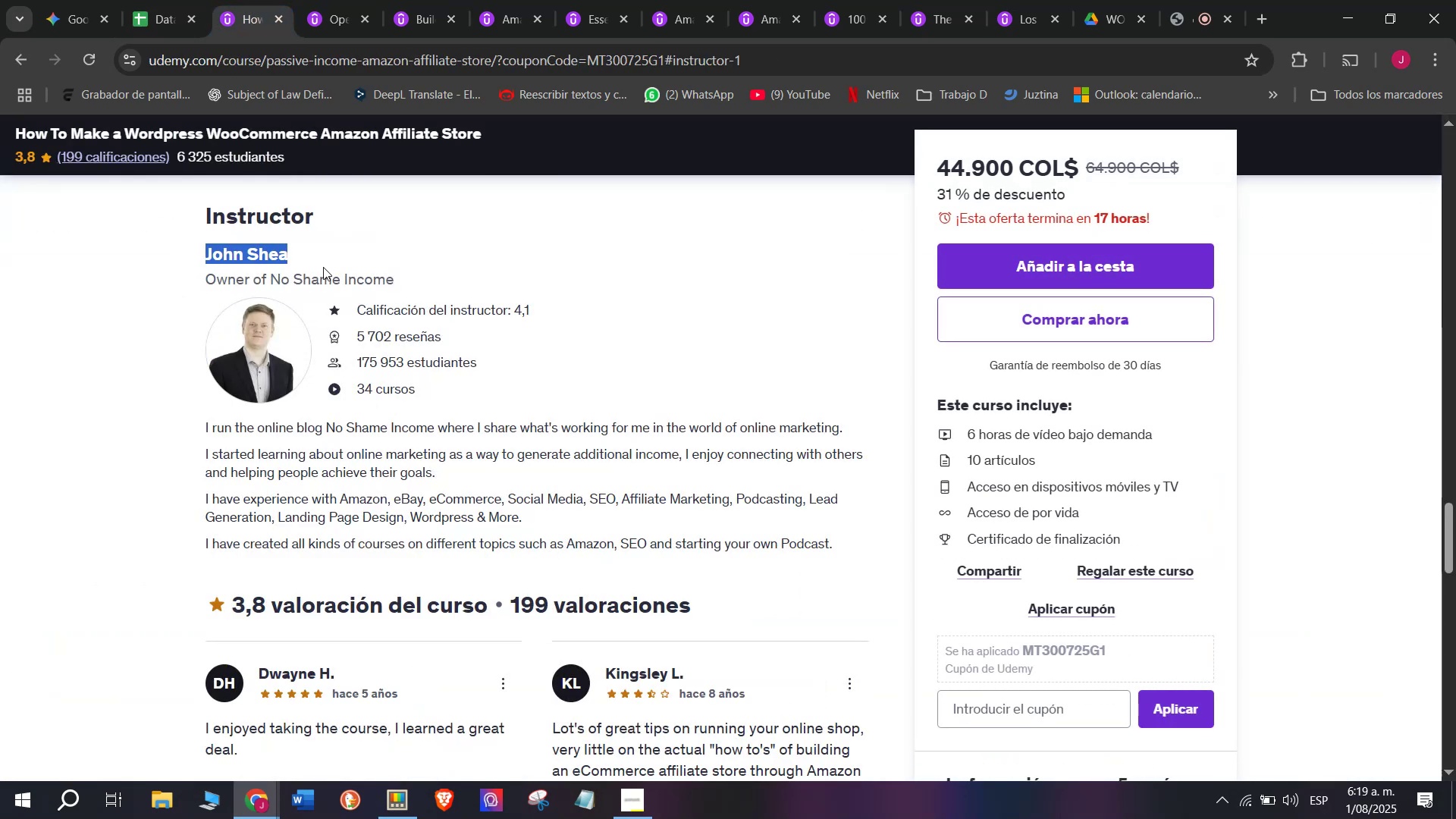 
key(Control+C)
 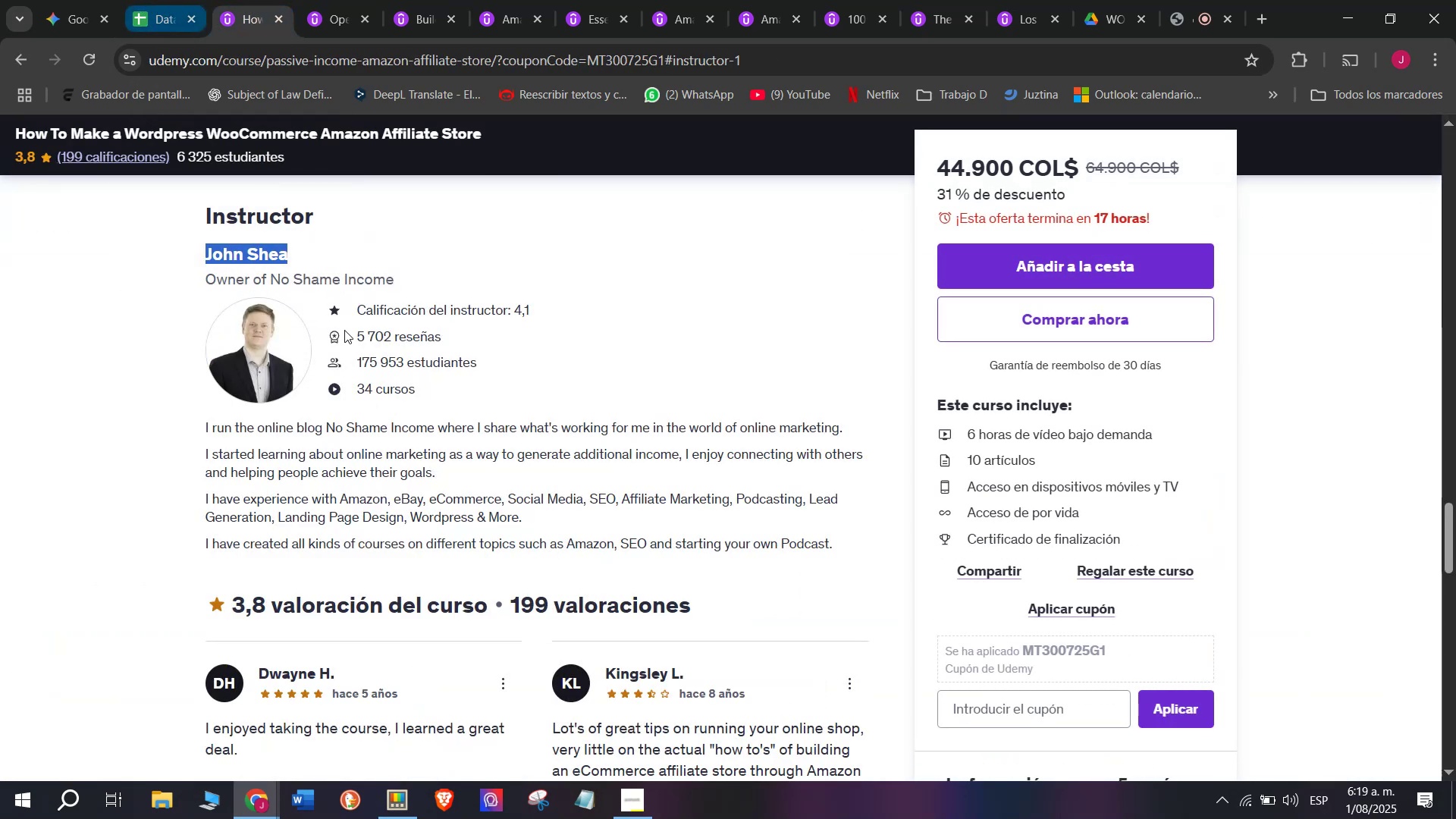 
key(Control+ControlLeft)
 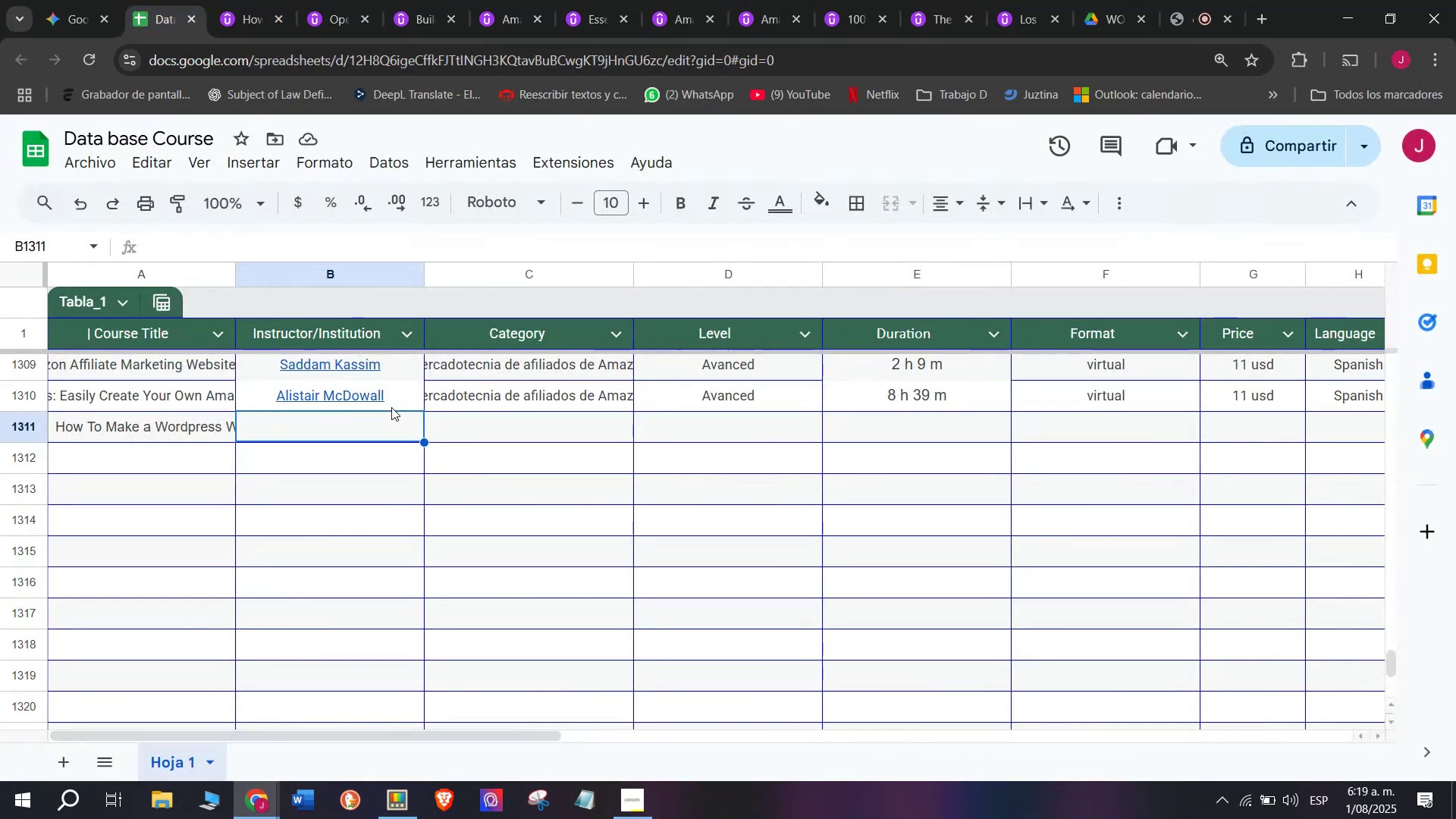 
key(Z)
 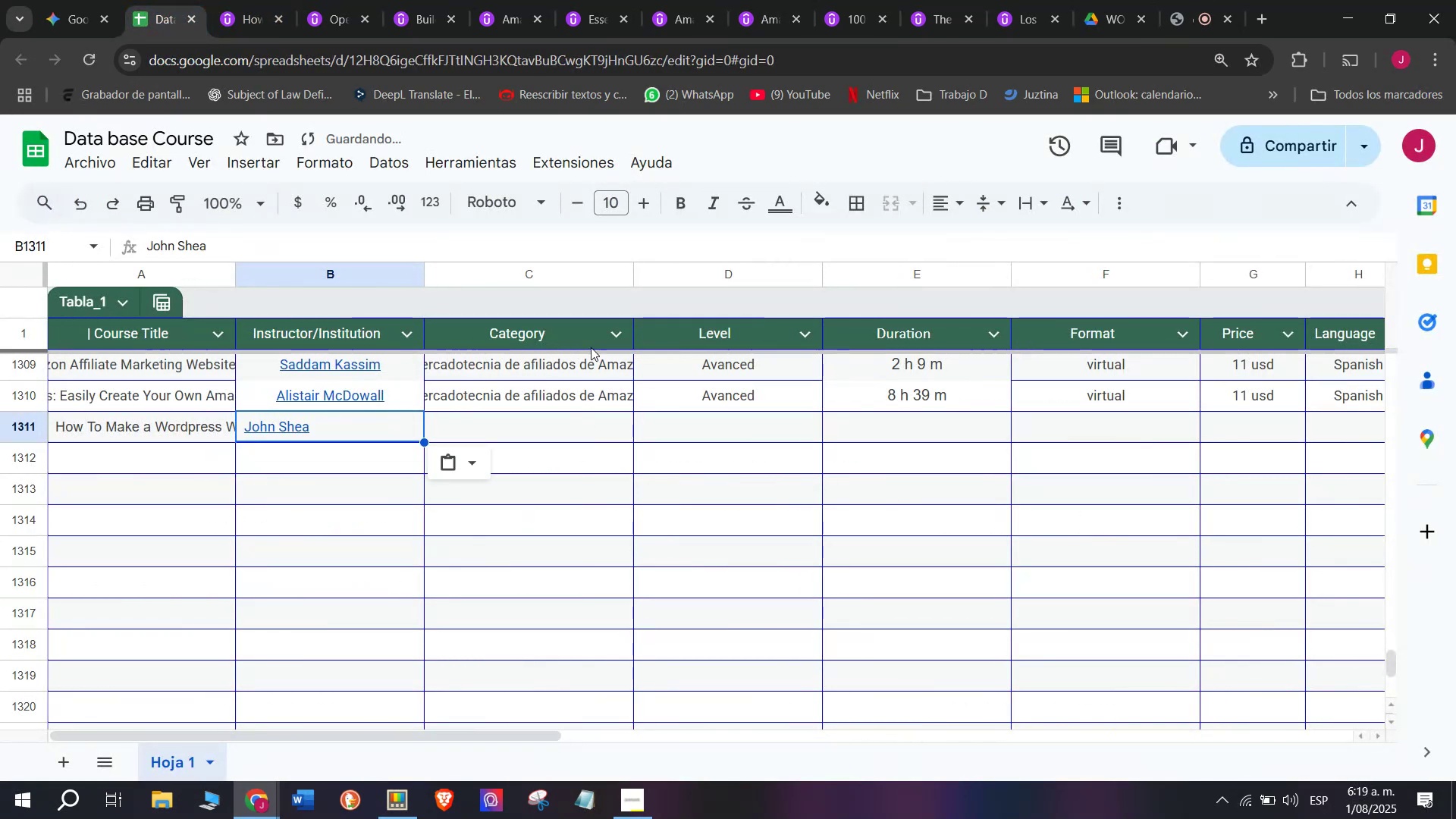 
key(Control+V)
 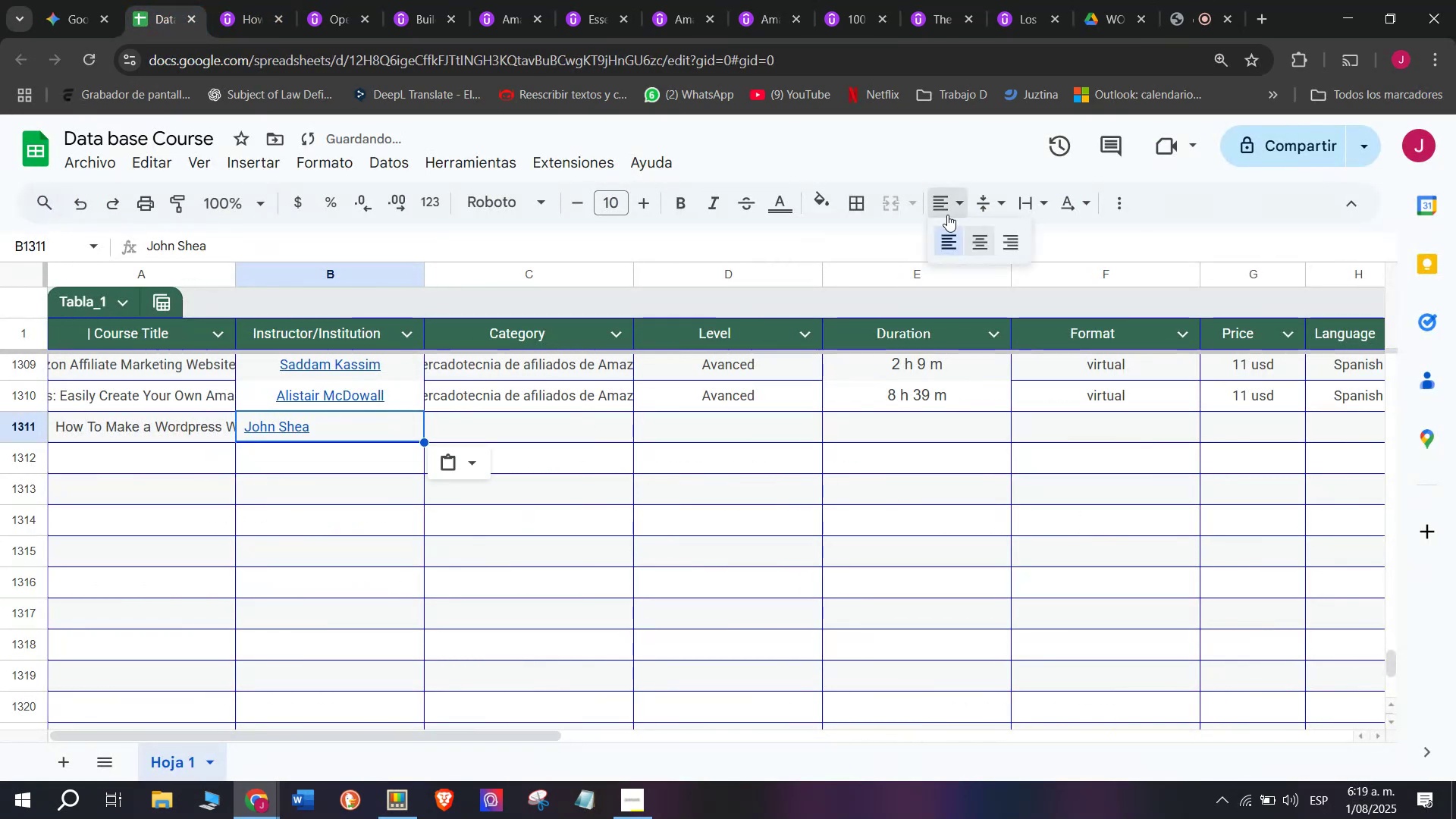 
double_click([985, 243])
 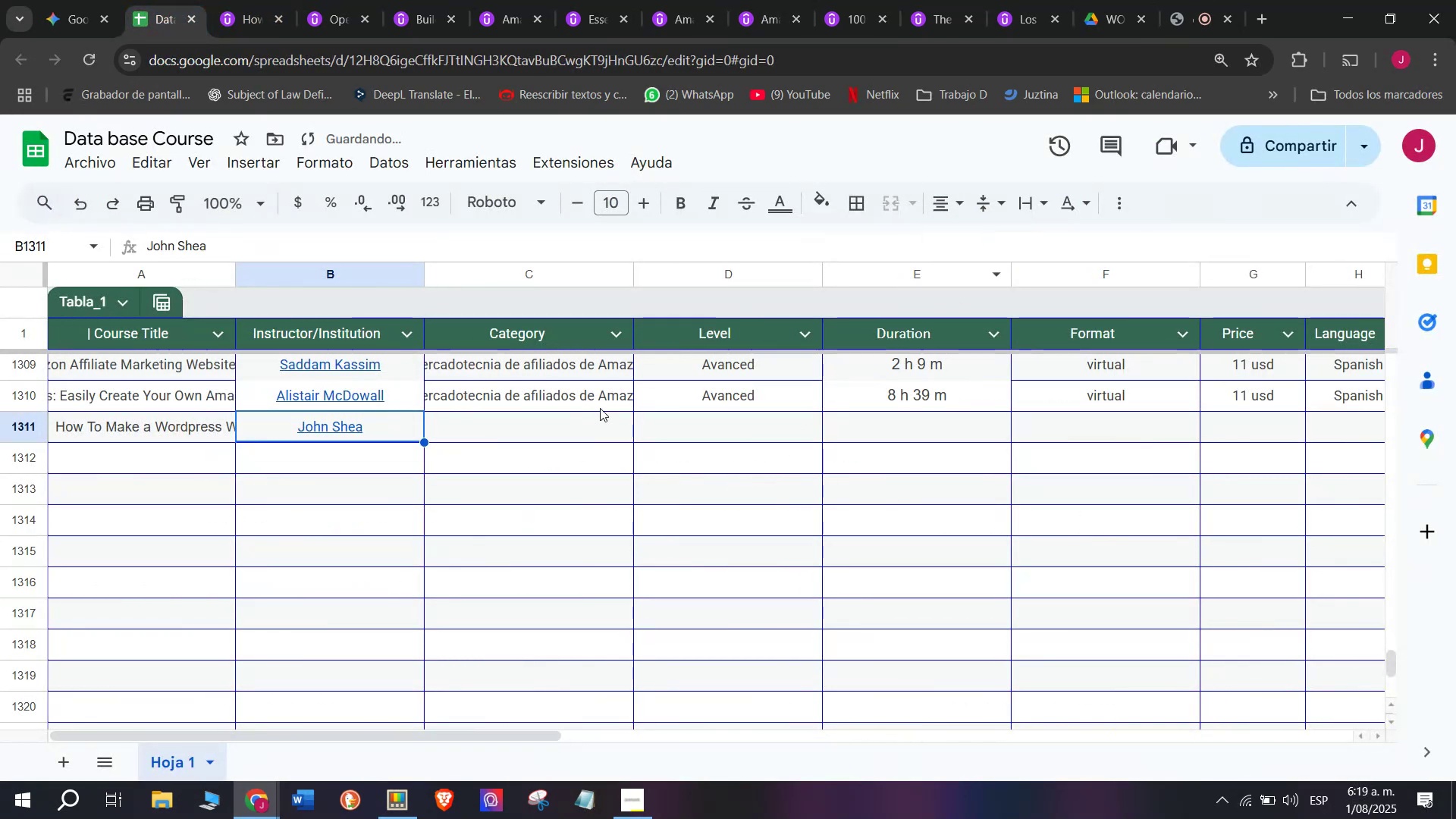 
key(Control+ControlLeft)
 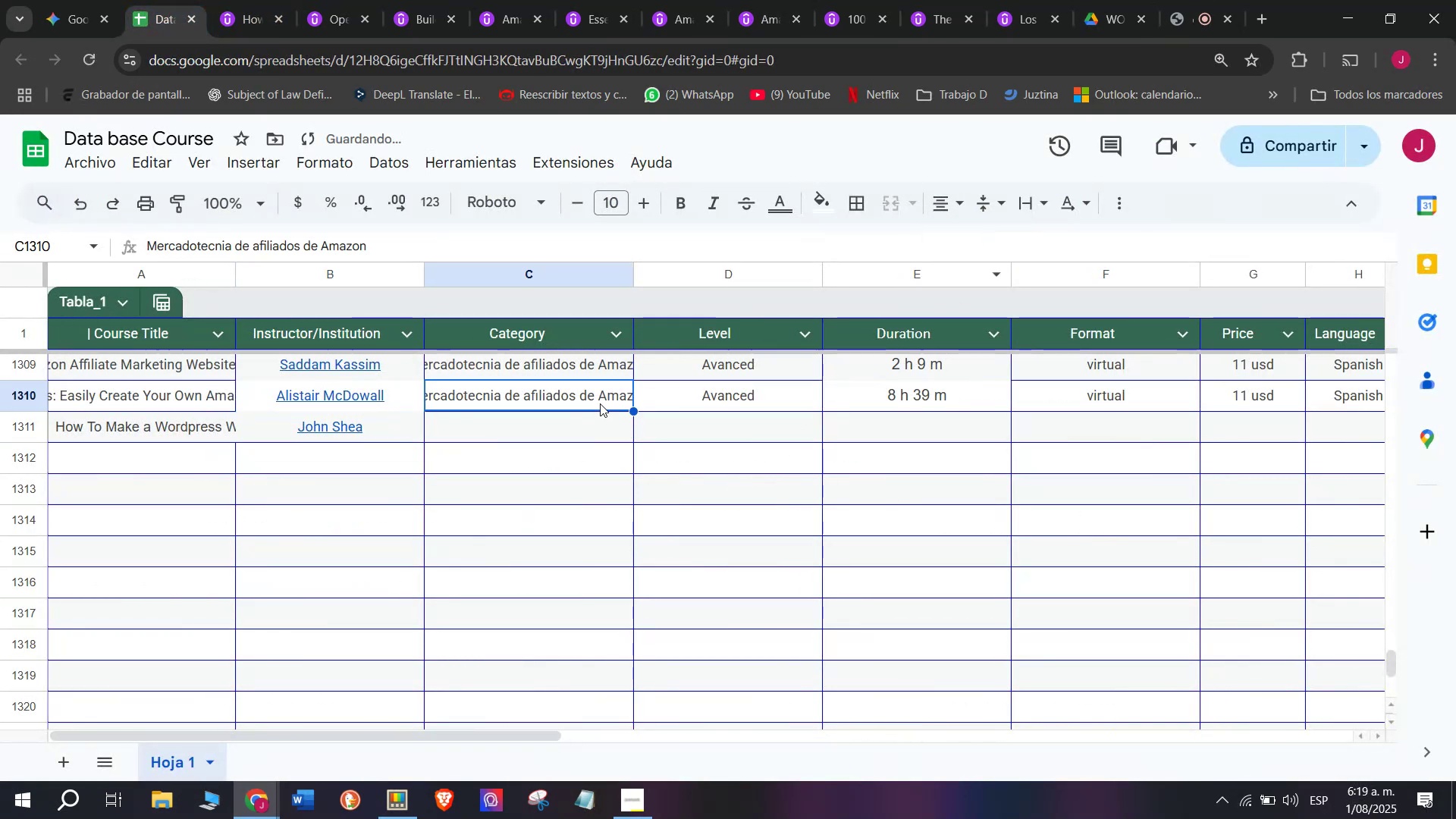 
key(Break)
 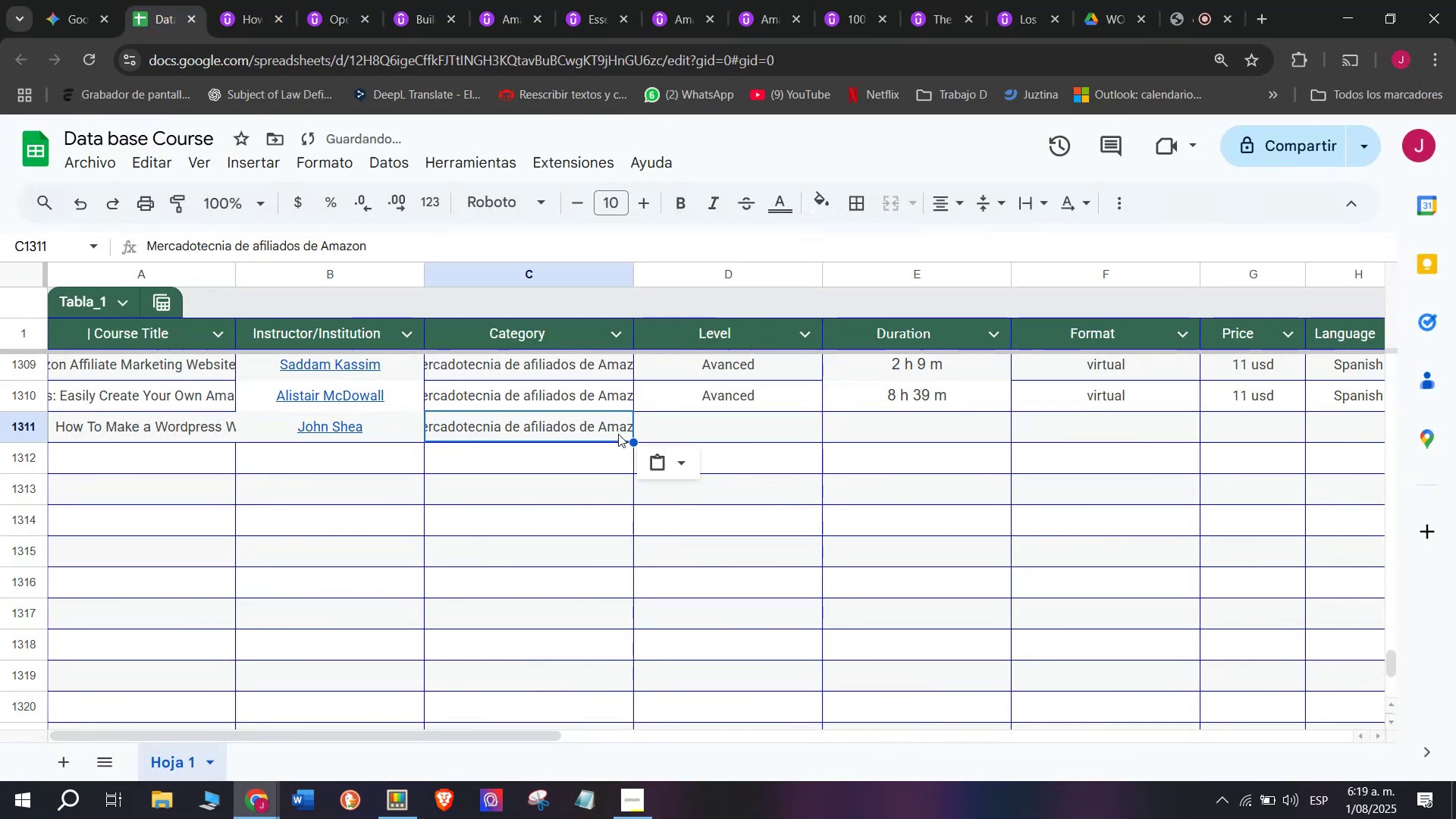 
key(Control+C)
 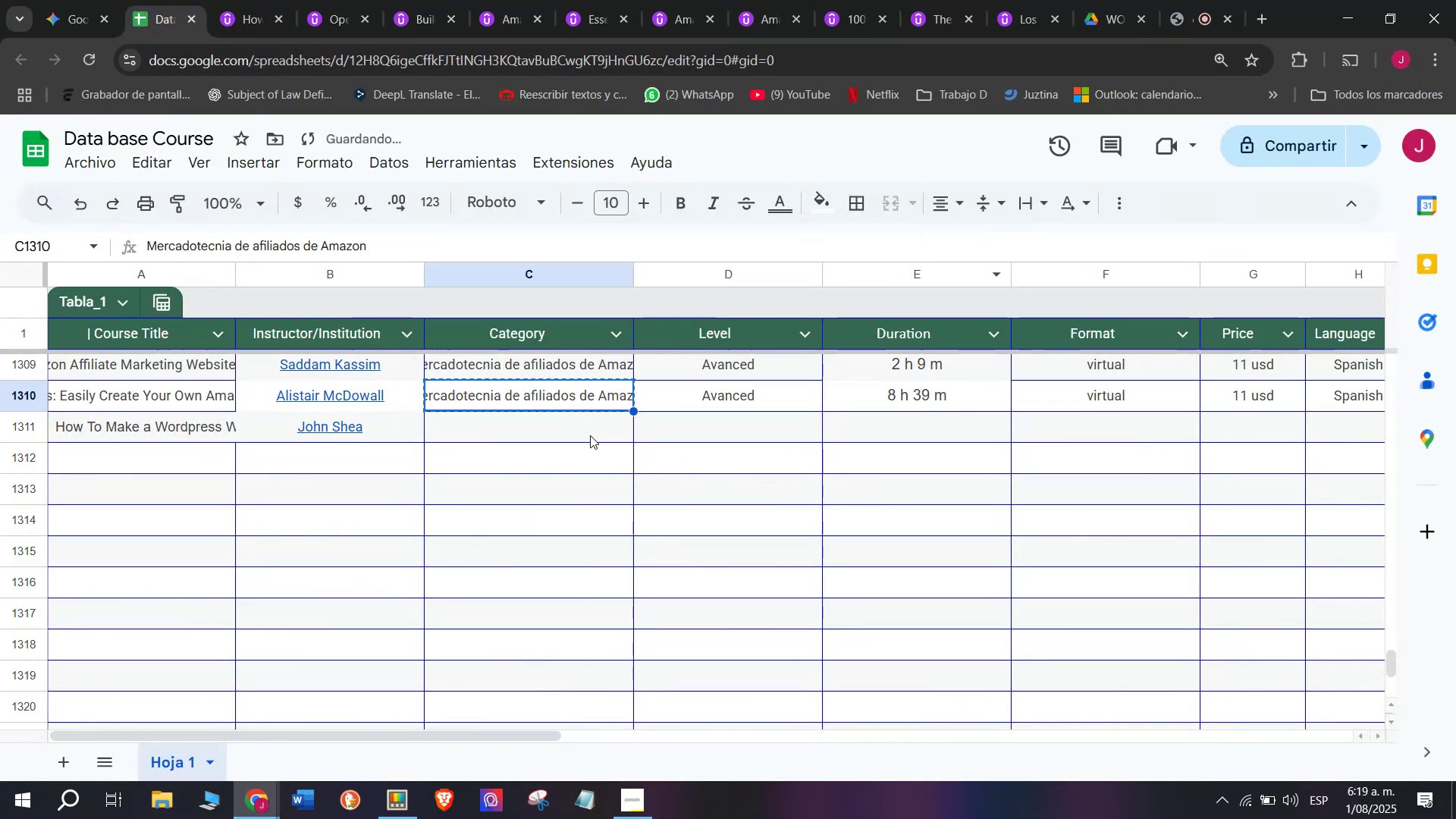 
double_click([590, 435])
 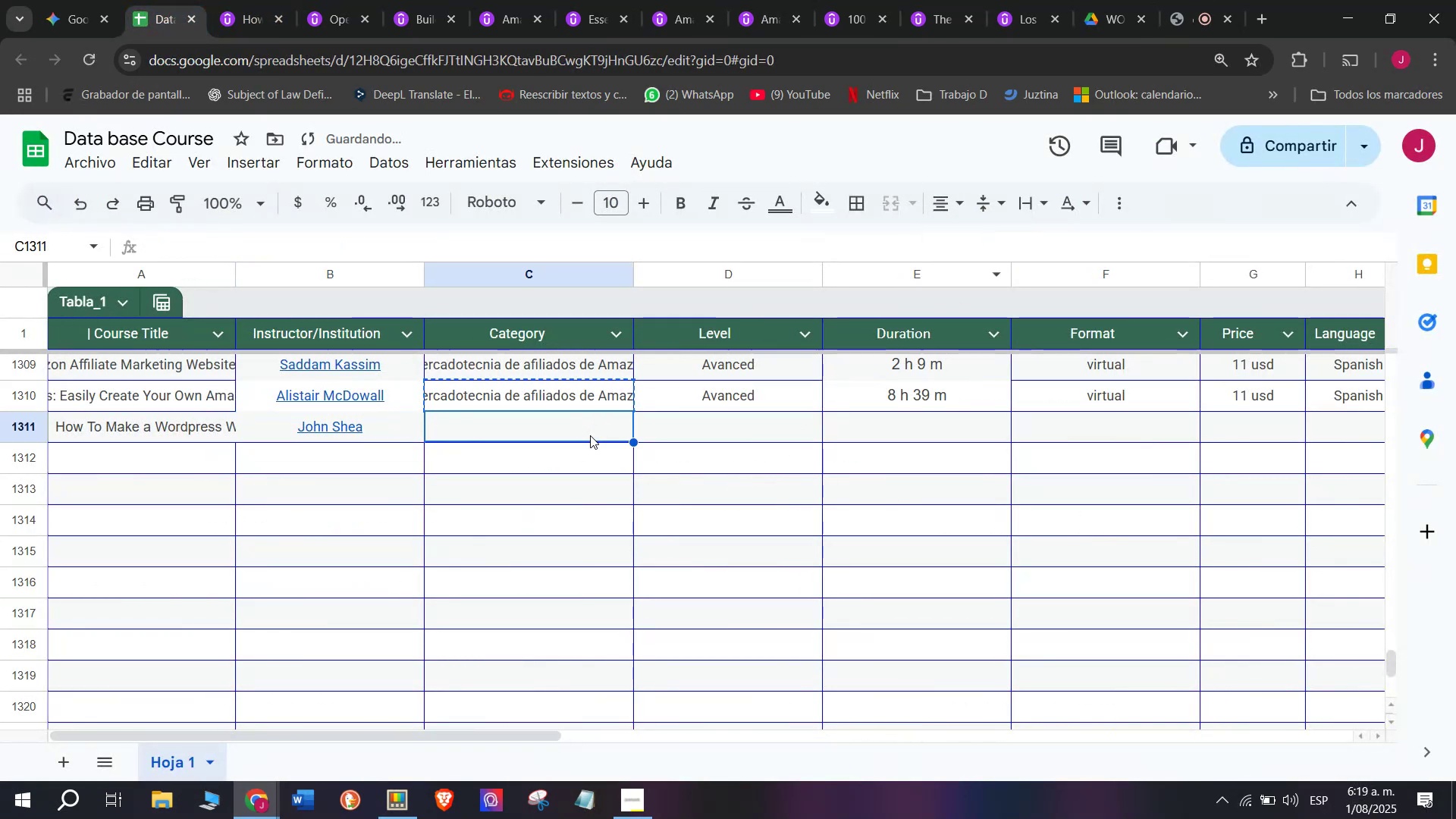 
key(Z)
 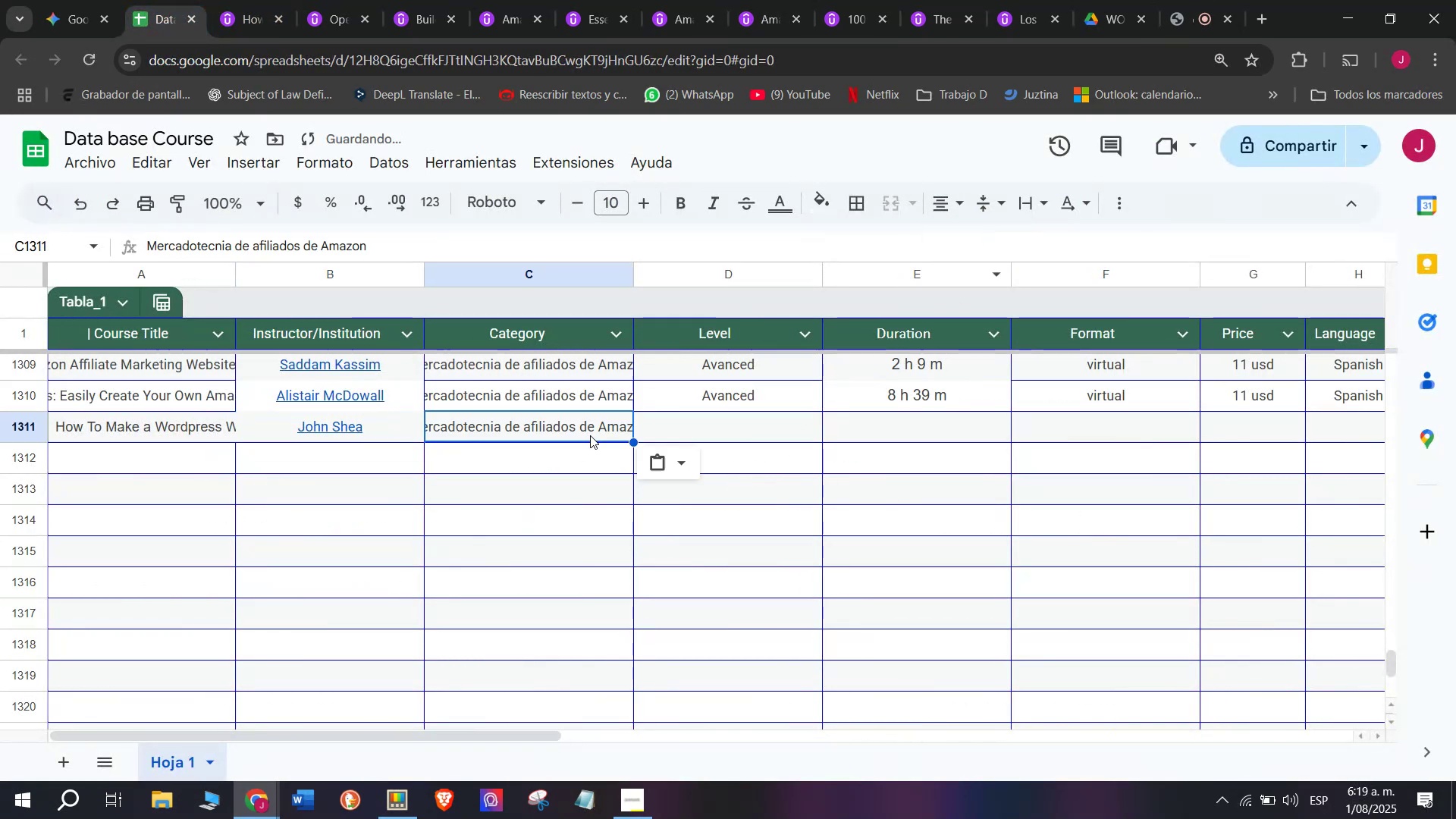 
key(Control+ControlLeft)
 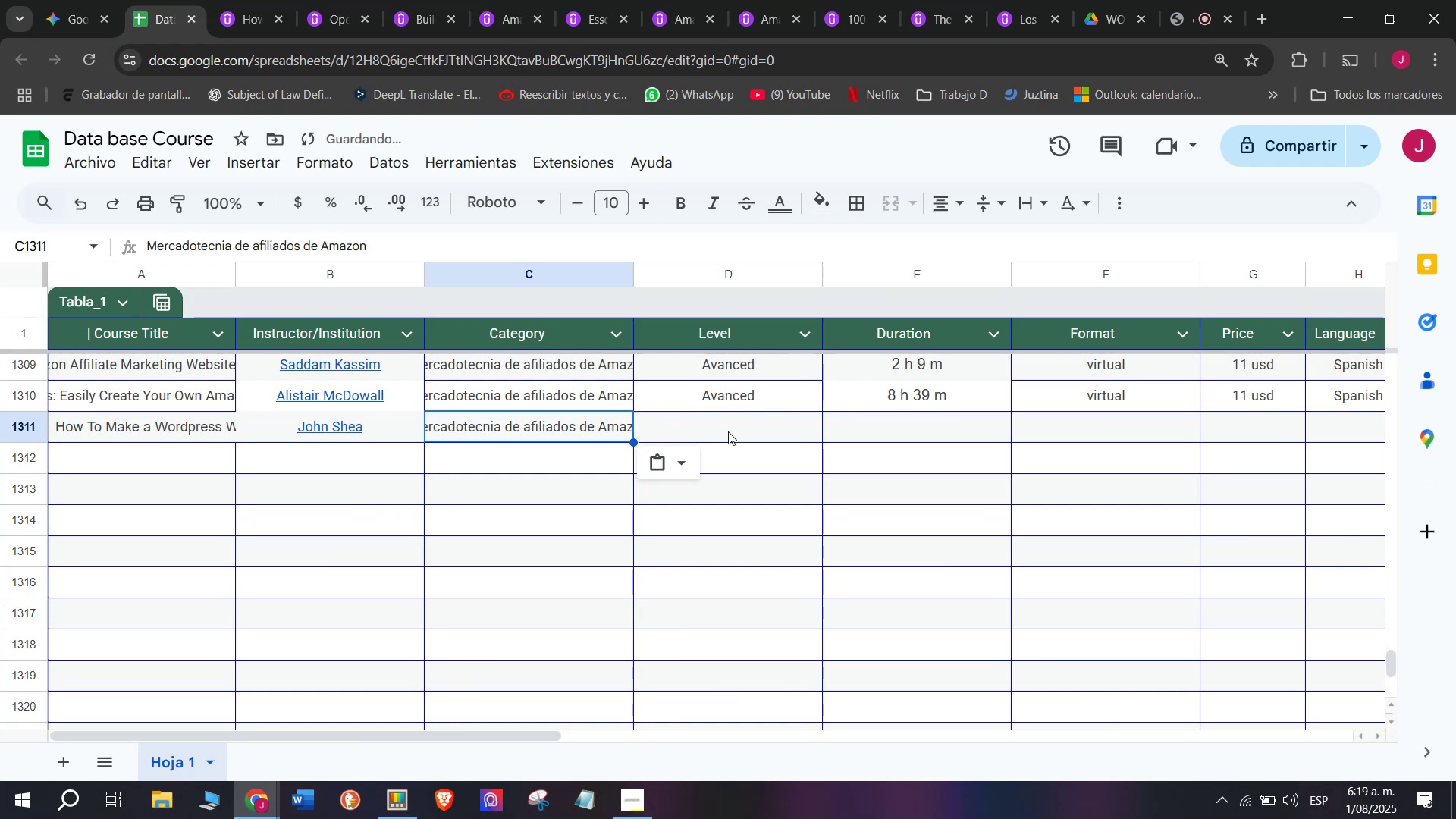 
key(Control+V)
 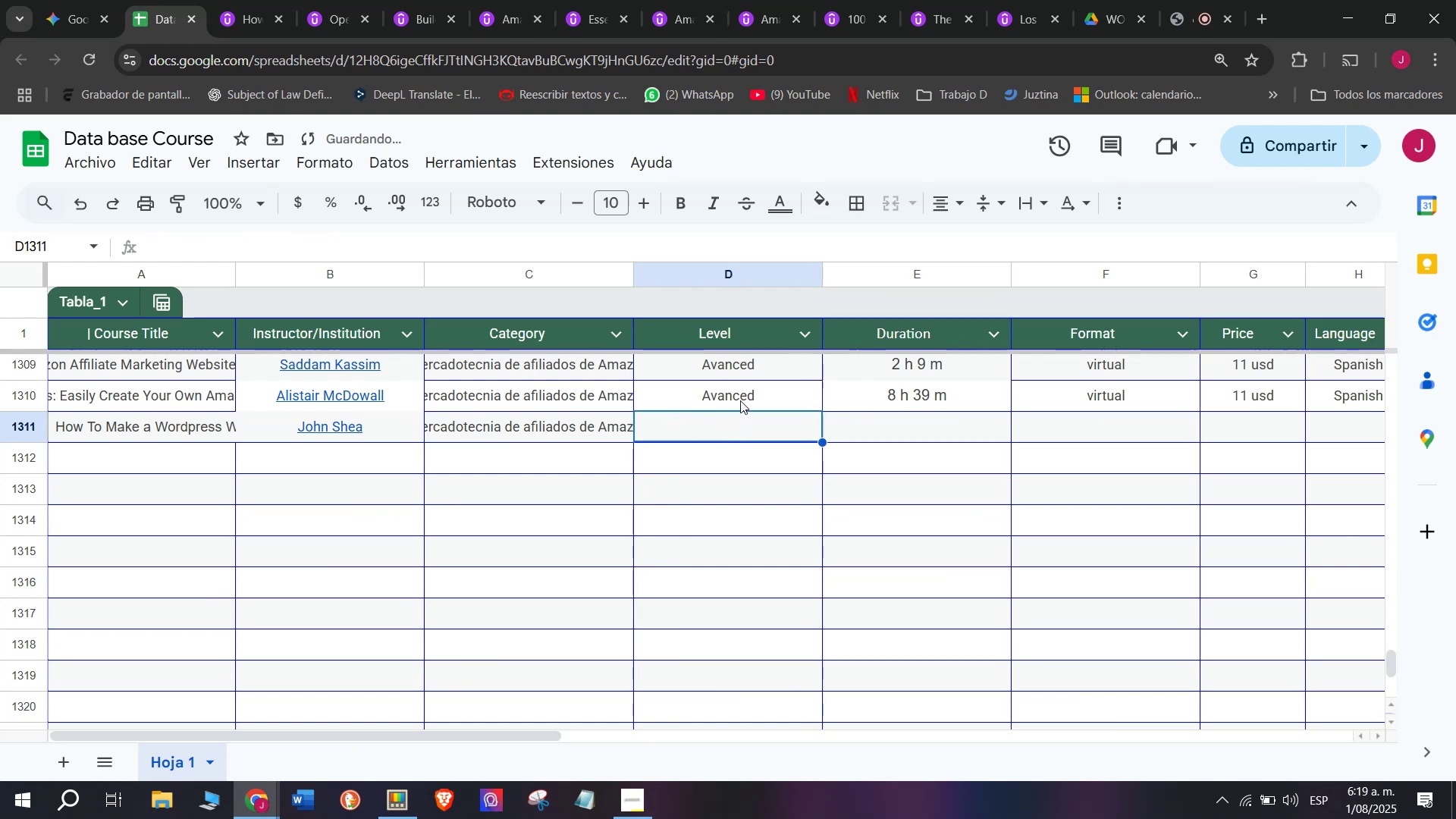 
key(Control+ControlLeft)
 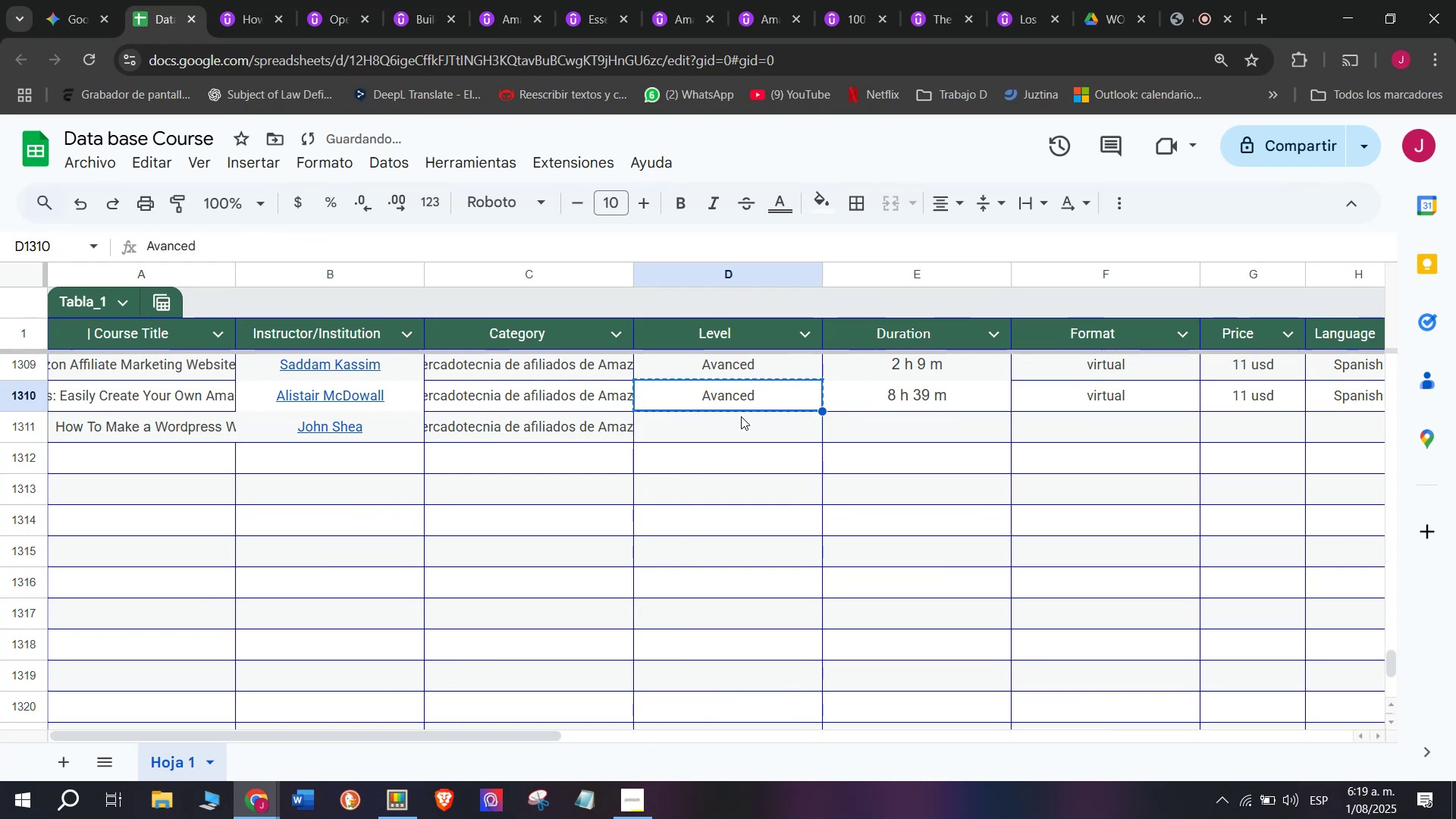 
key(Break)
 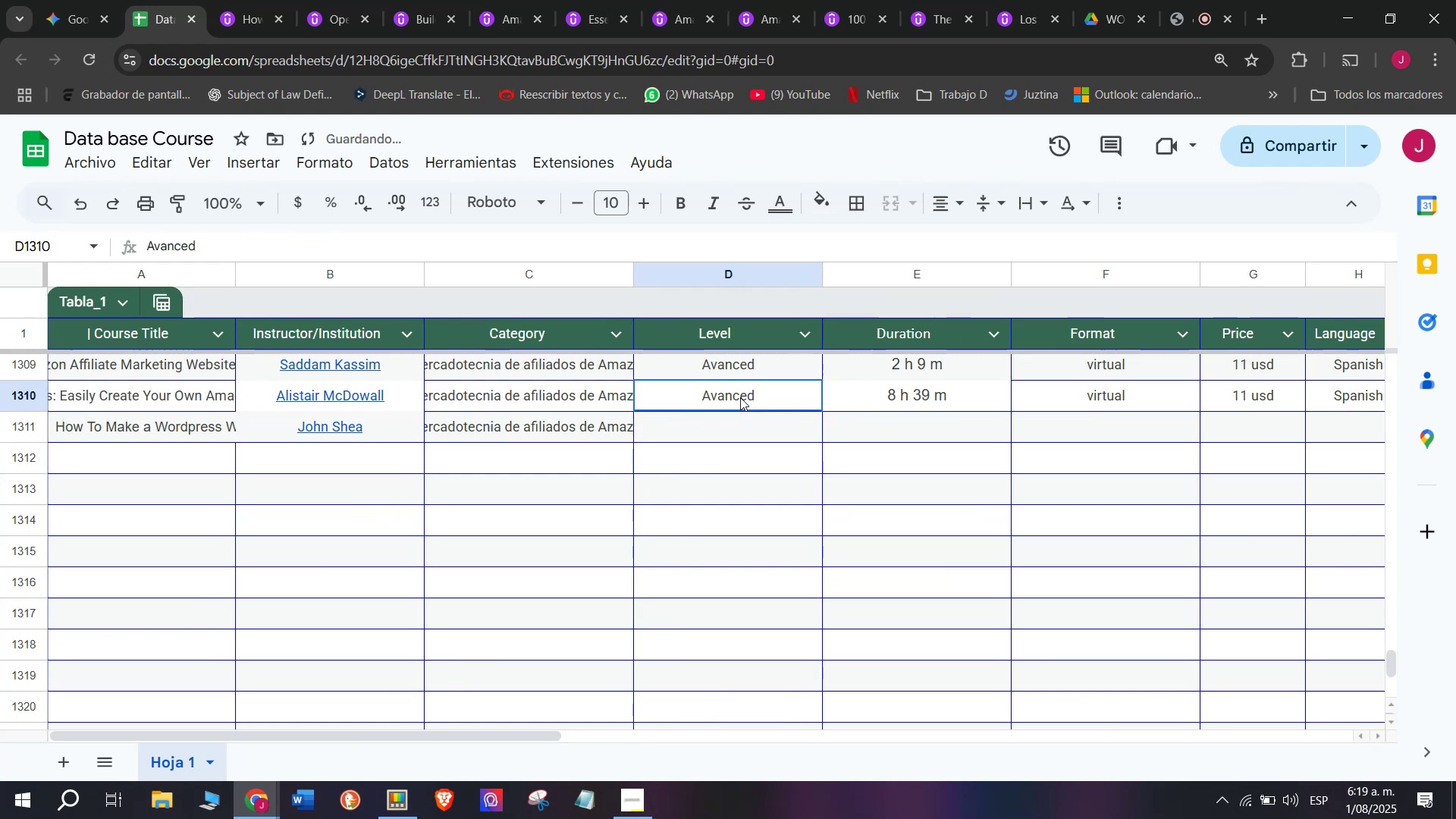 
key(Control+C)
 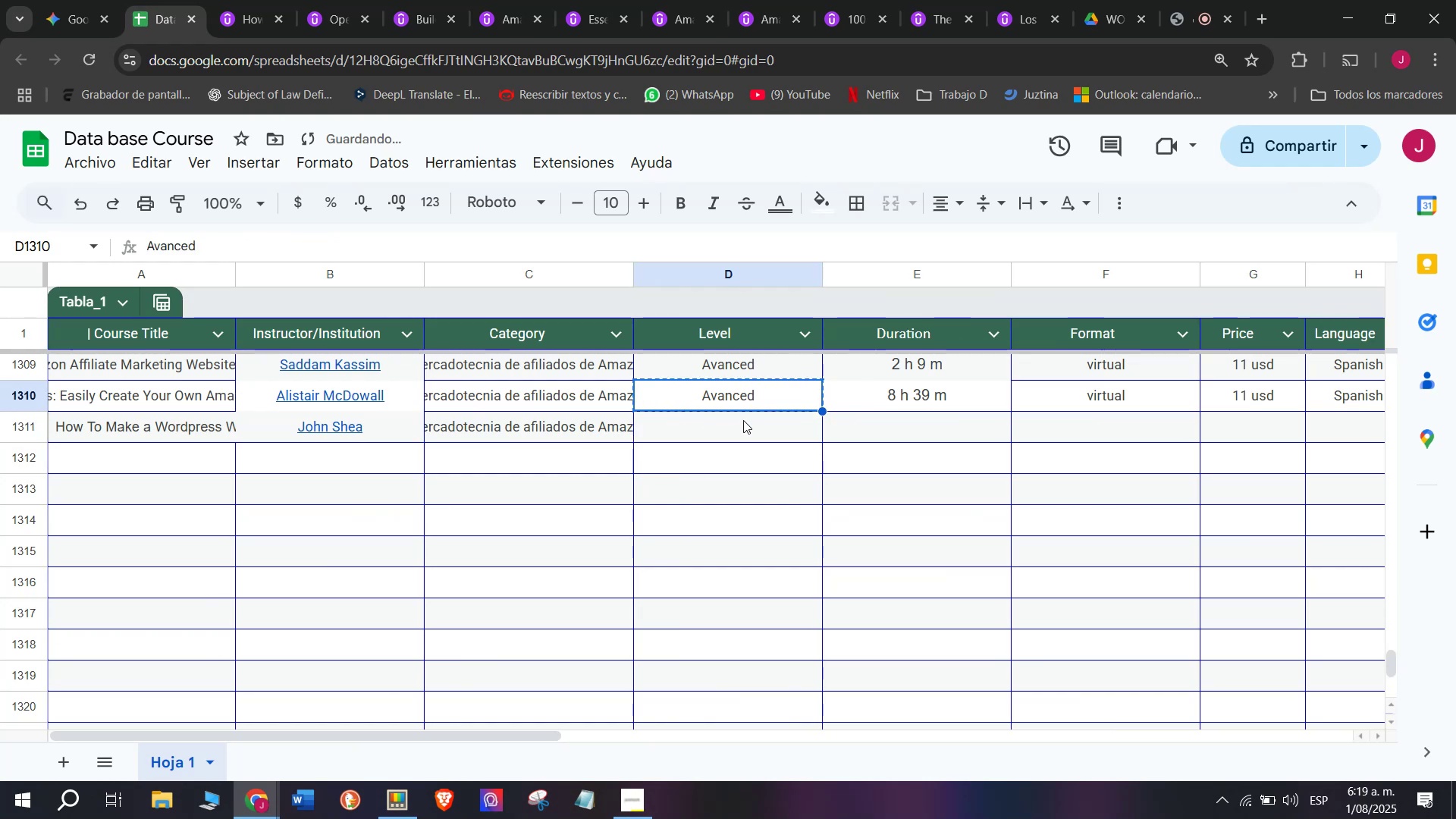 
left_click([748, 422])
 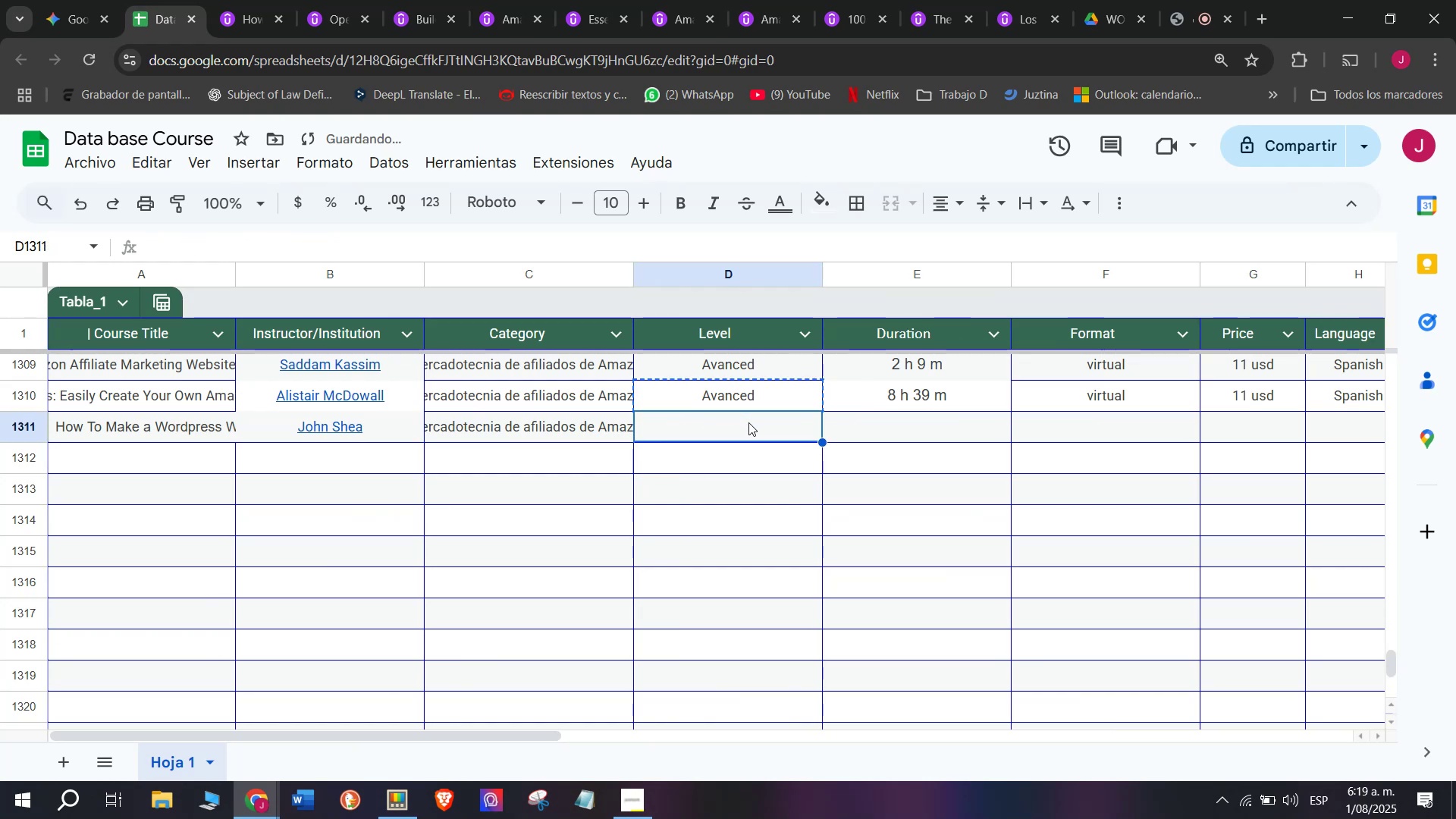 
key(Control+ControlLeft)
 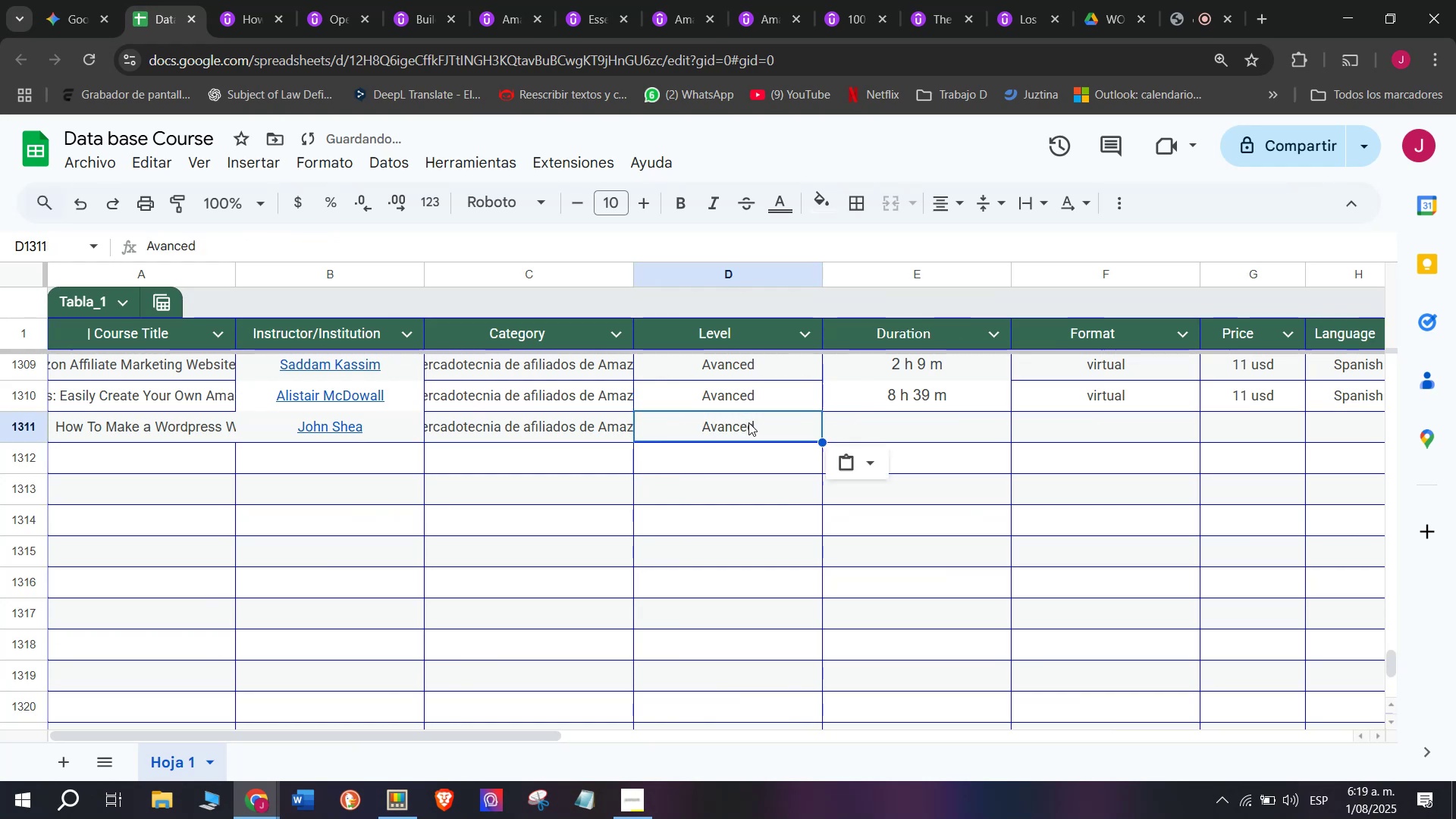 
key(Z)
 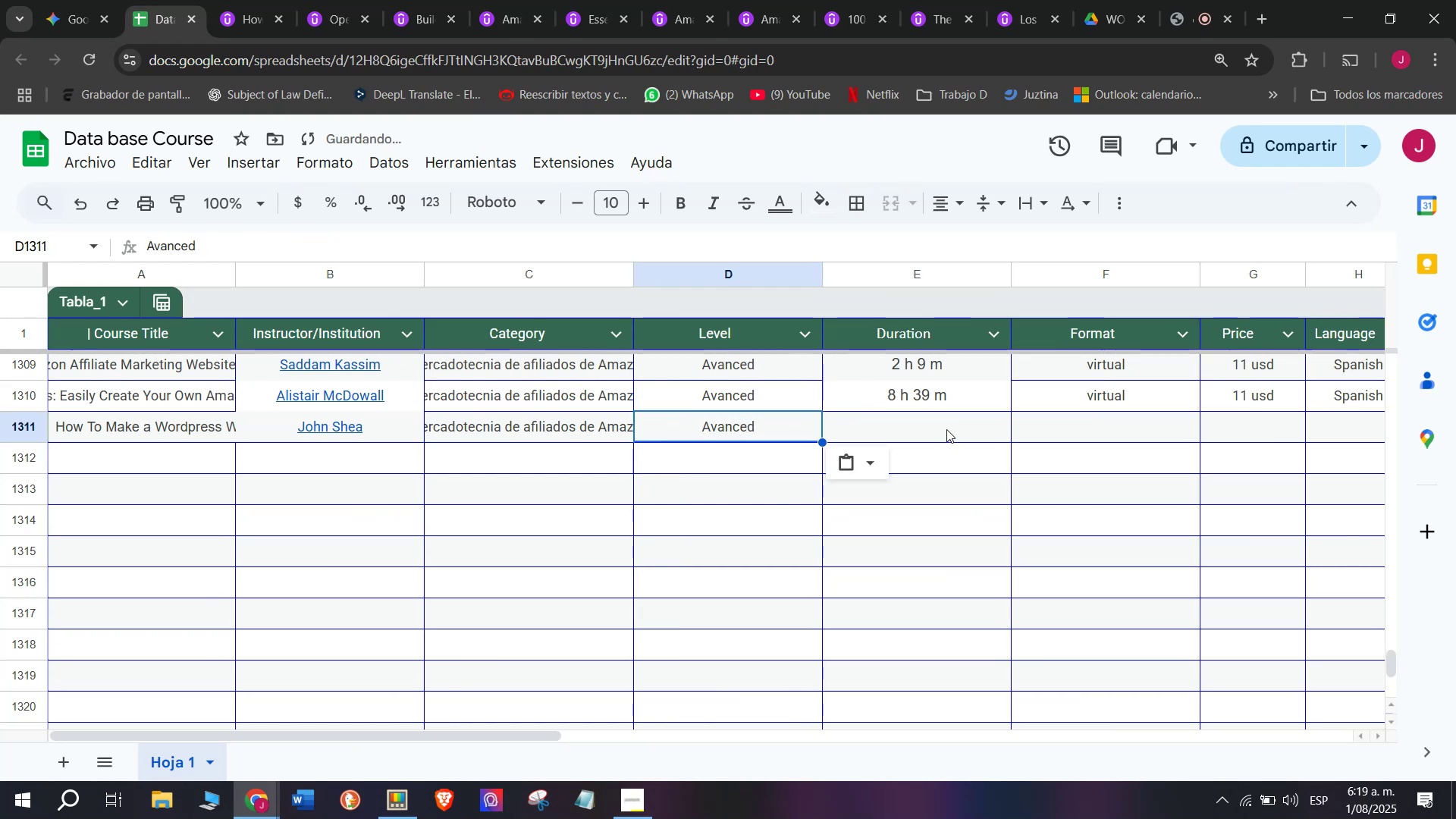 
key(Control+V)
 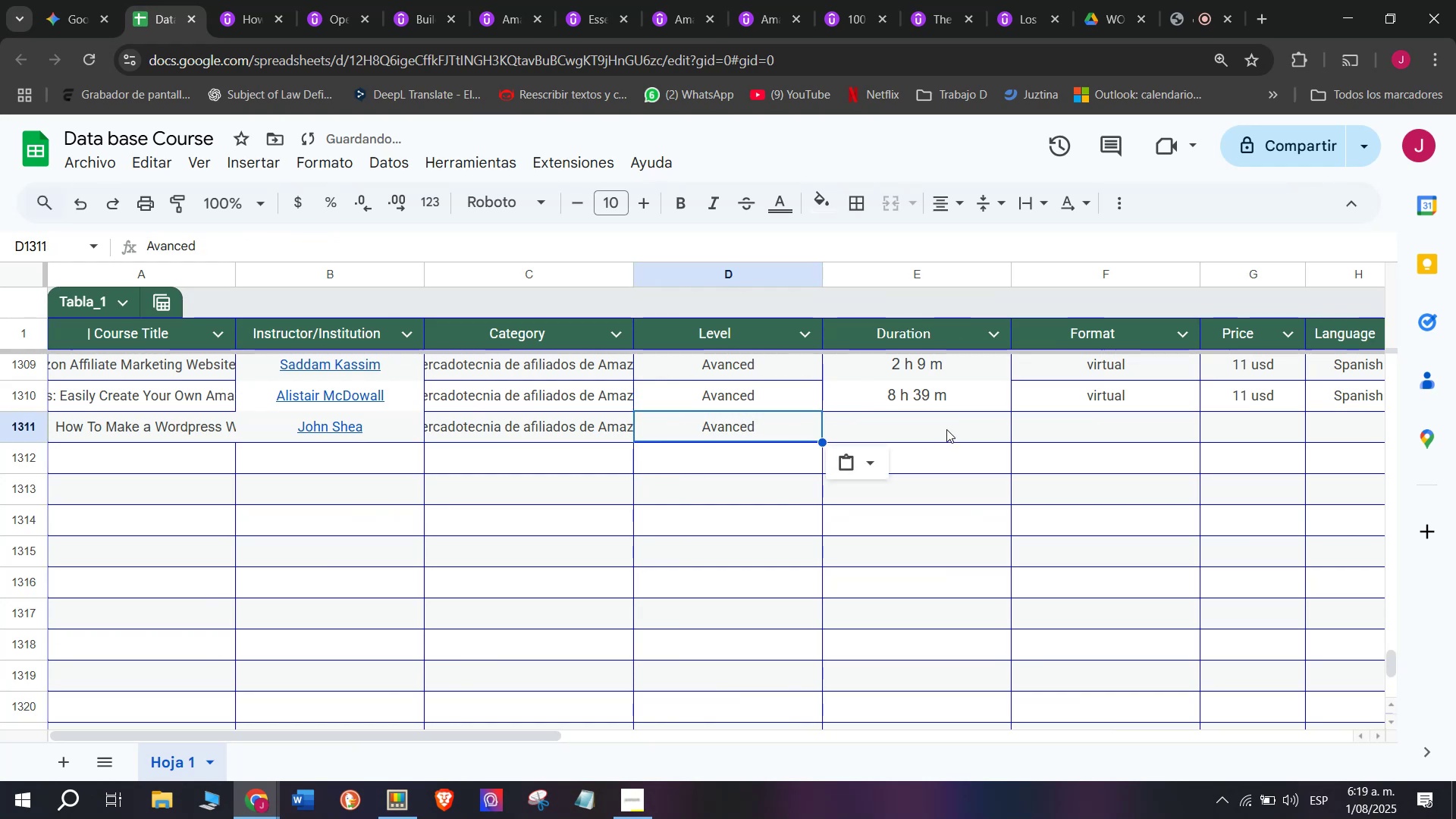 
left_click([947, 427])
 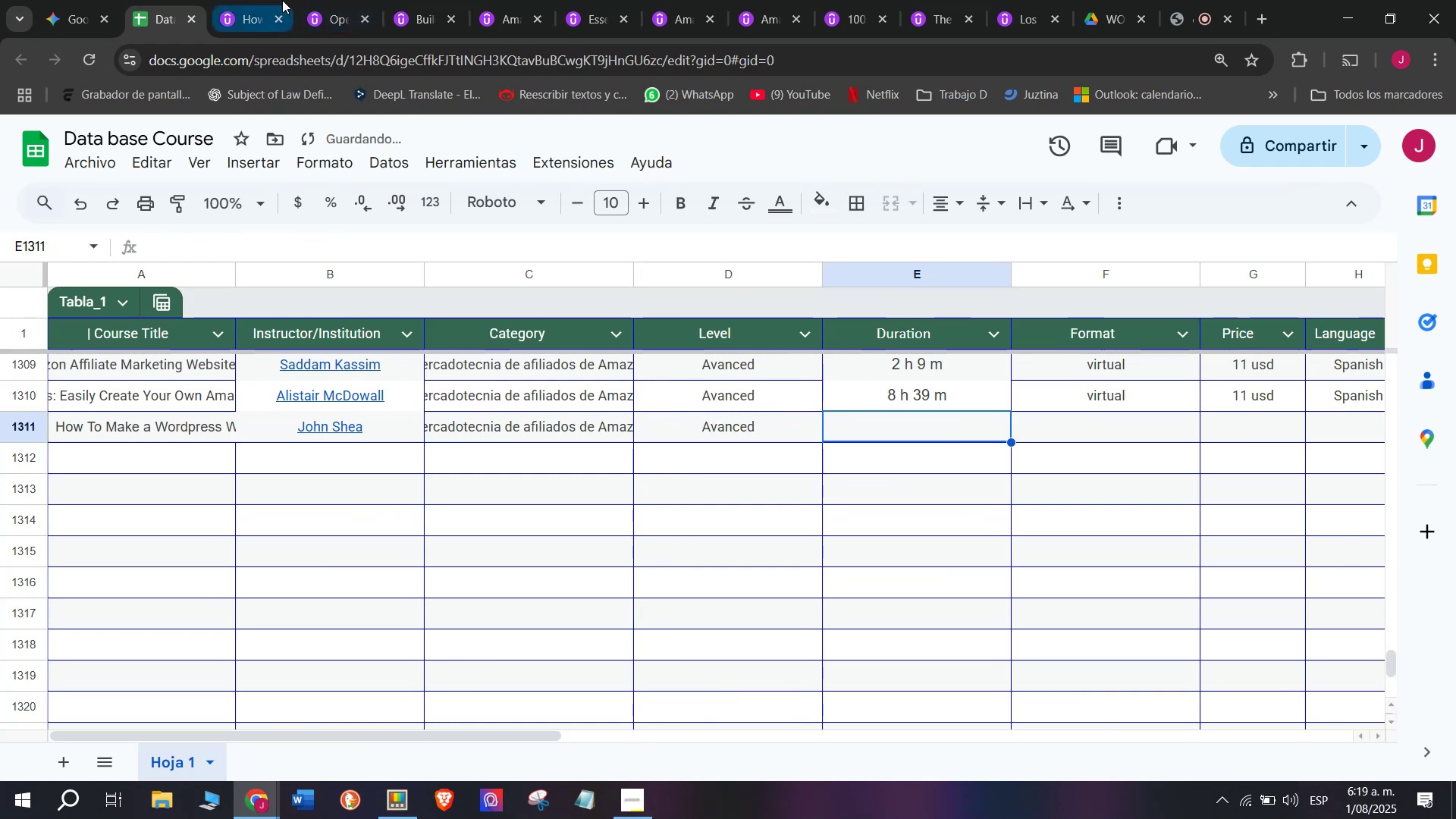 
left_click([263, 0])
 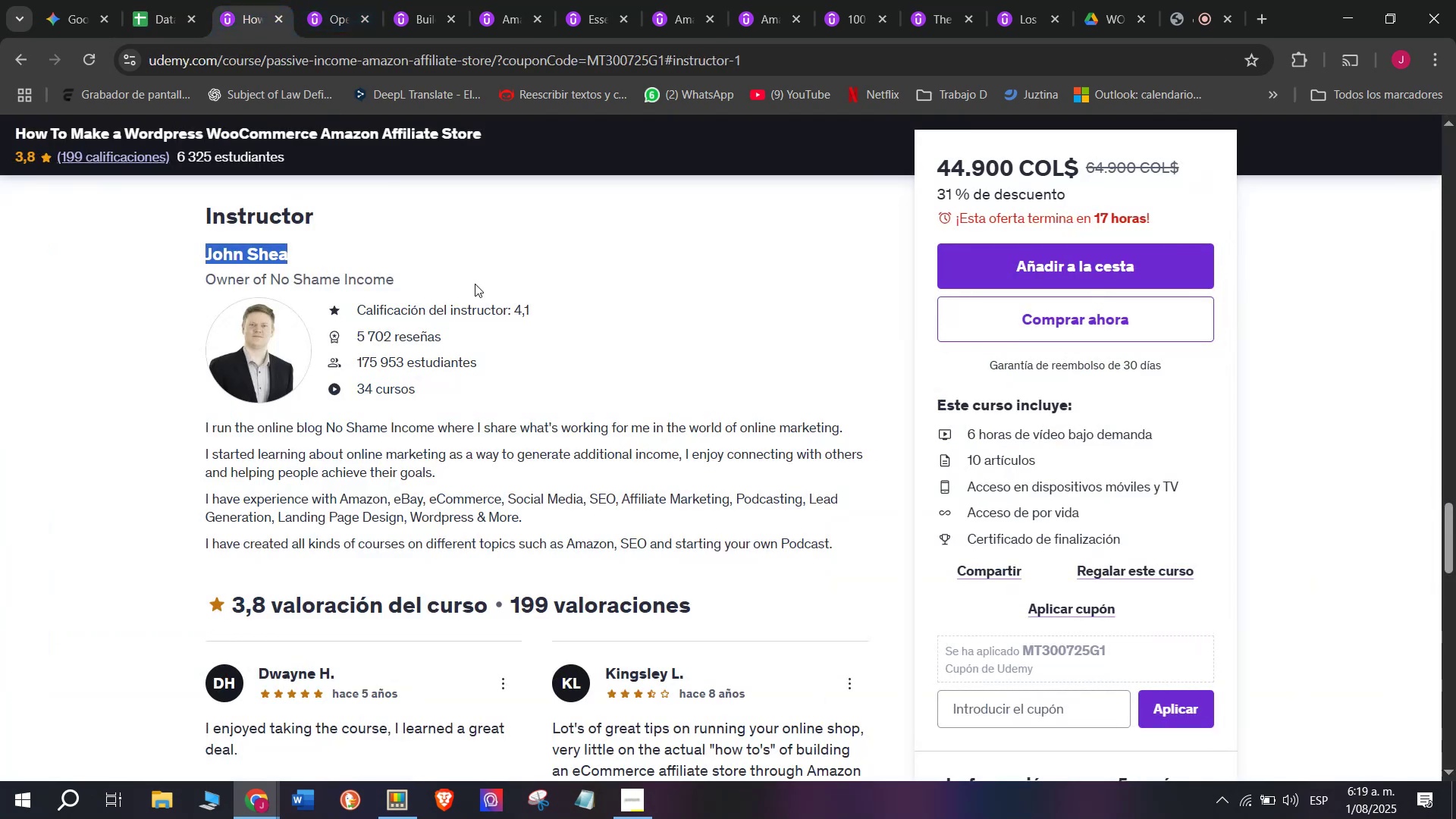 
scroll: coordinate [422, 414], scroll_direction: up, amount: 10.0
 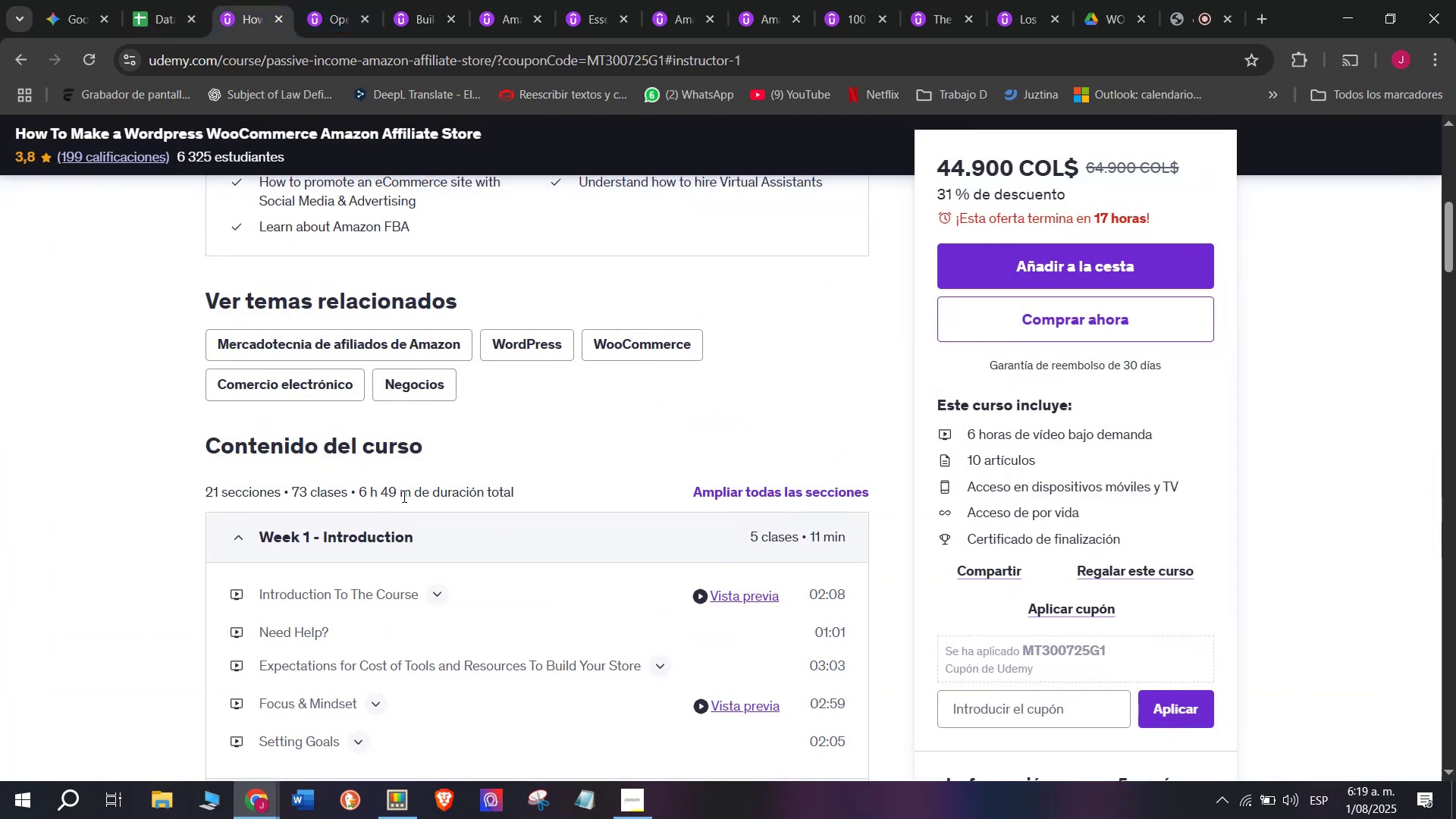 
left_click_drag(start_coordinate=[410, 496], to_coordinate=[360, 495])
 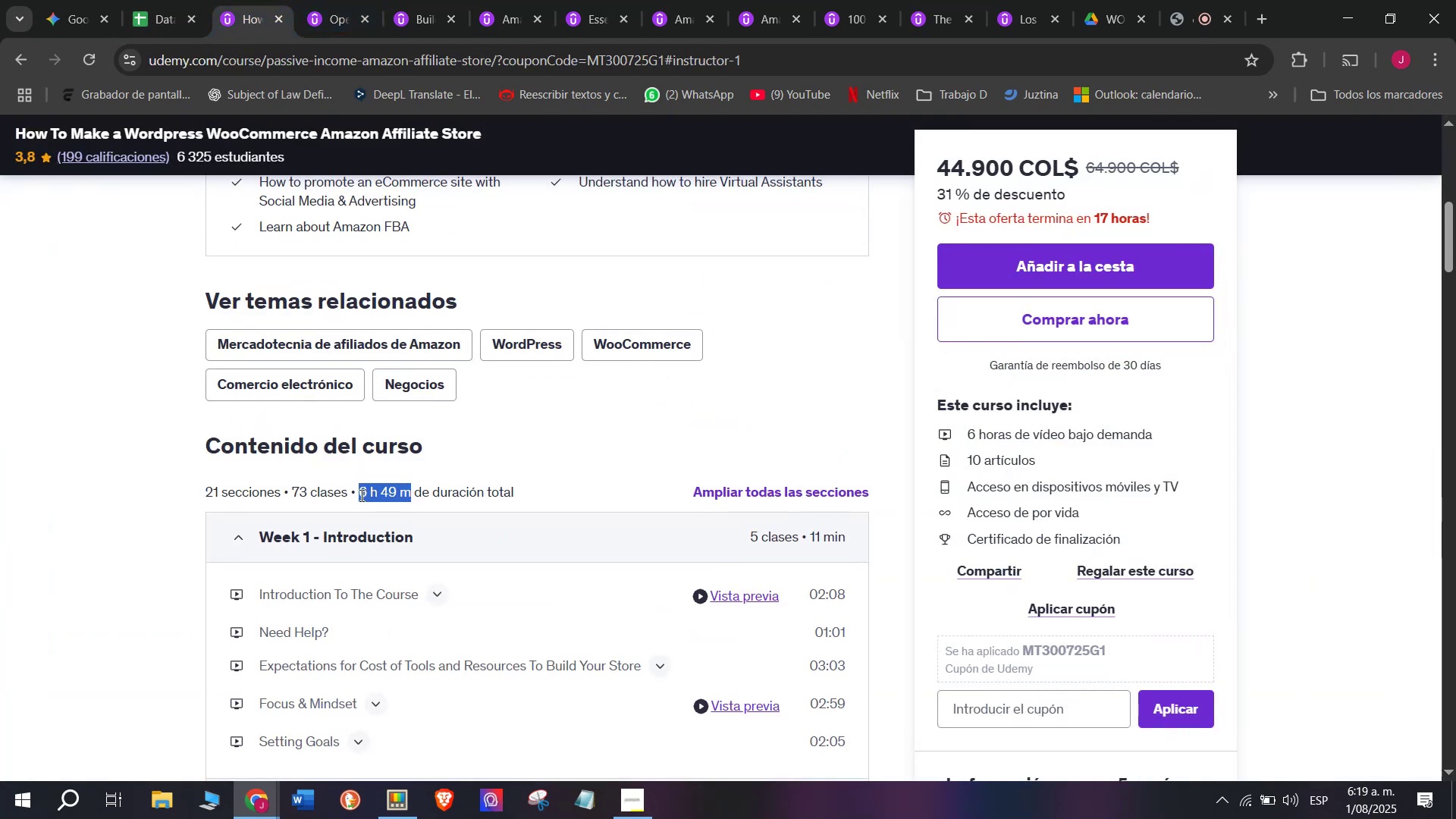 
key(Break)
 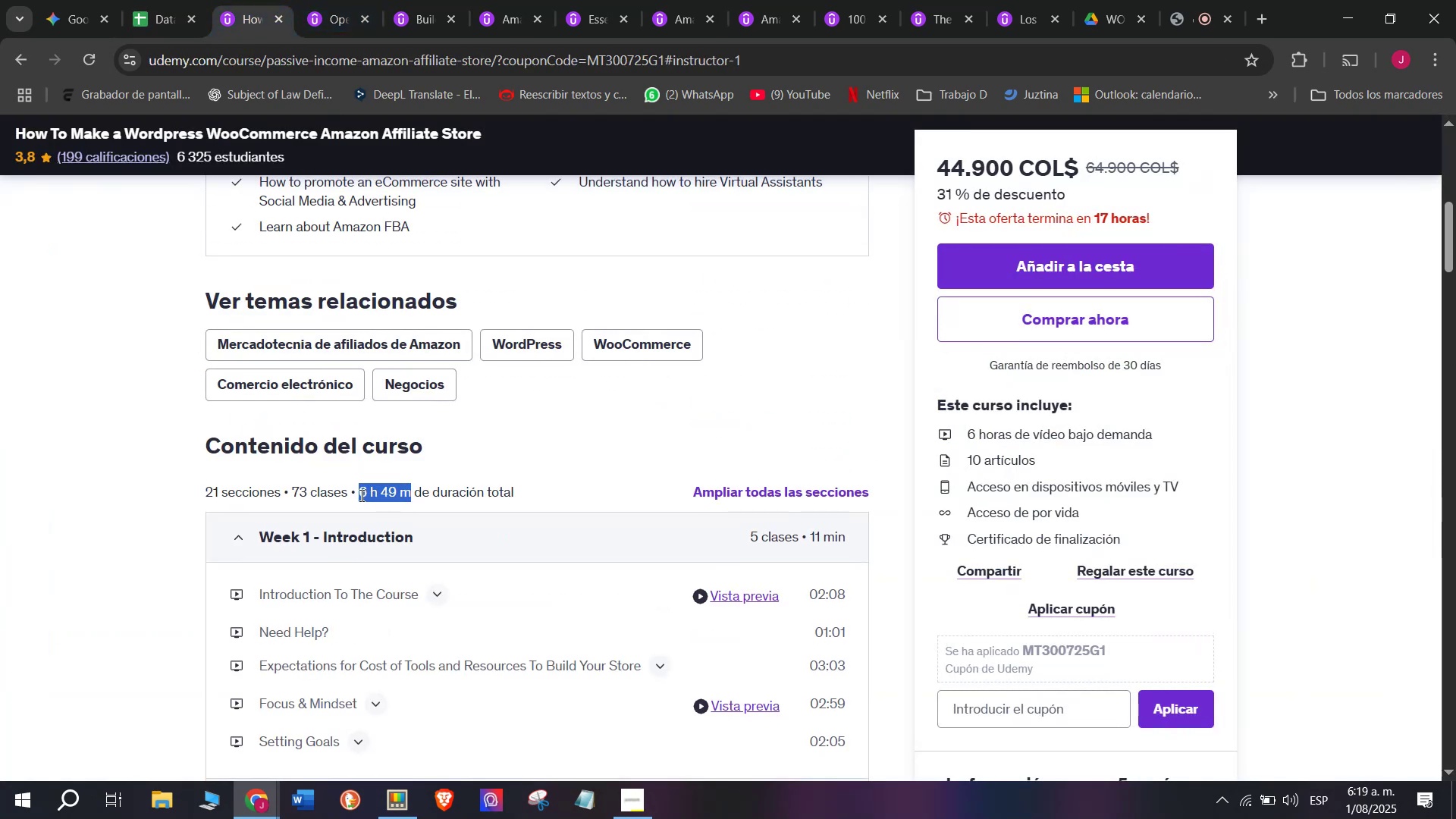 
key(Control+ControlLeft)
 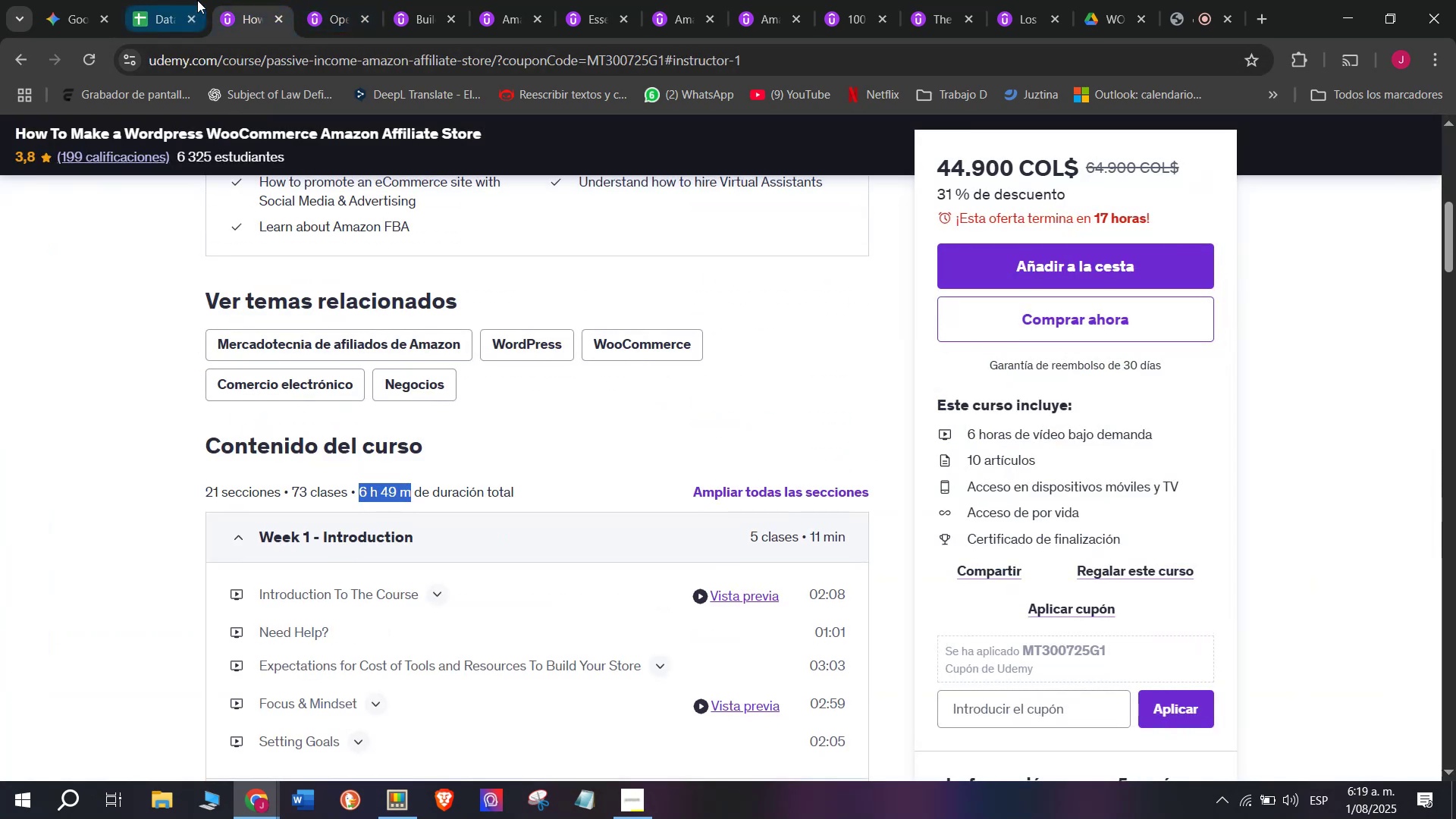 
key(Control+C)
 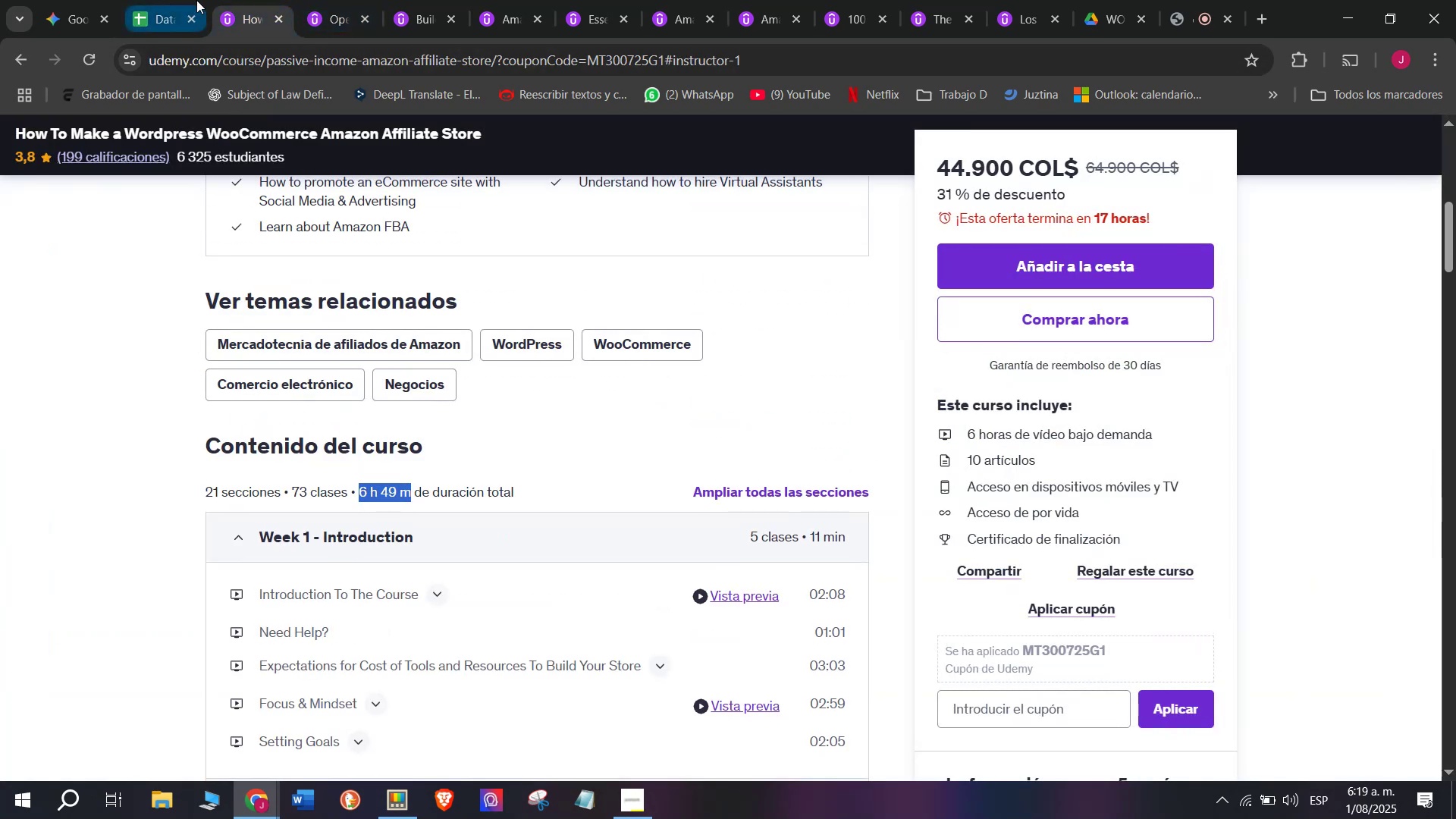 
left_click([155, 0])
 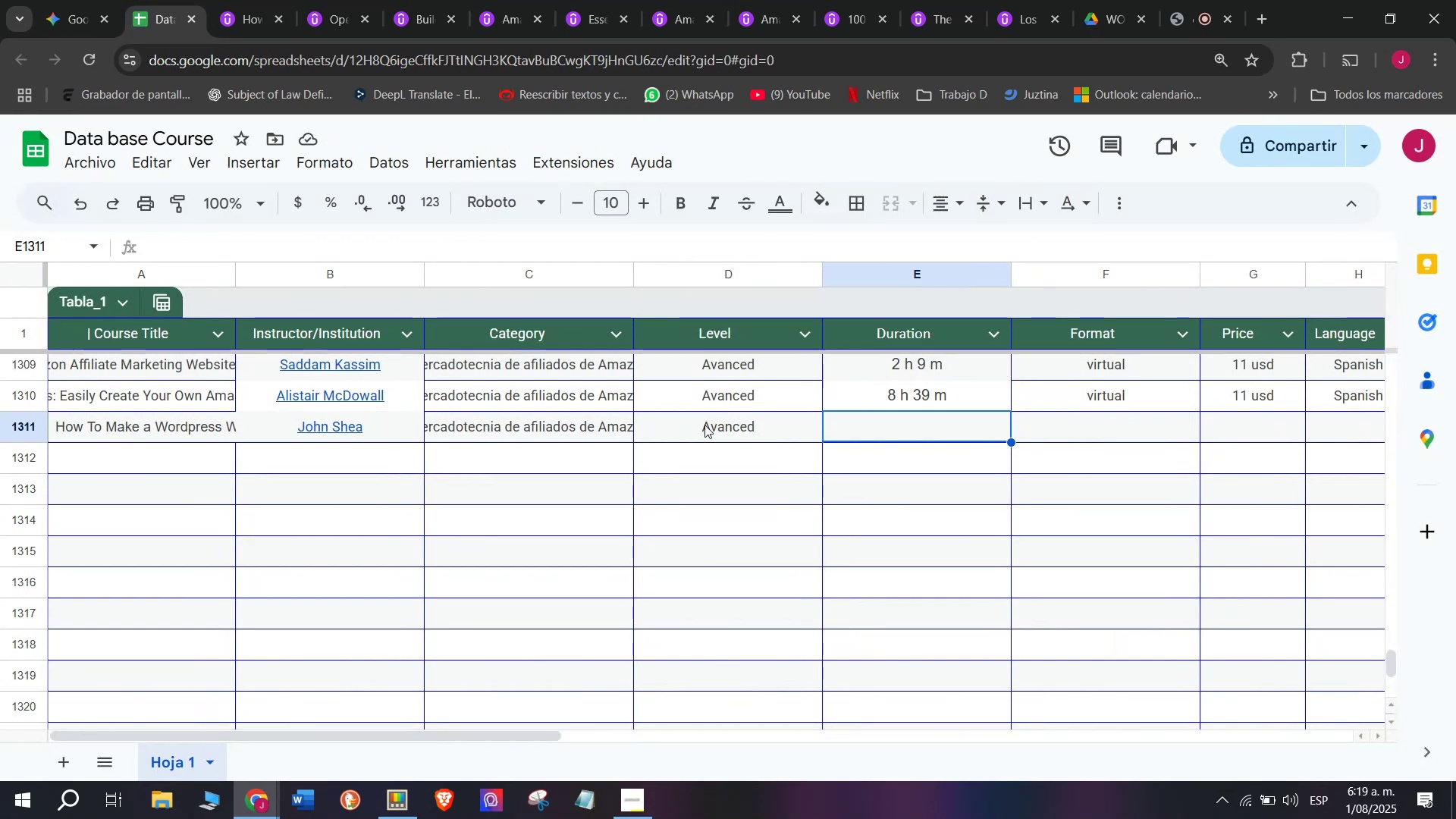 
key(Control+ControlLeft)
 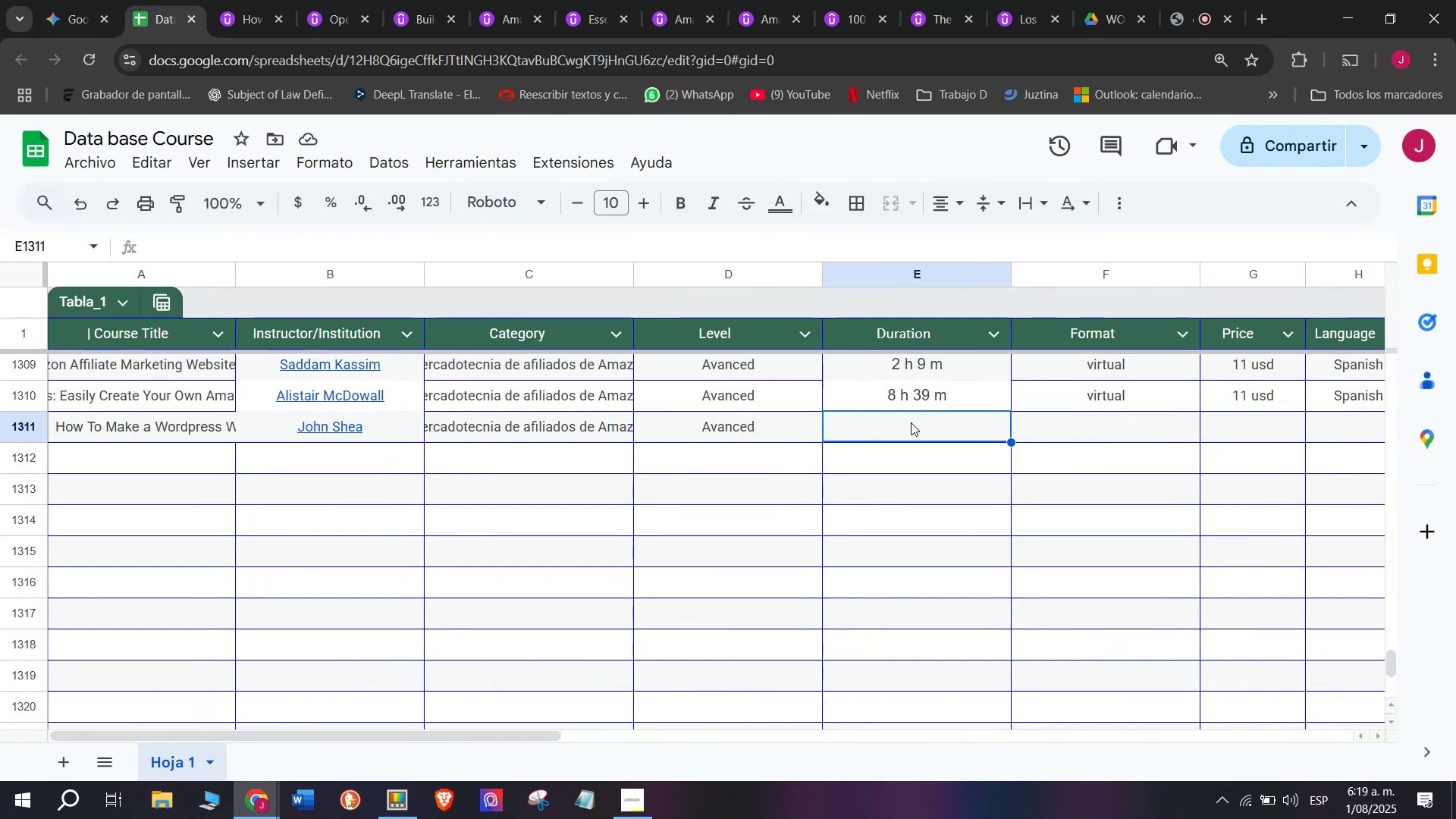 
key(Z)
 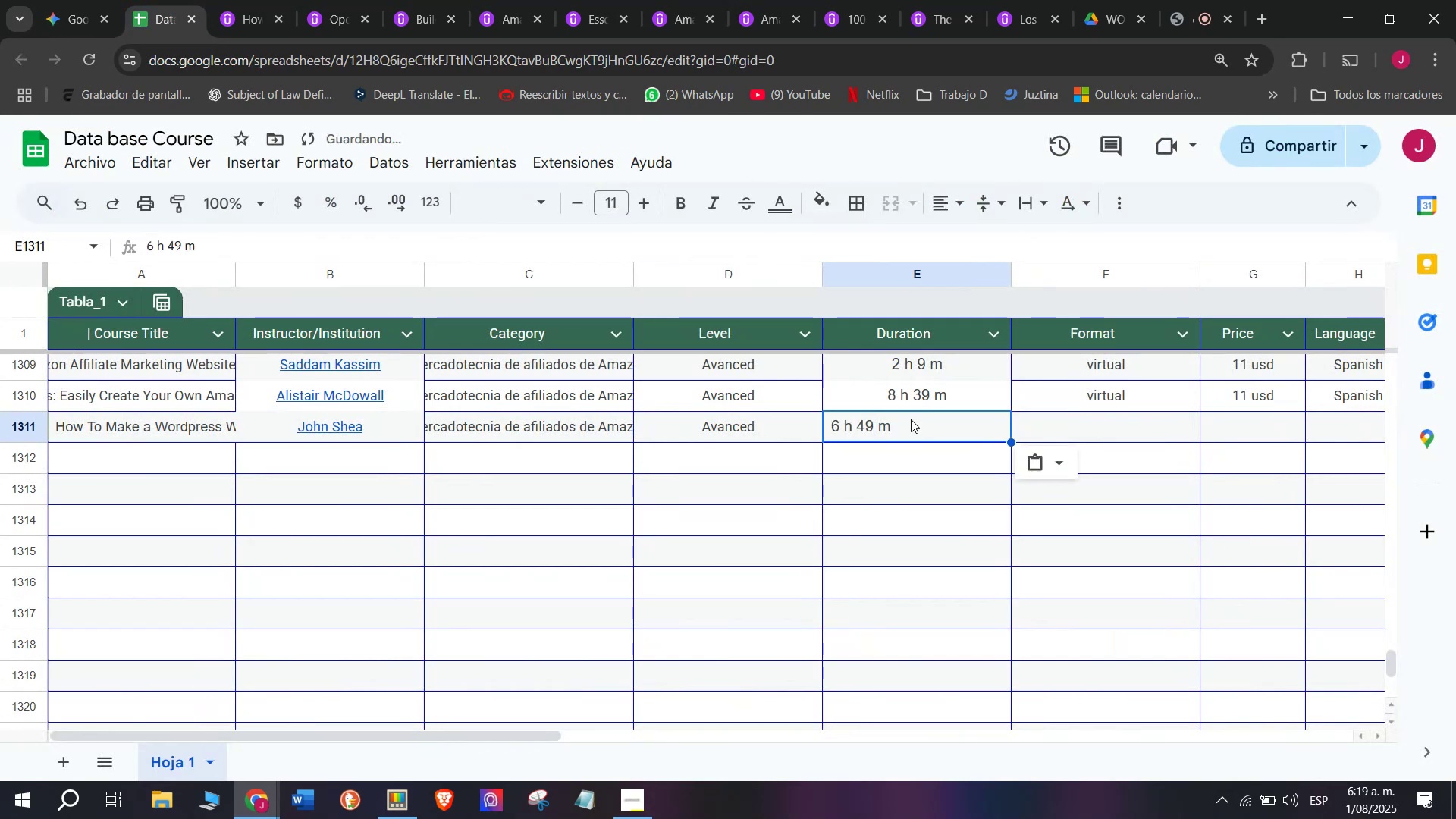 
key(Control+V)
 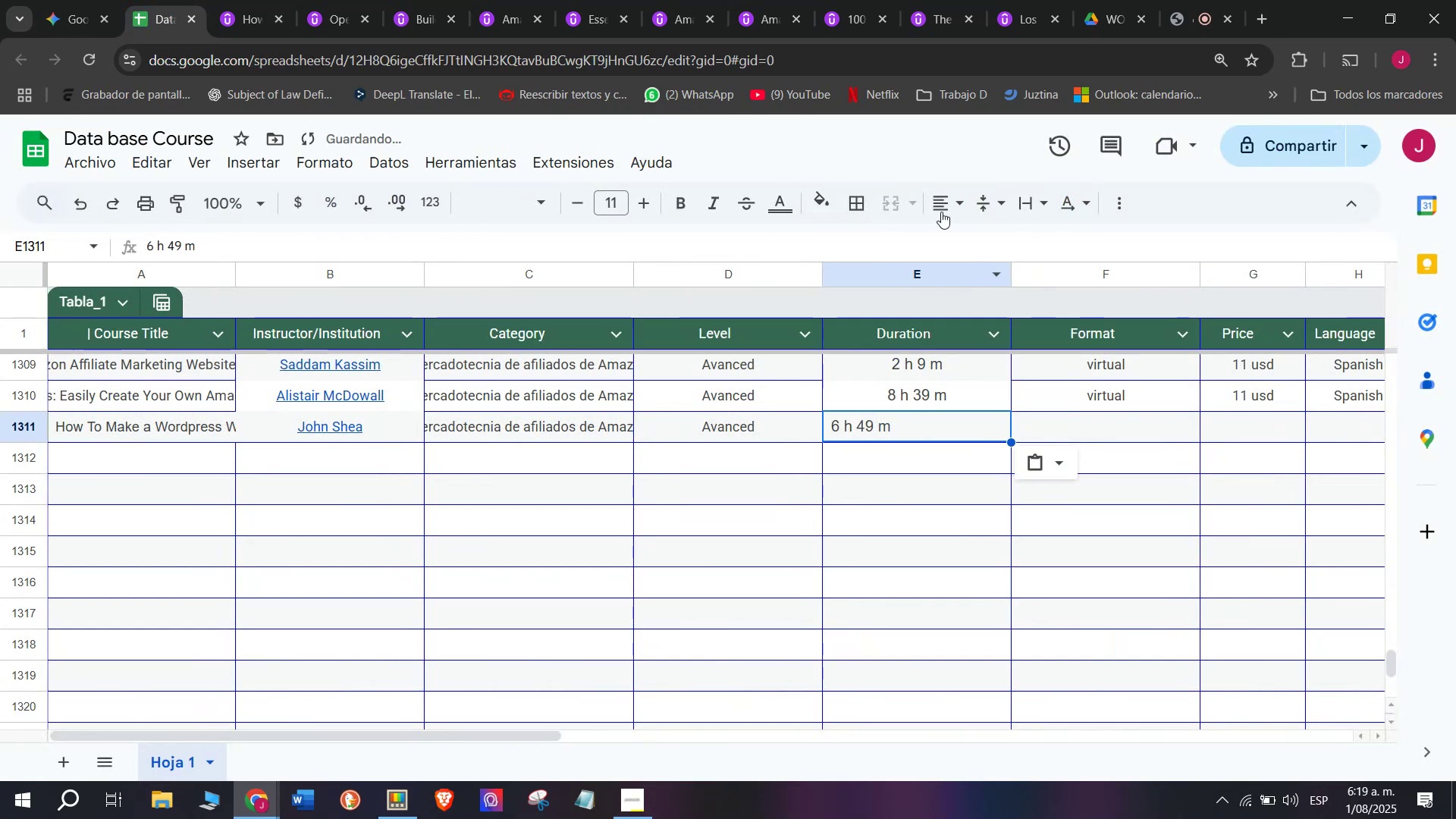 
left_click([968, 206])
 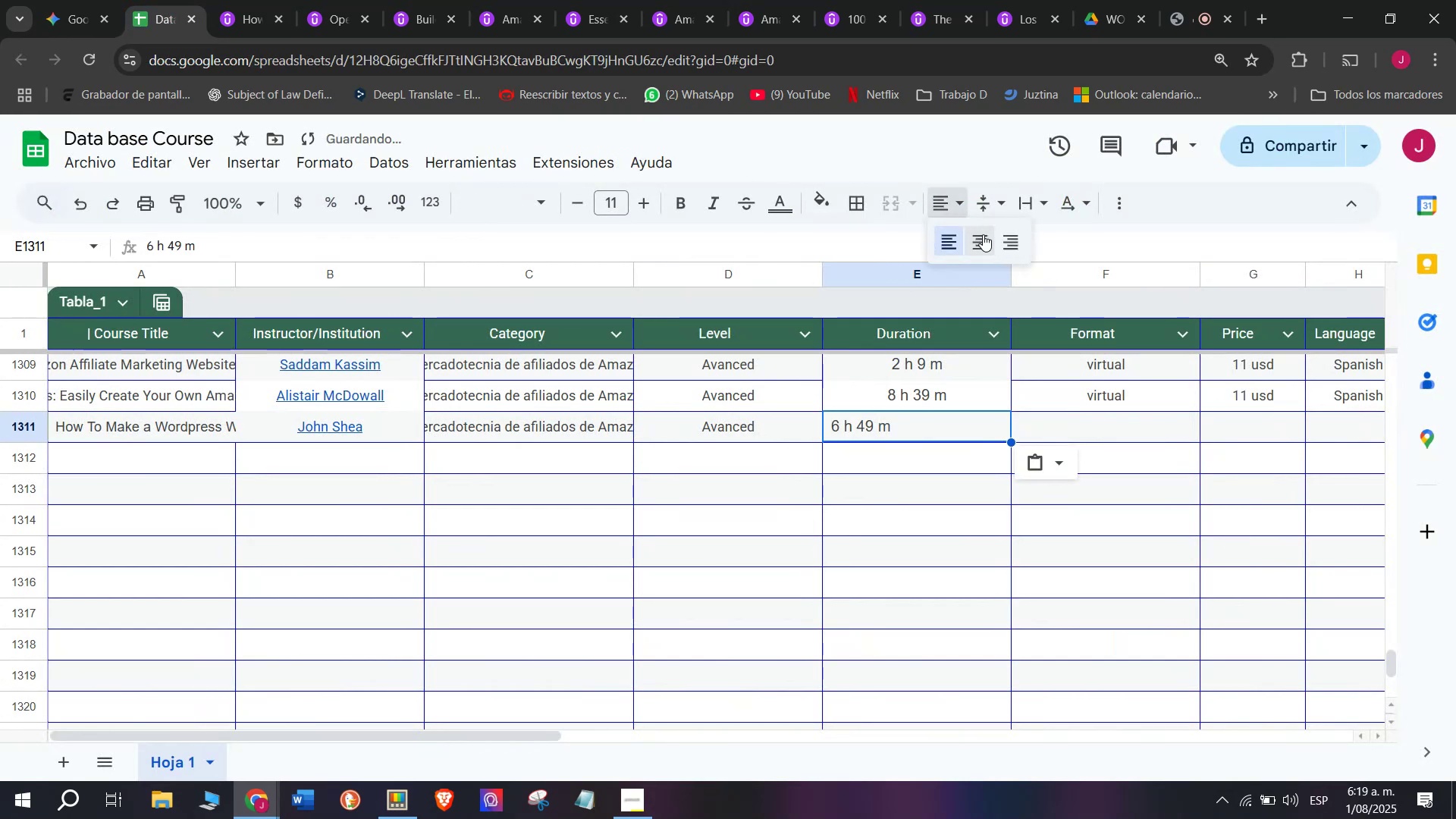 
left_click([985, 234])
 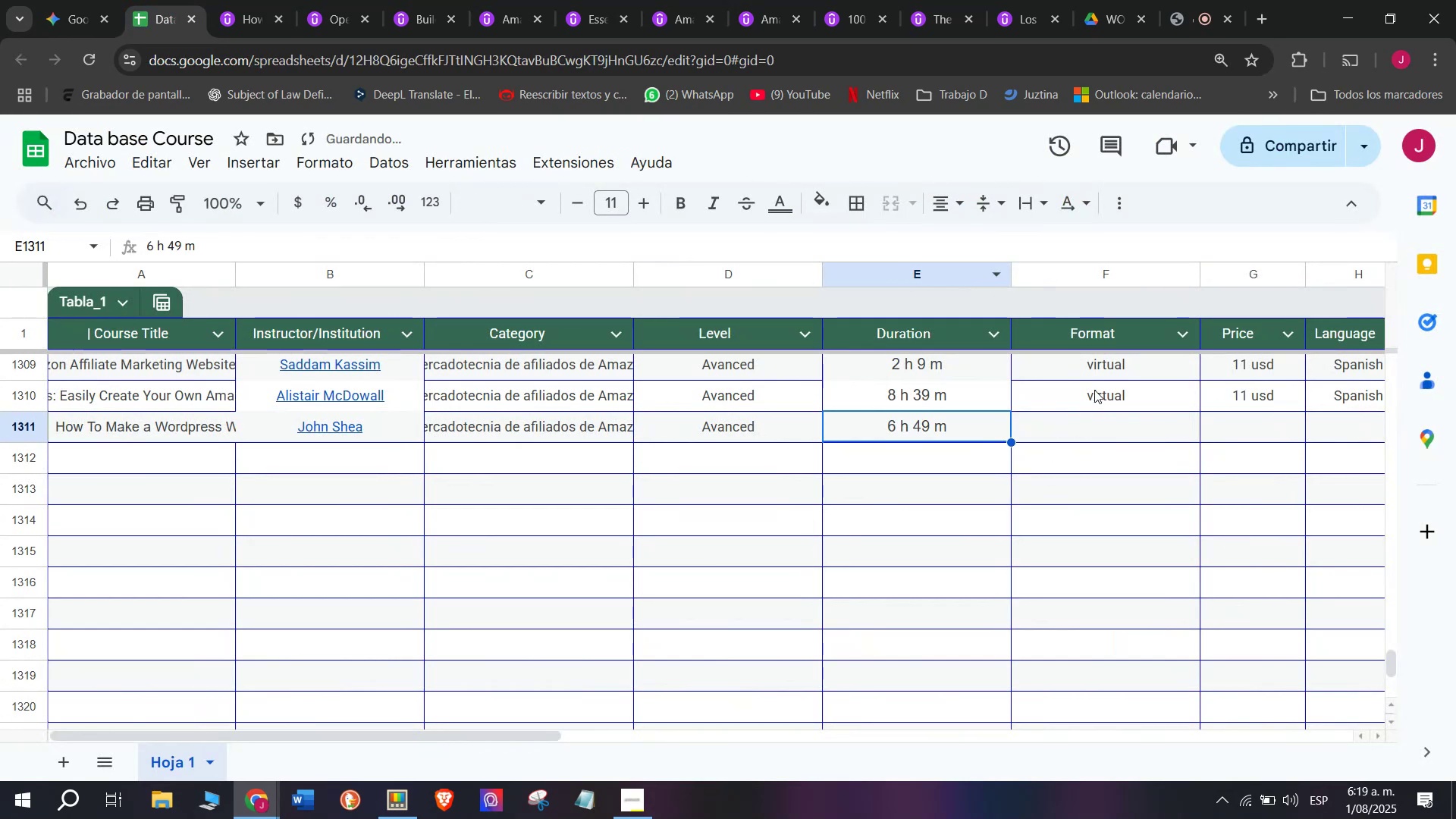 
key(Break)
 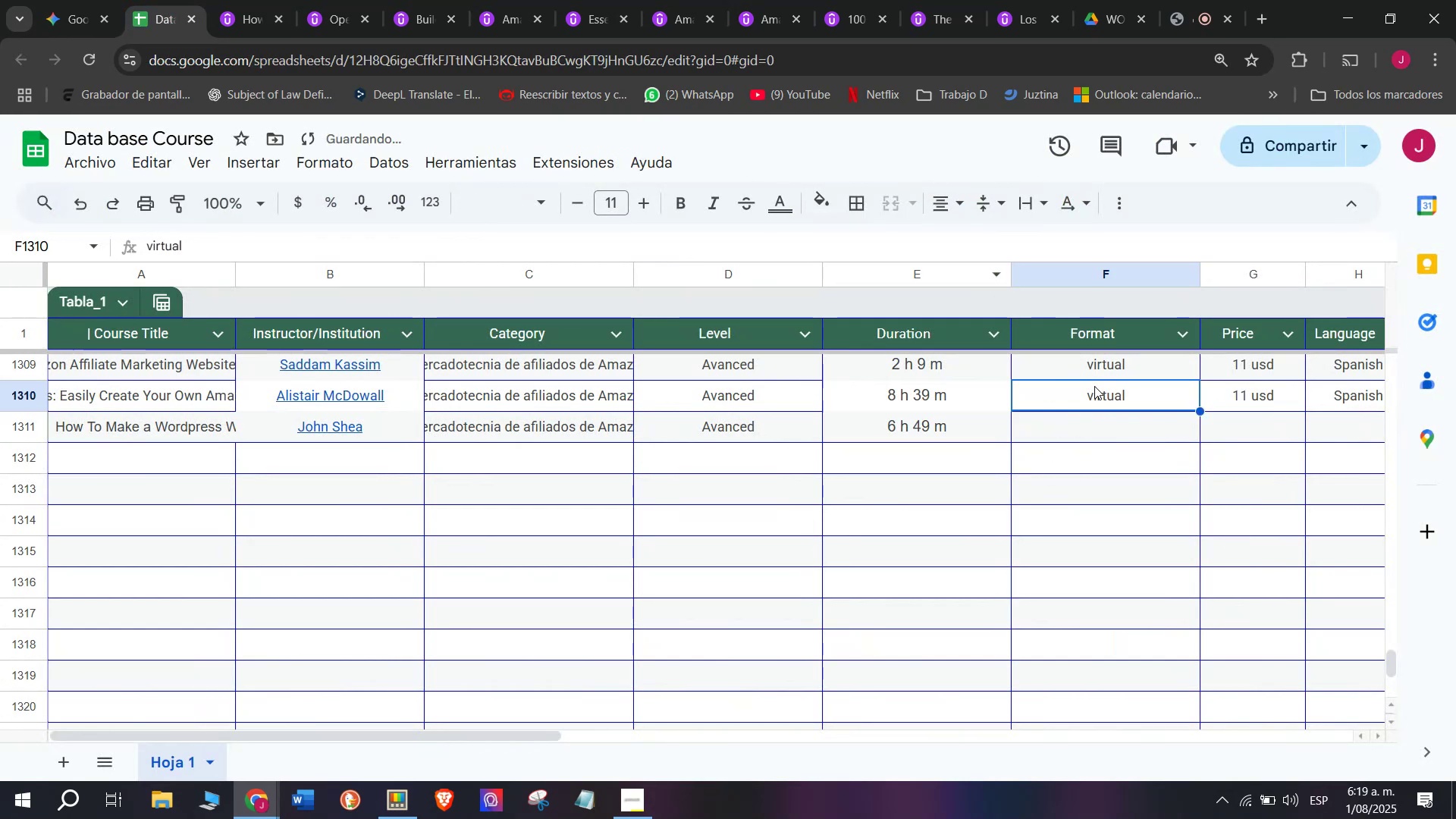 
key(Control+ControlLeft)
 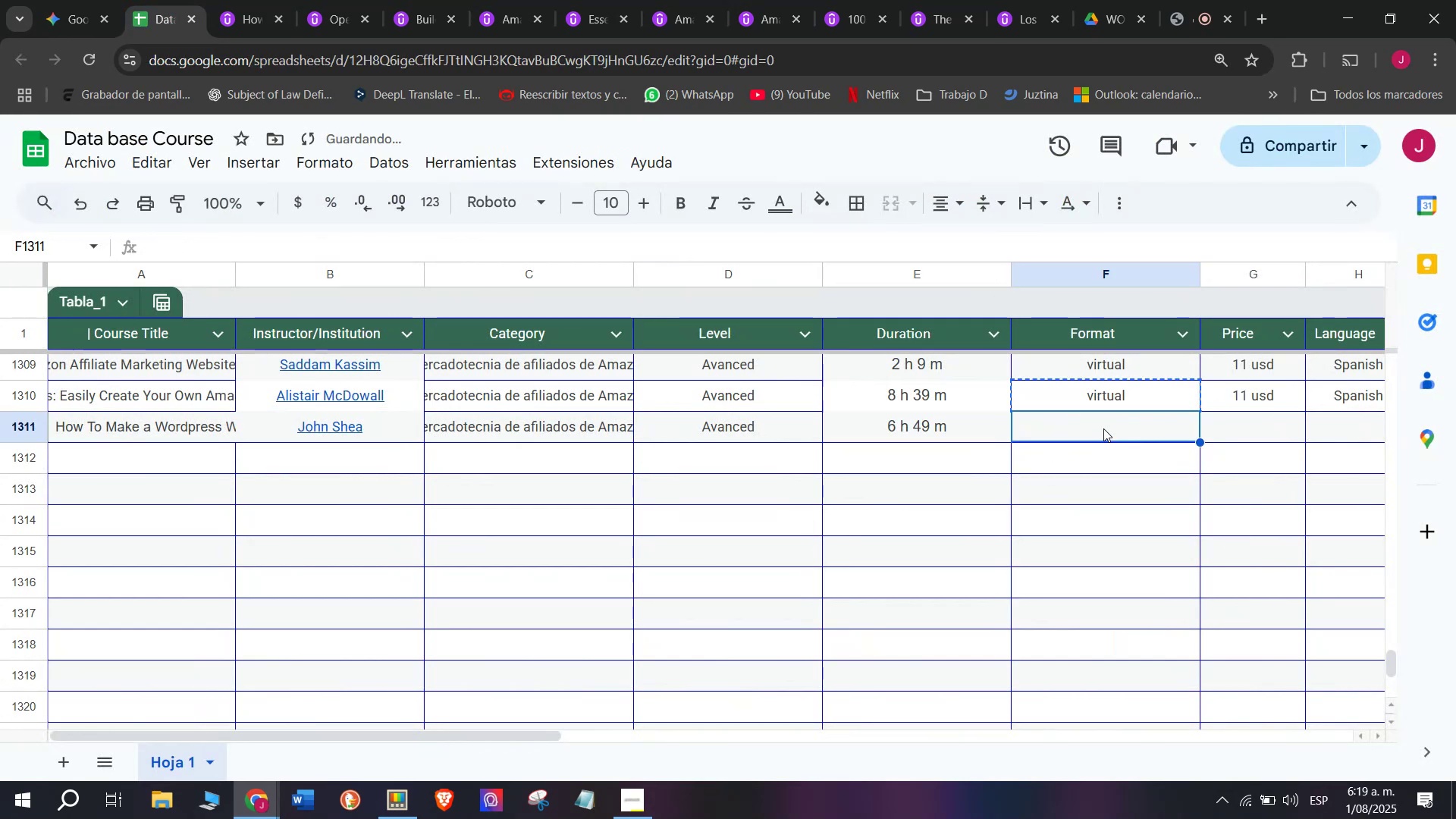 
key(Control+C)
 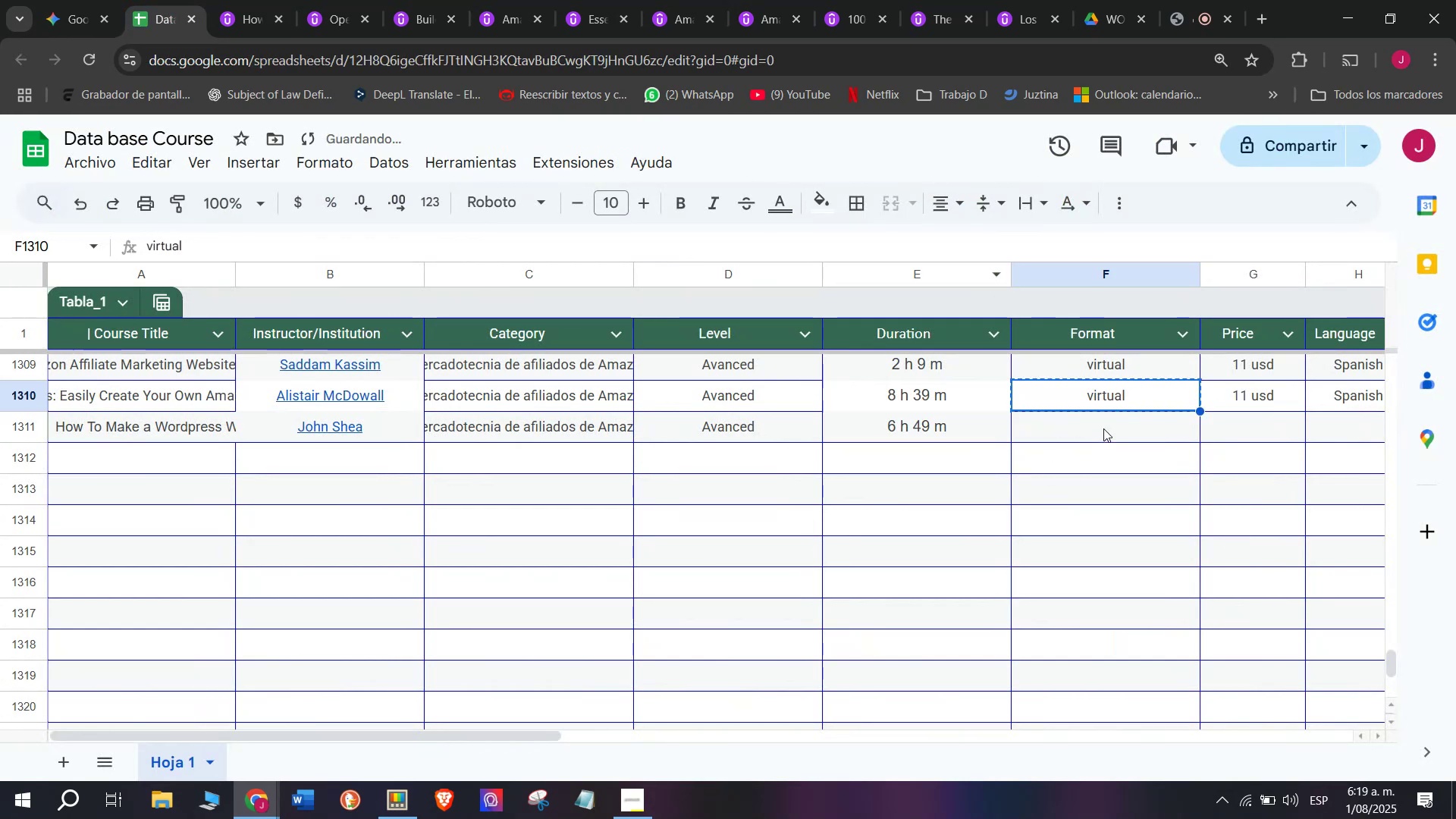 
left_click([1103, 428])
 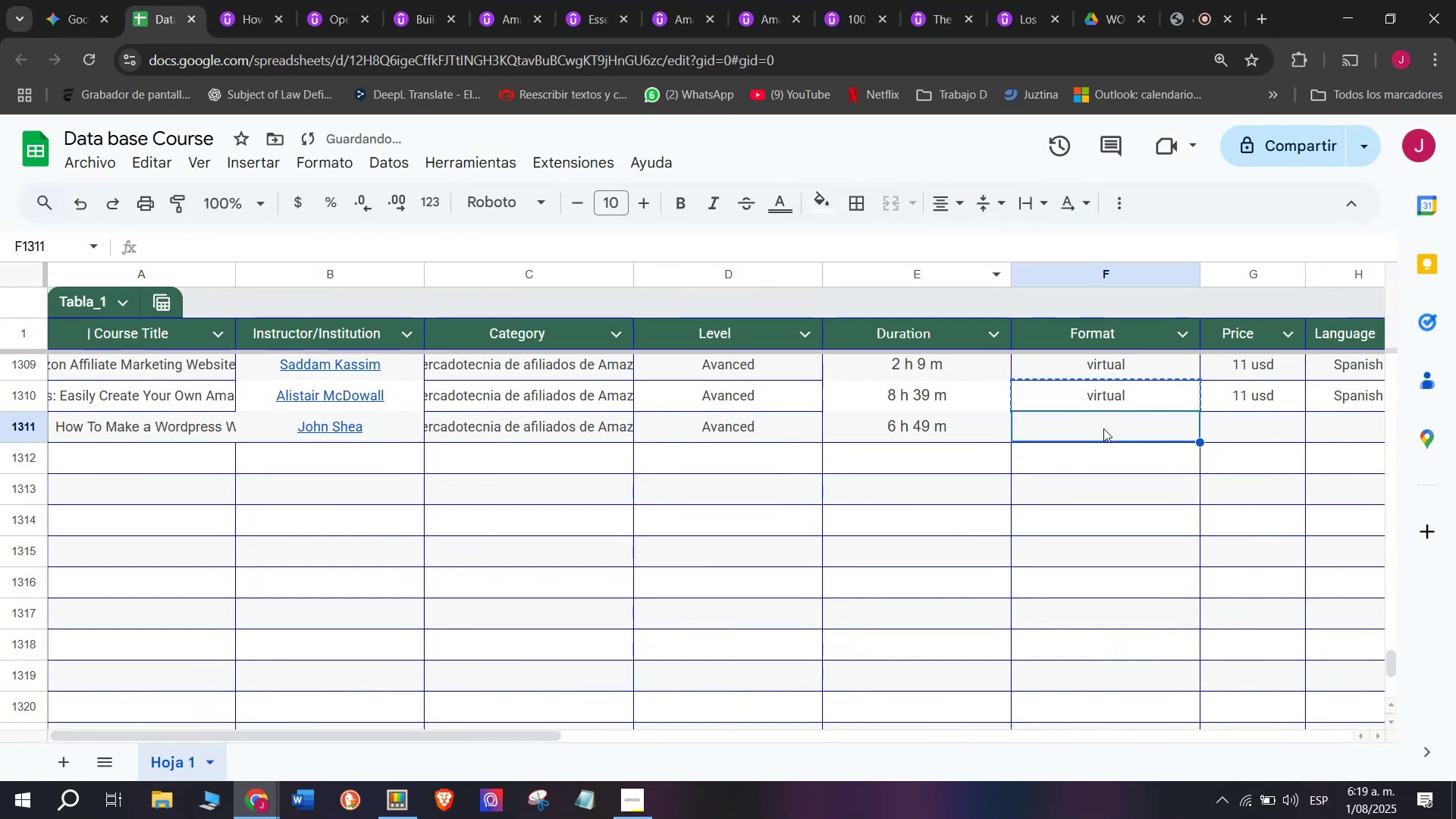 
key(Z)
 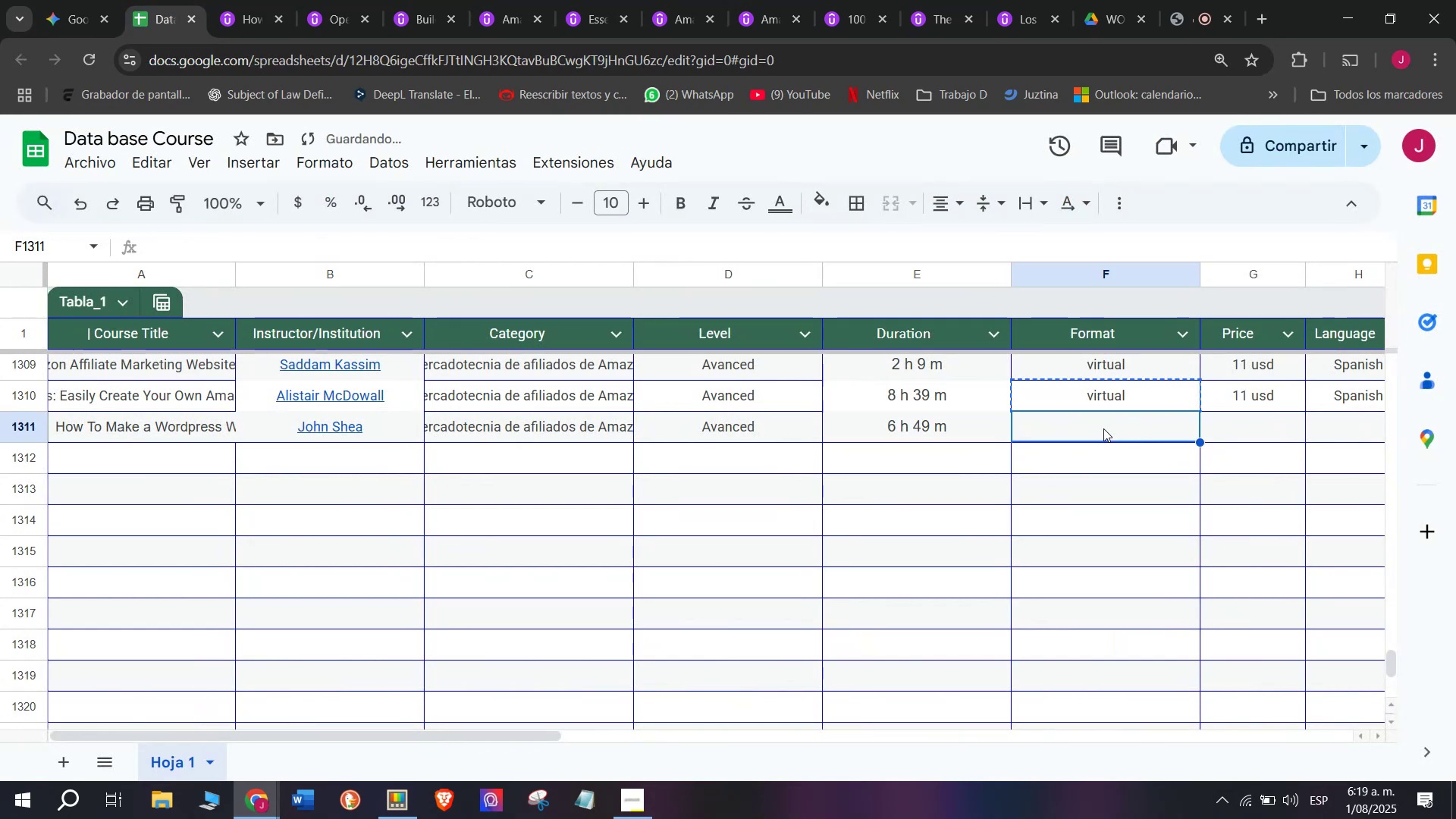 
key(Control+ControlLeft)
 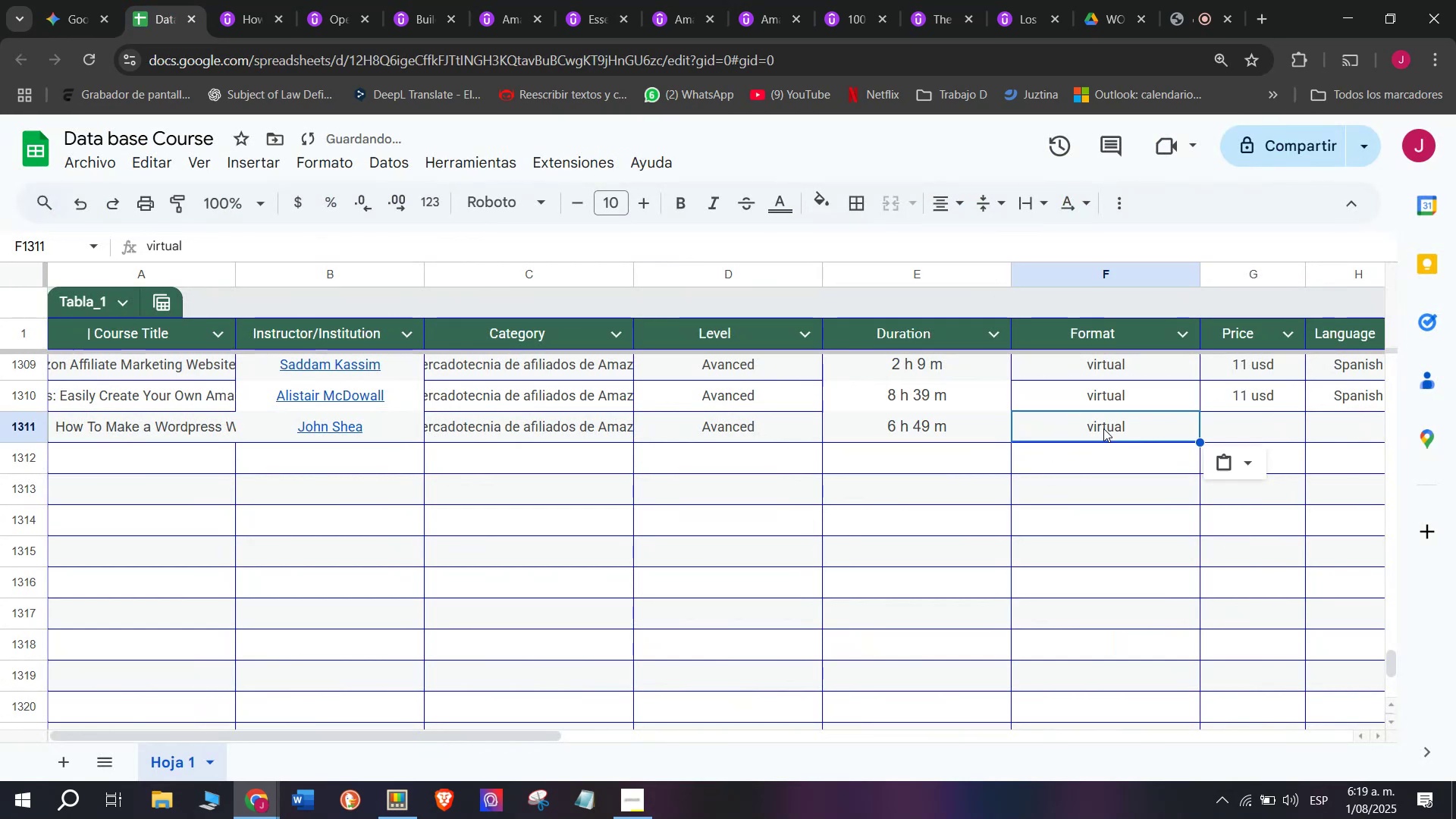 
key(Control+V)
 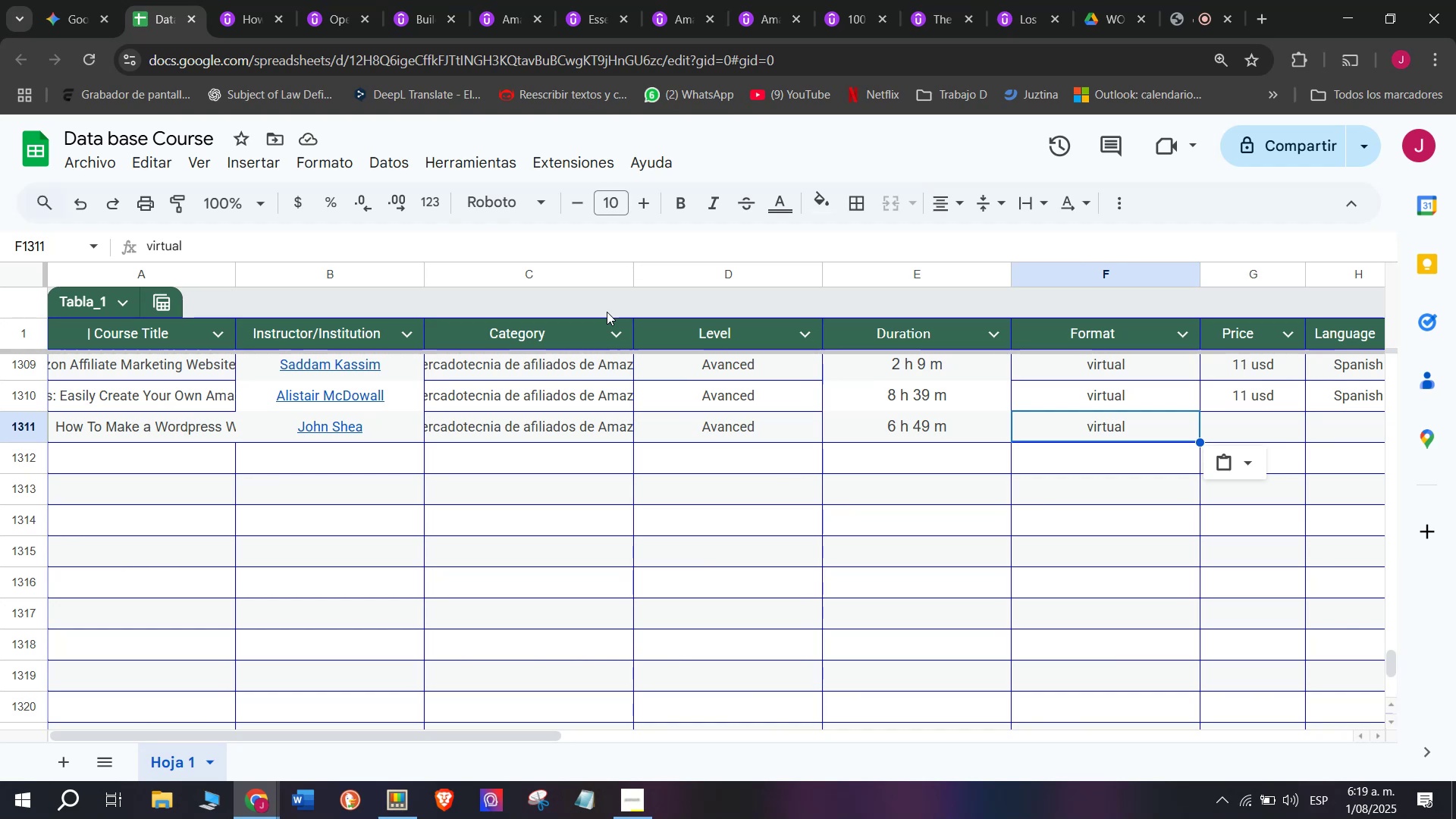 
wait(24.88)
 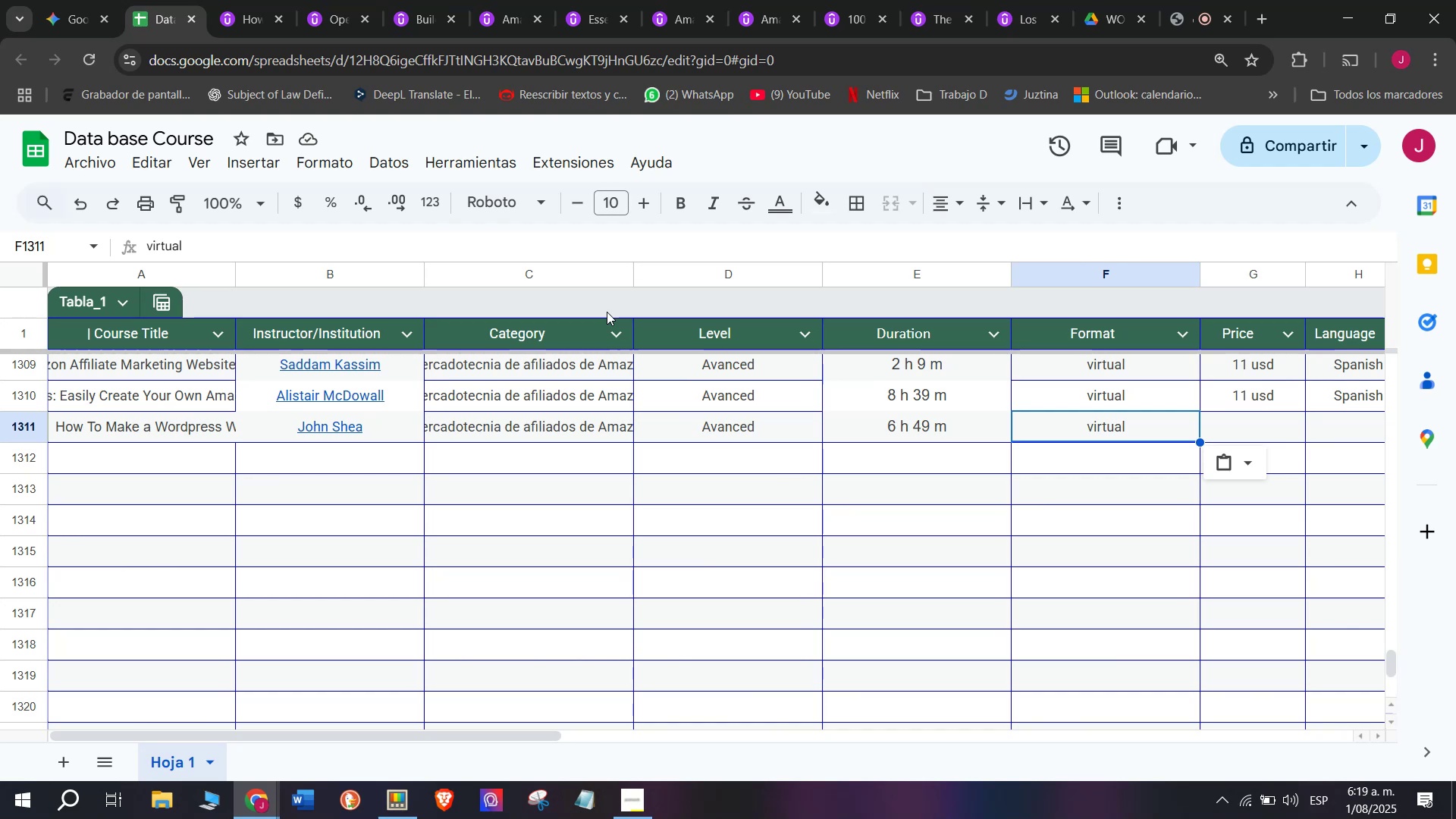 
left_click([259, 0])
 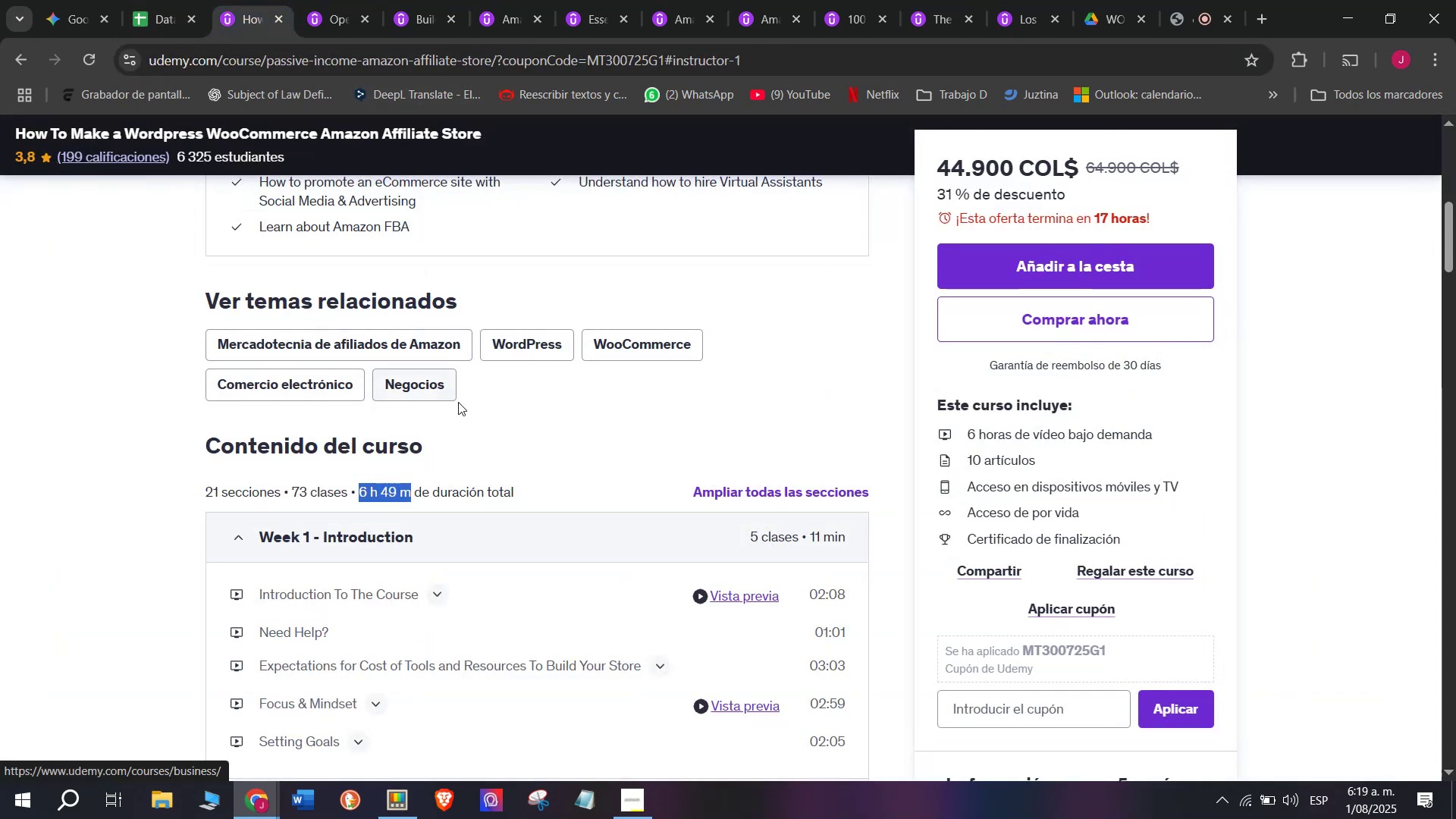 
scroll: coordinate [492, 483], scroll_direction: up, amount: 4.0
 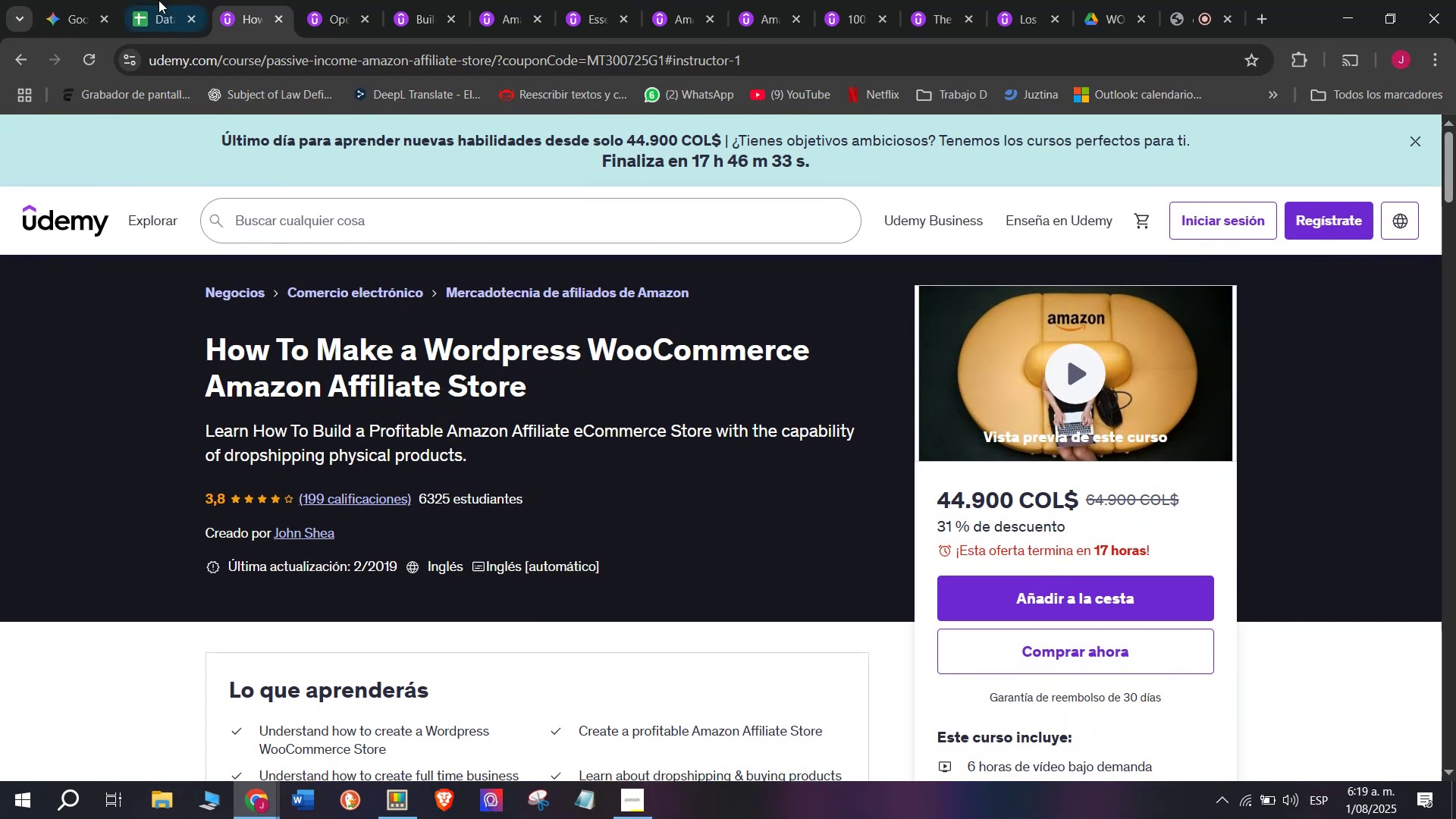 
left_click([114, 0])
 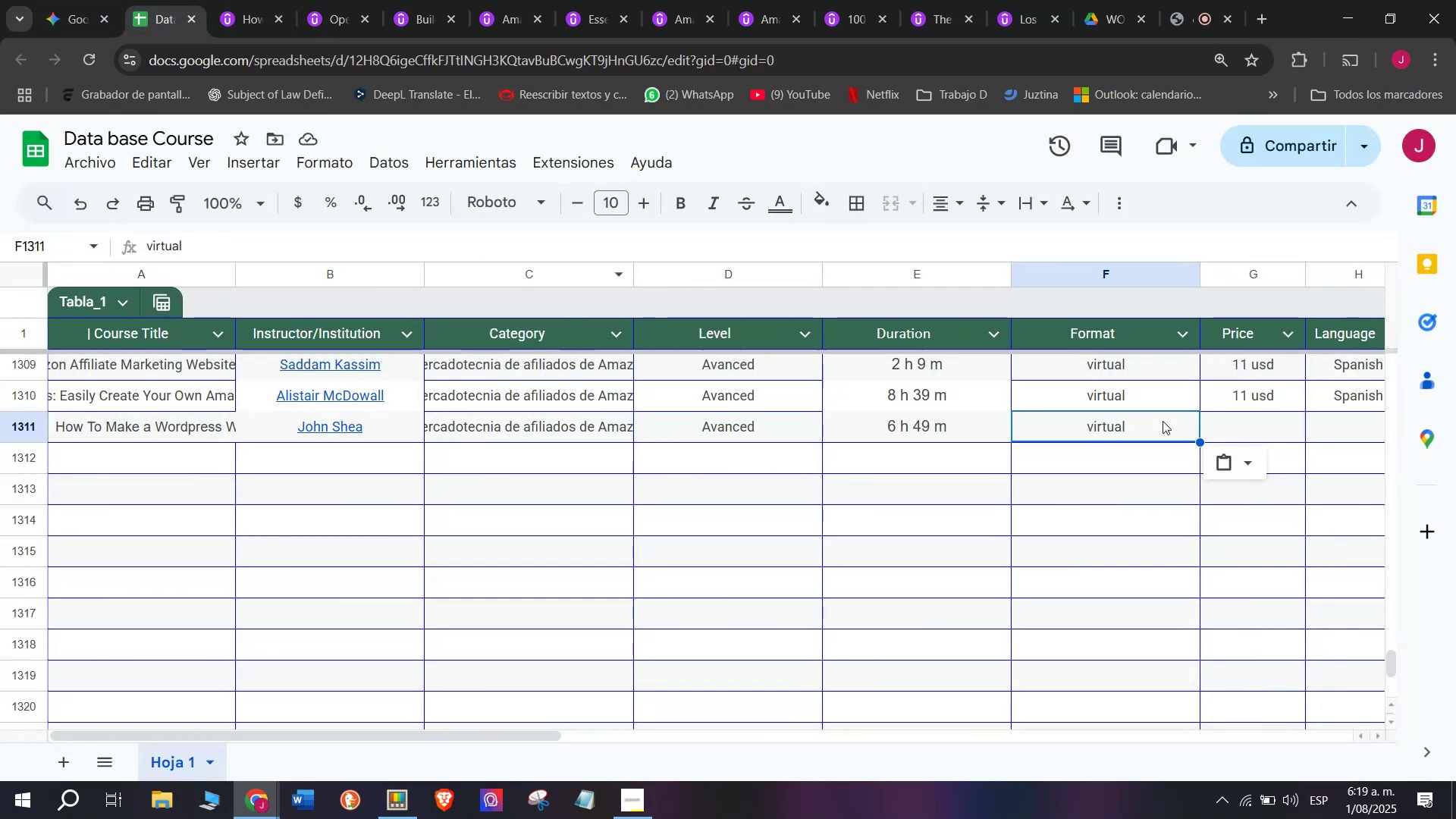 
left_click([1259, 388])
 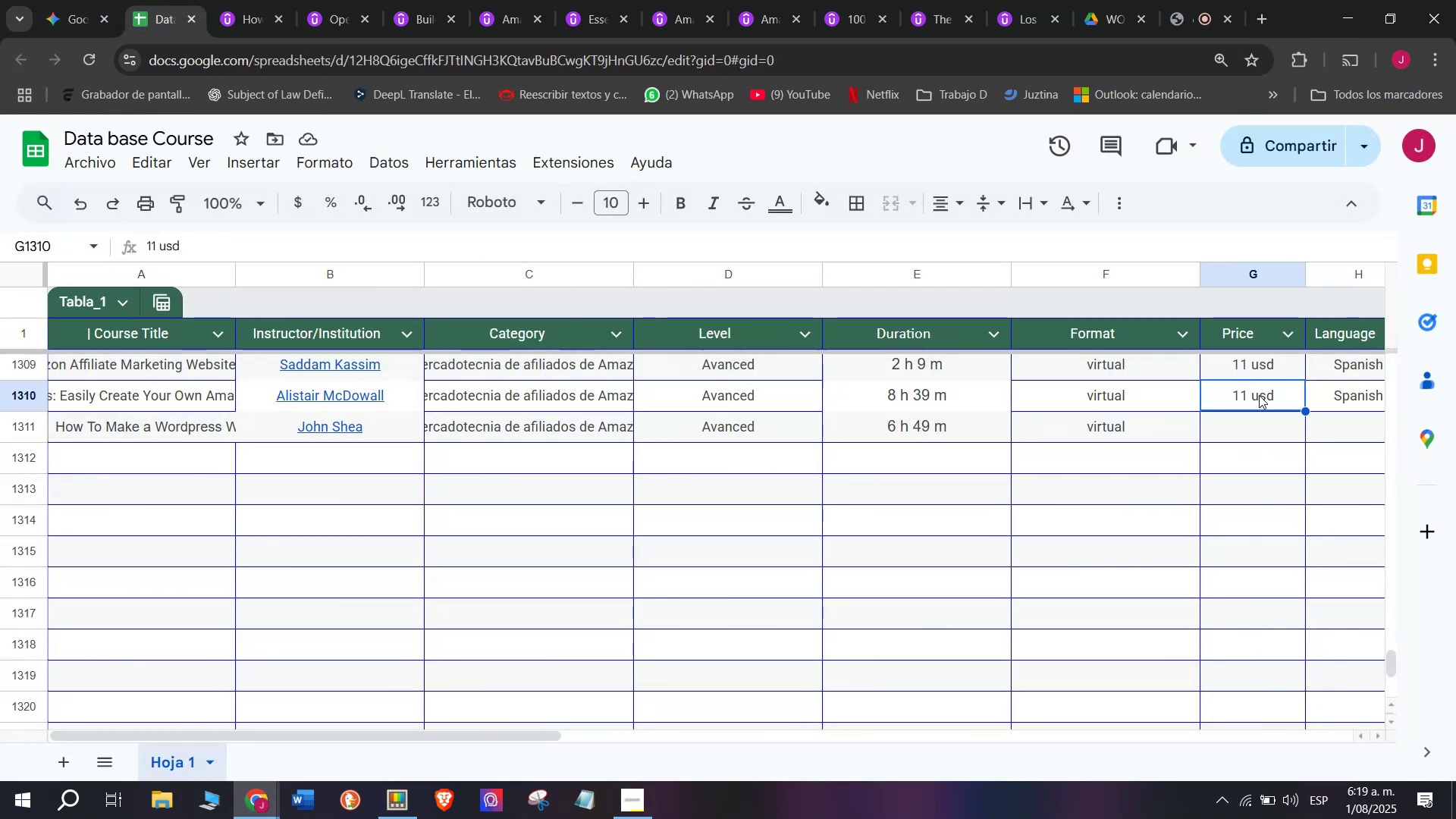 
key(Control+ControlLeft)
 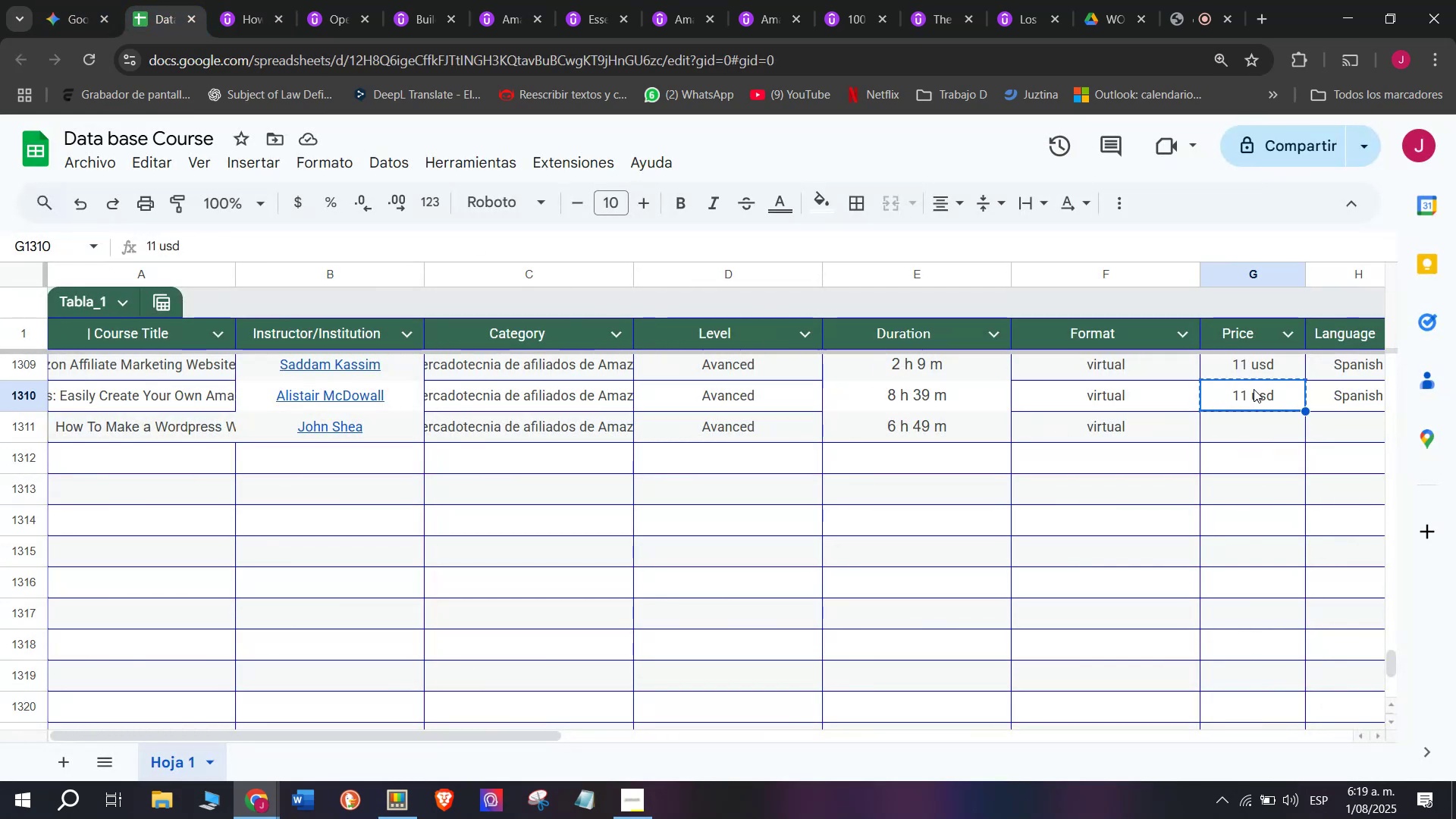 
key(Break)
 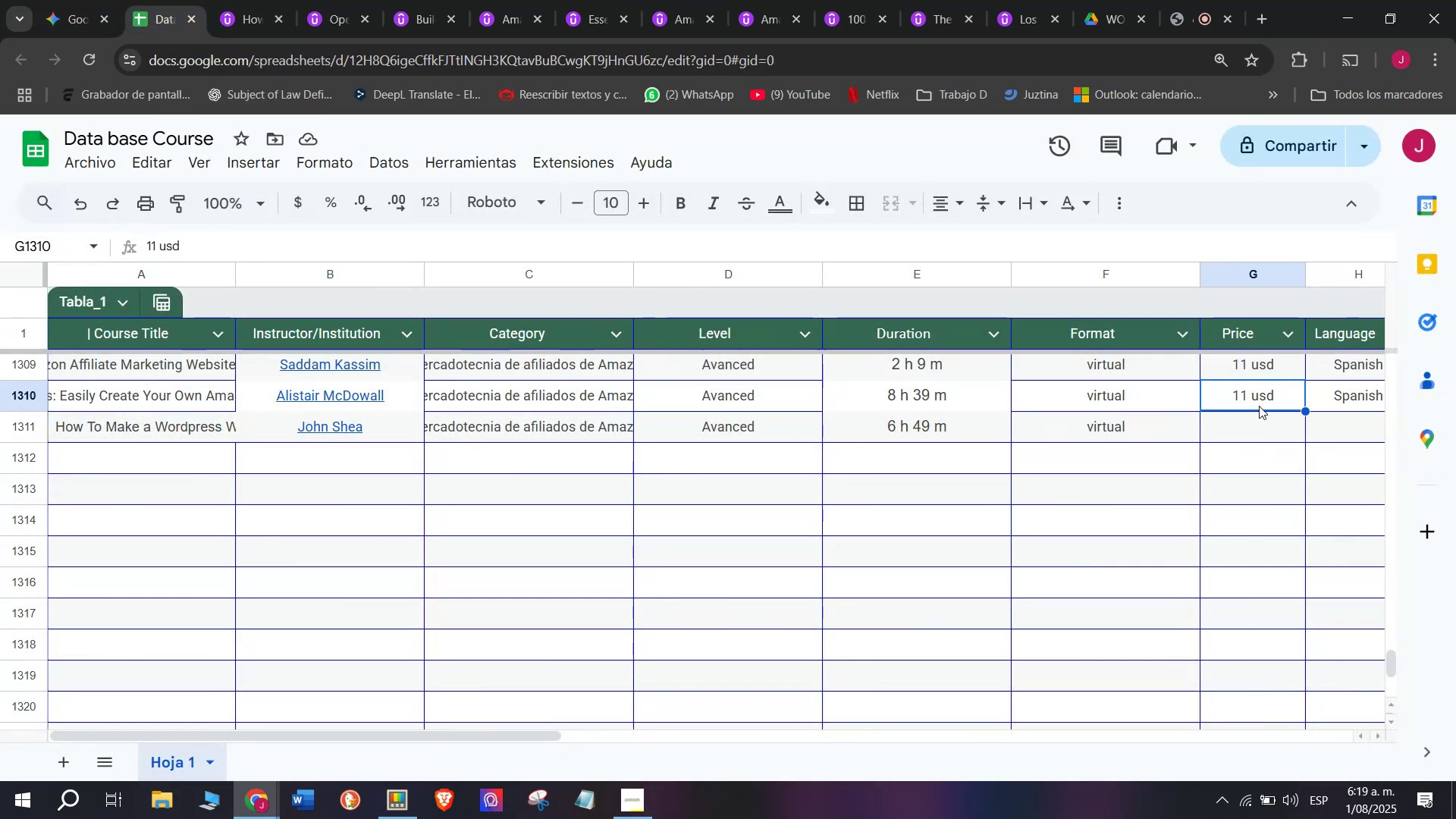 
key(Control+C)
 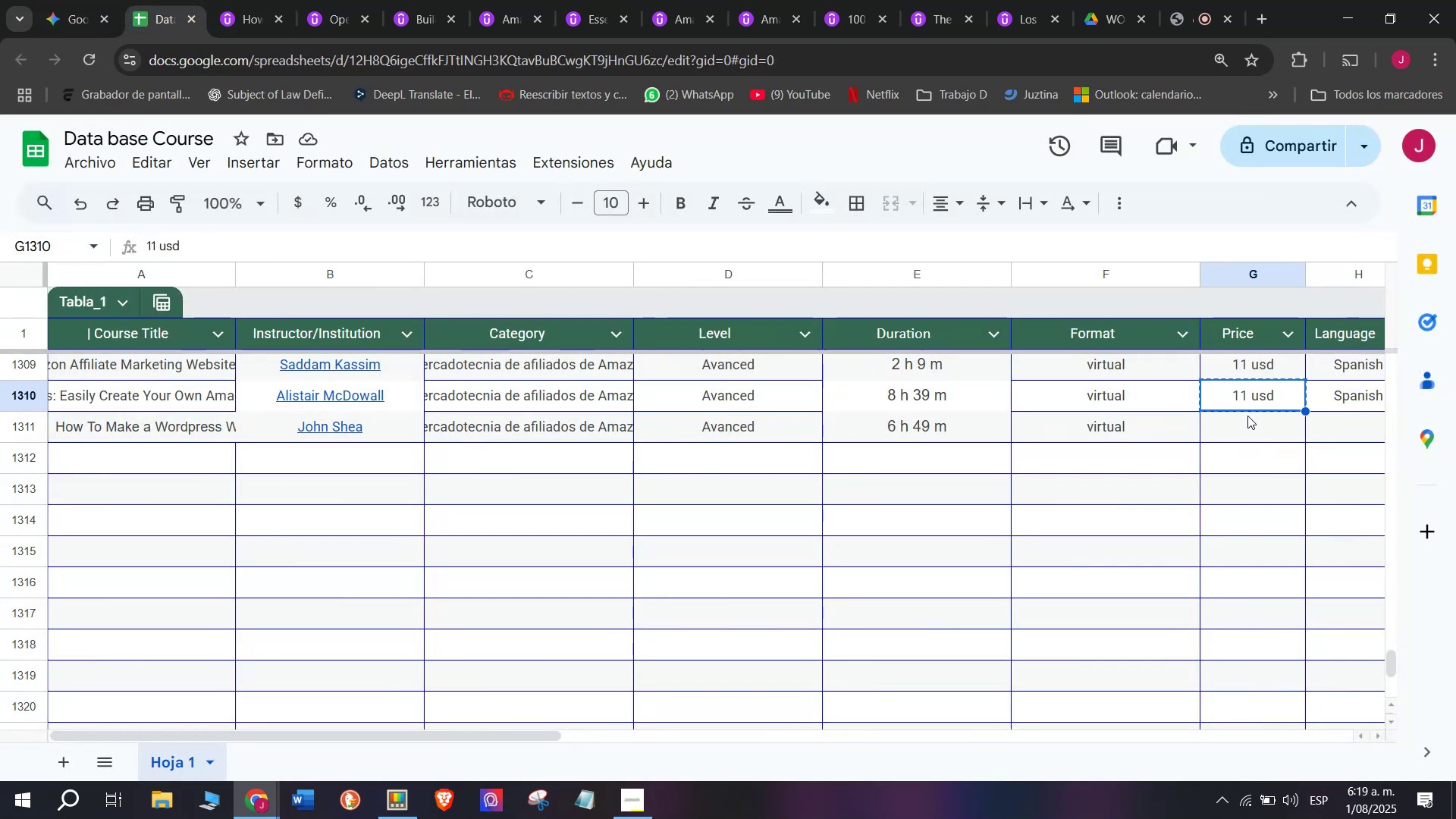 
left_click([1250, 421])
 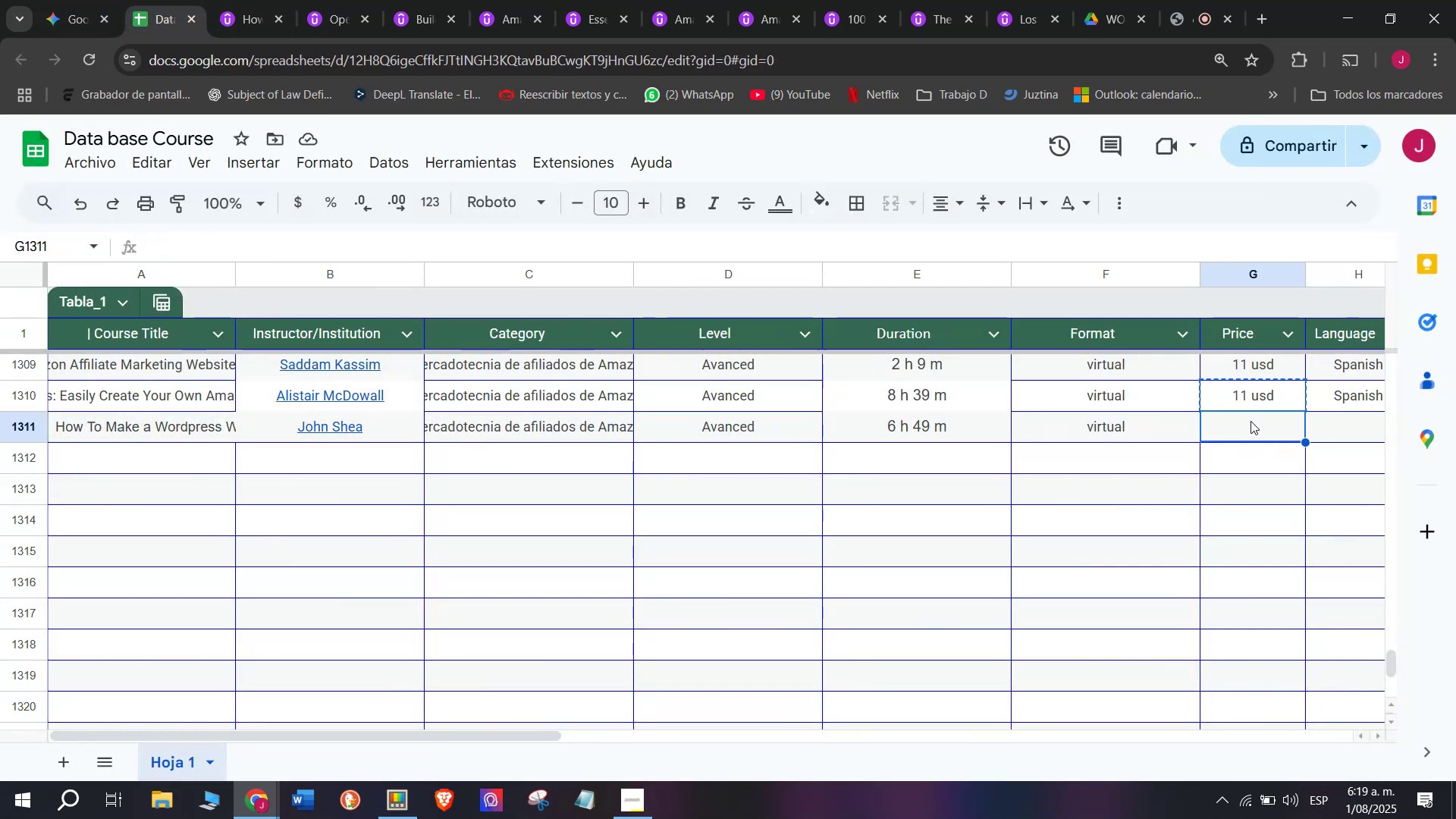 
key(Control+ControlLeft)
 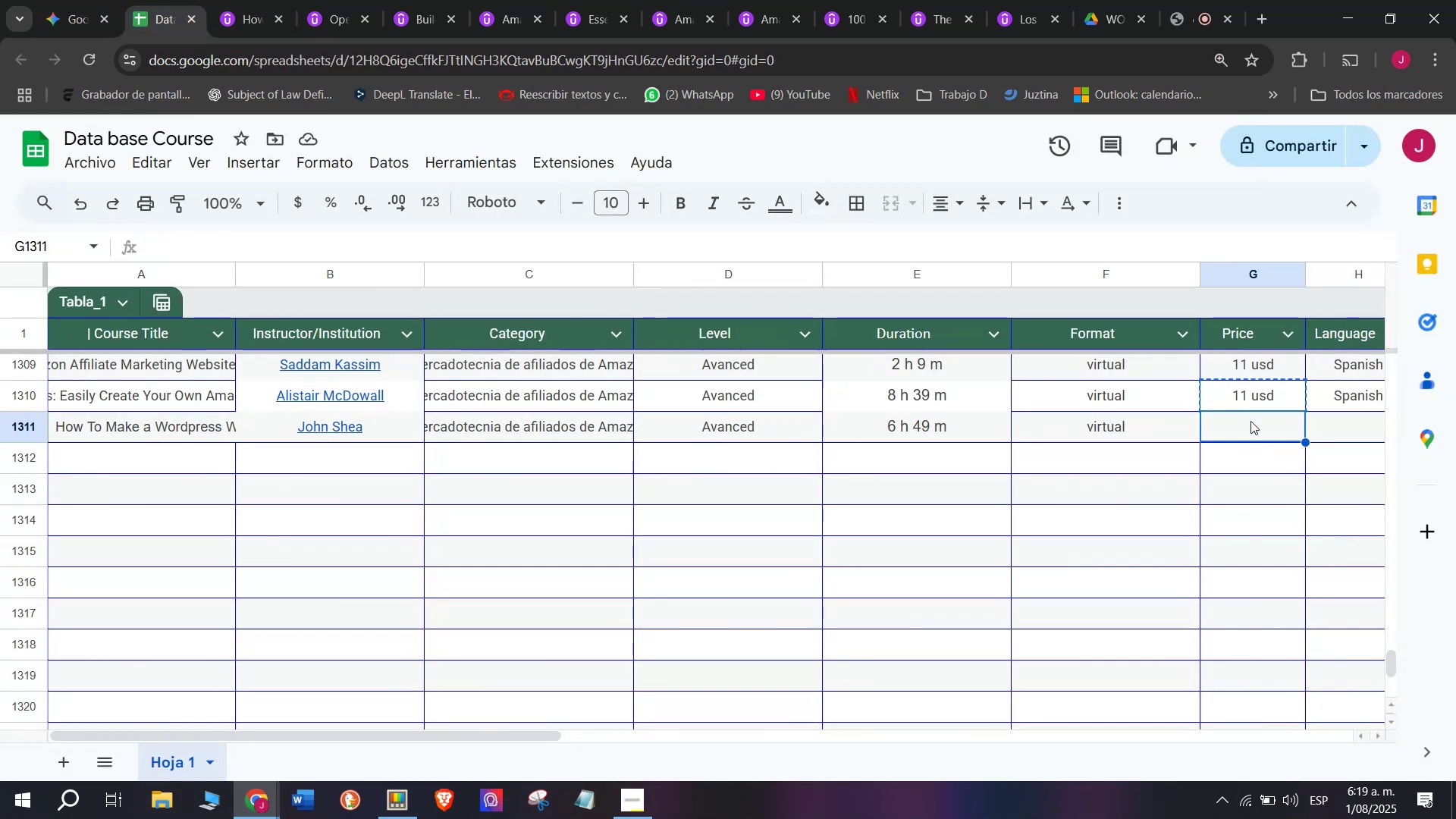 
key(Z)
 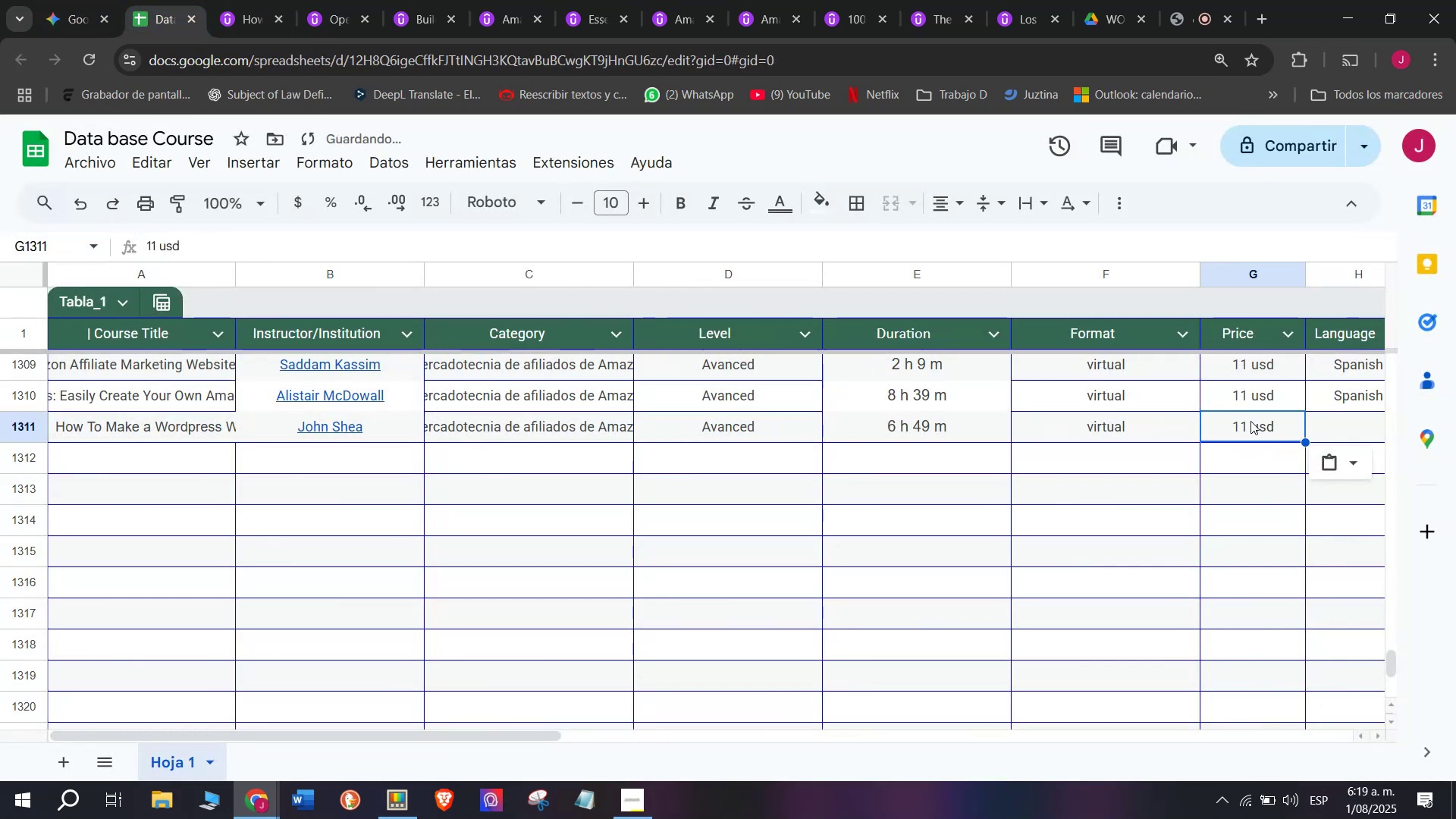 
key(Control+V)
 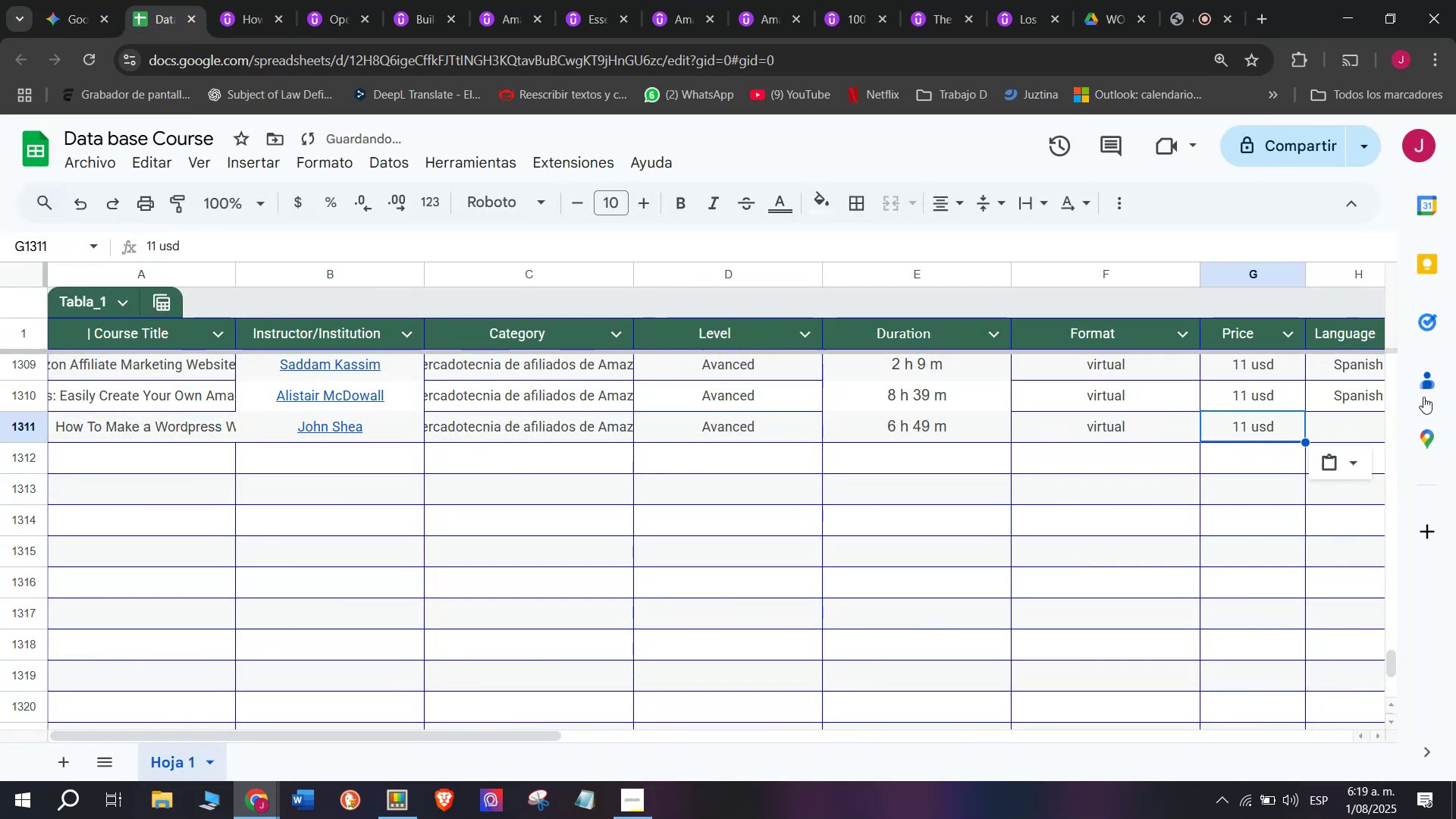 
key(Control+ControlLeft)
 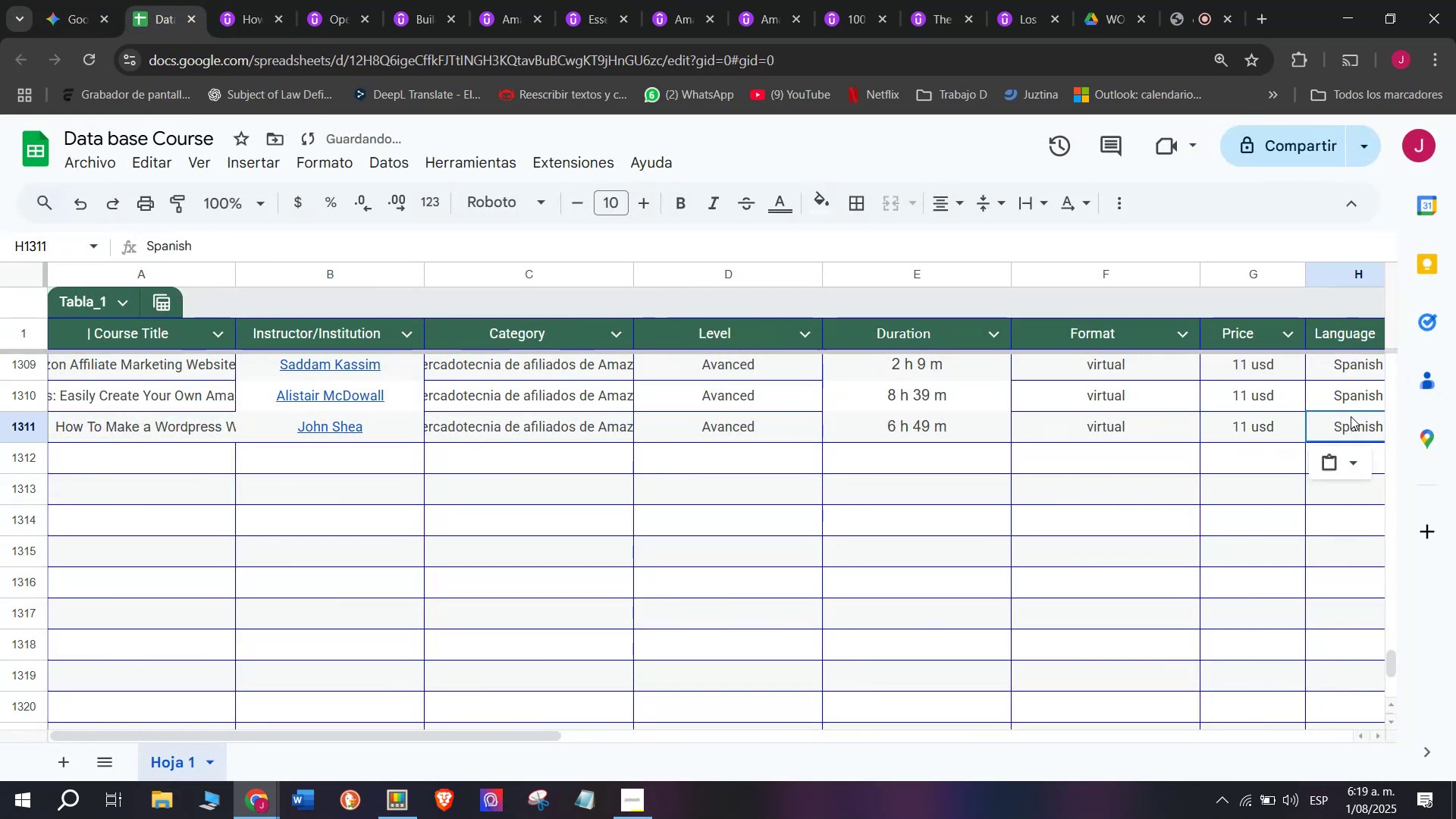 
key(Break)
 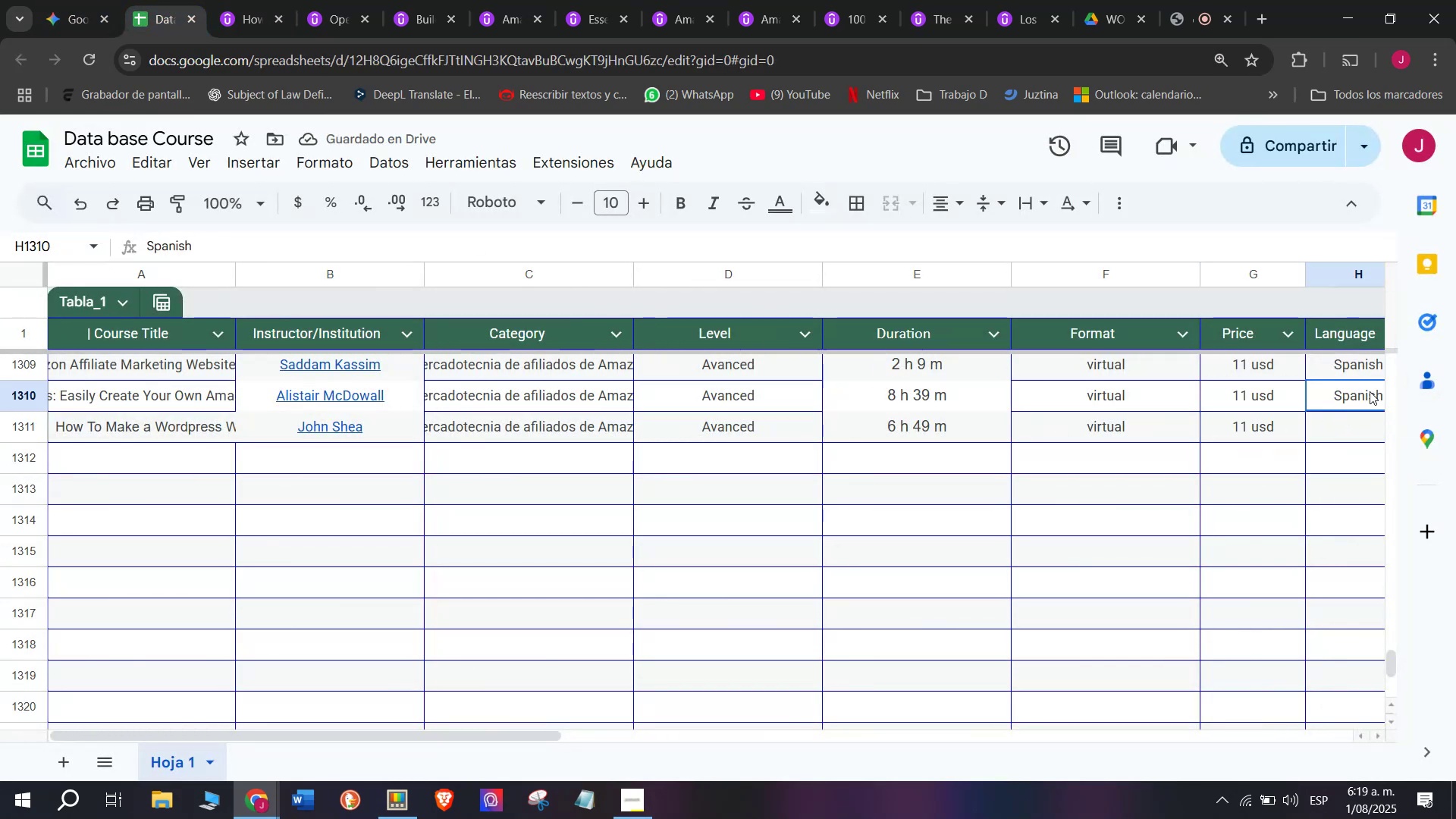 
key(Control+C)
 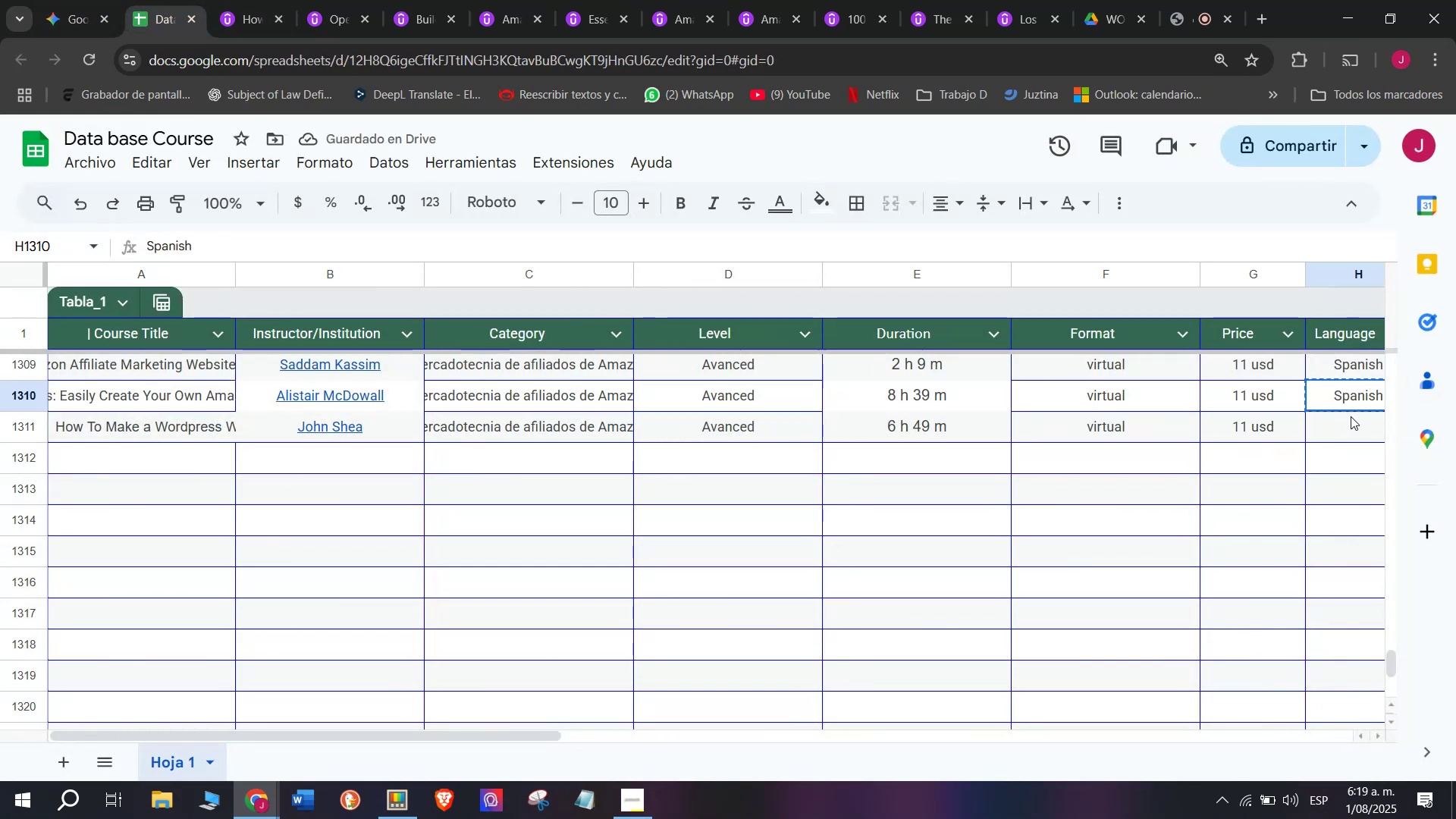 
left_click([1351, 416])
 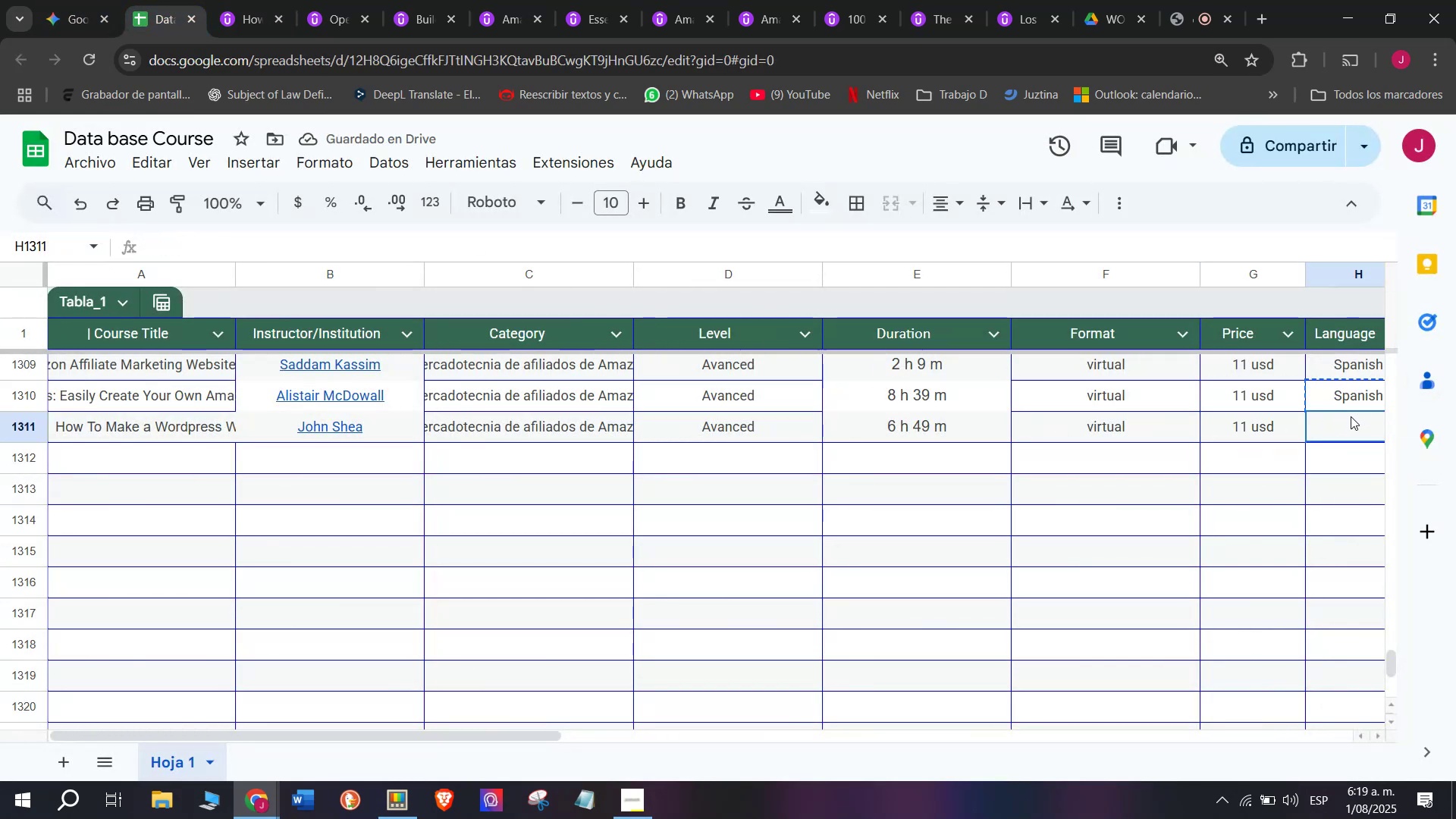 
key(Z)
 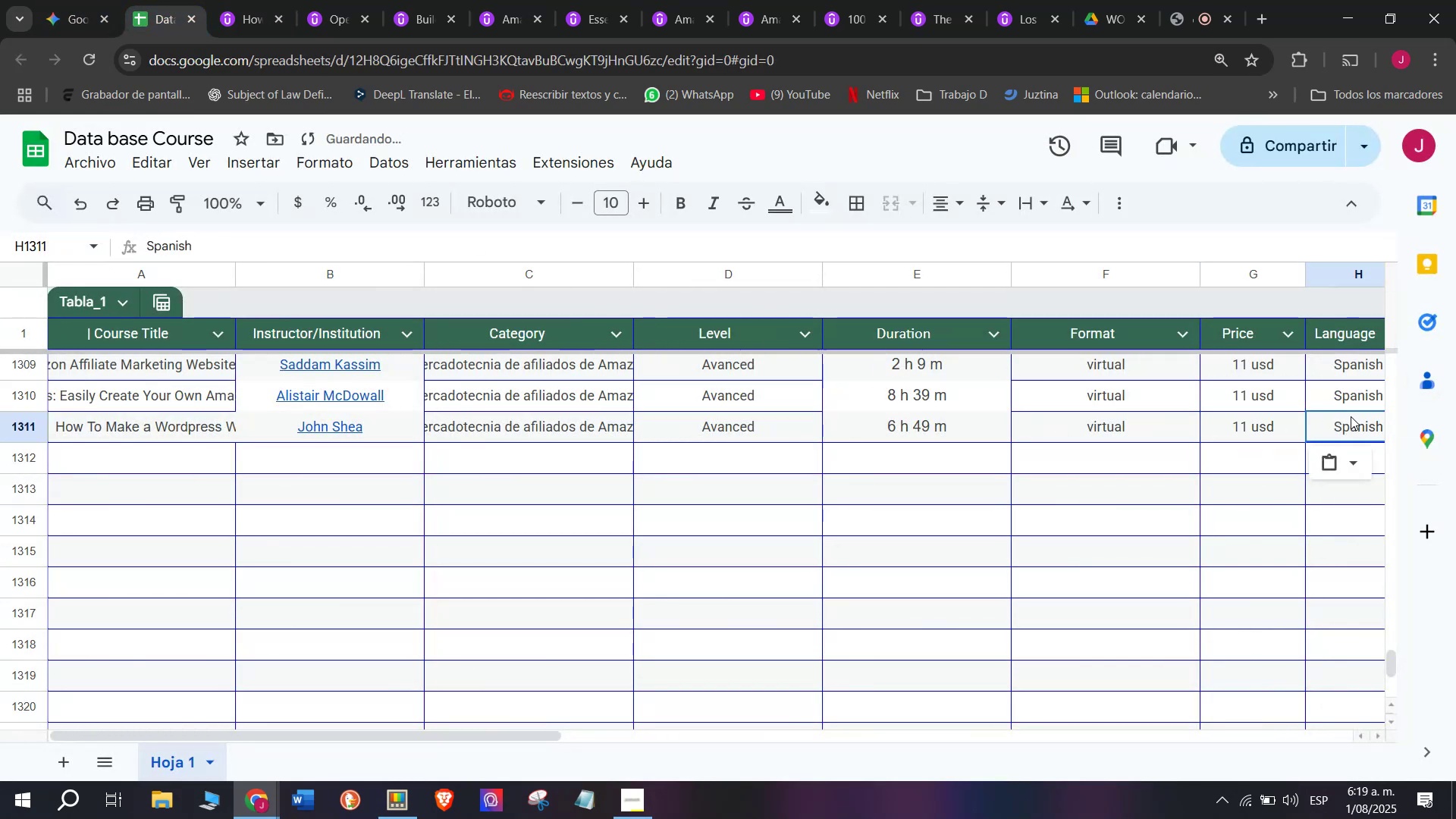 
key(Control+ControlLeft)
 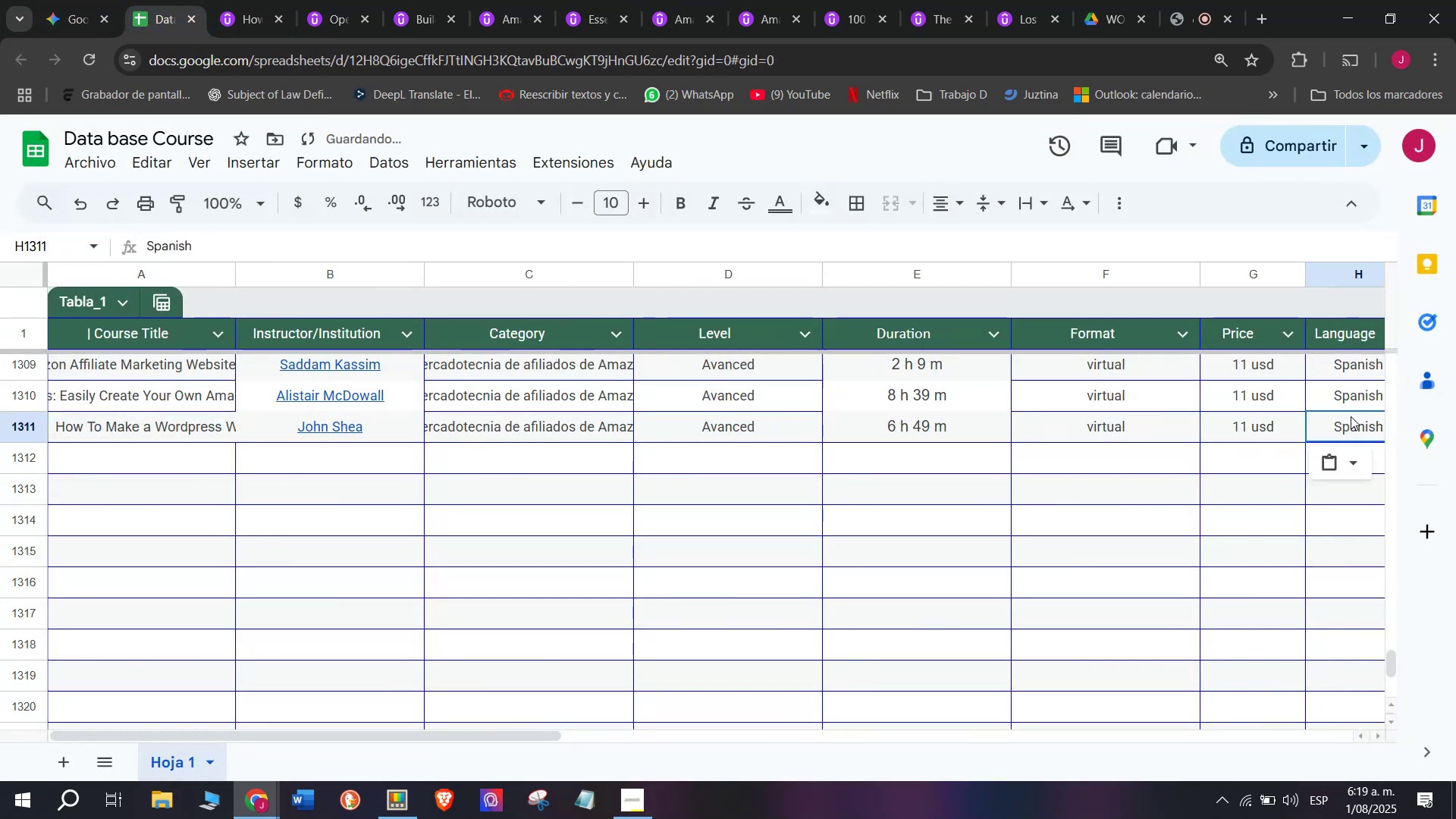 
key(Control+V)
 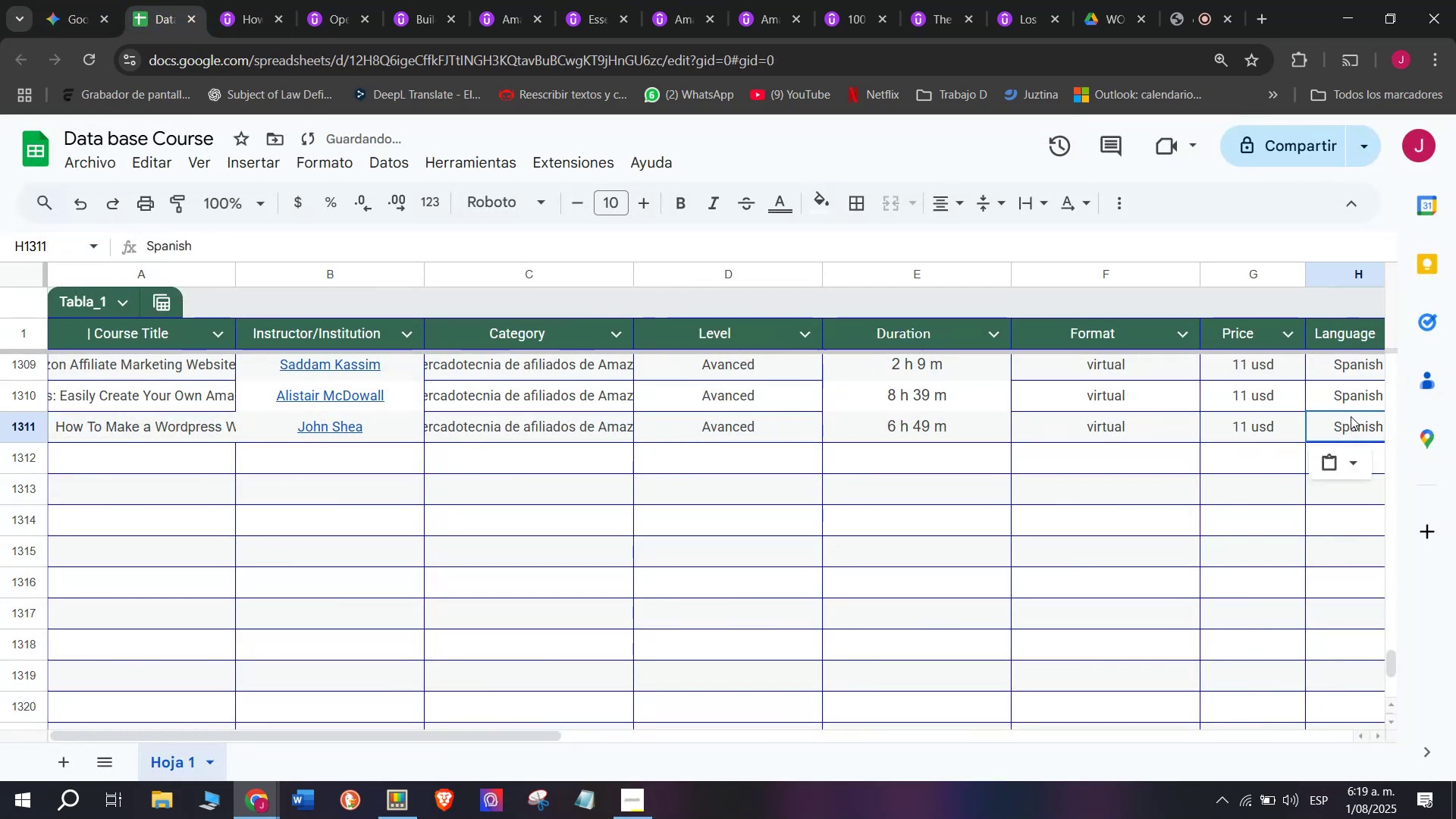 
scroll: coordinate [615, 403], scroll_direction: down, amount: 3.0
 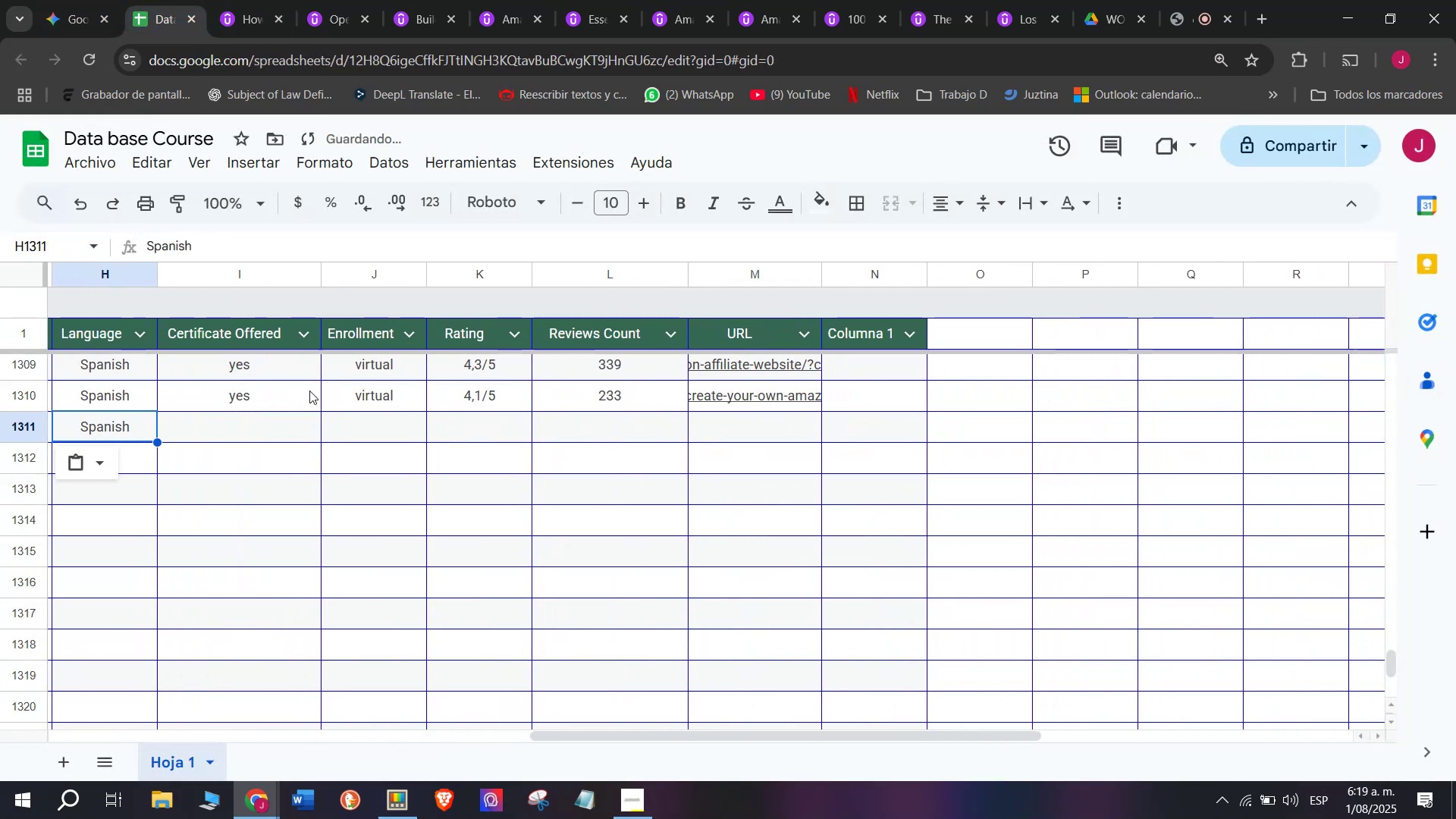 
key(Break)
 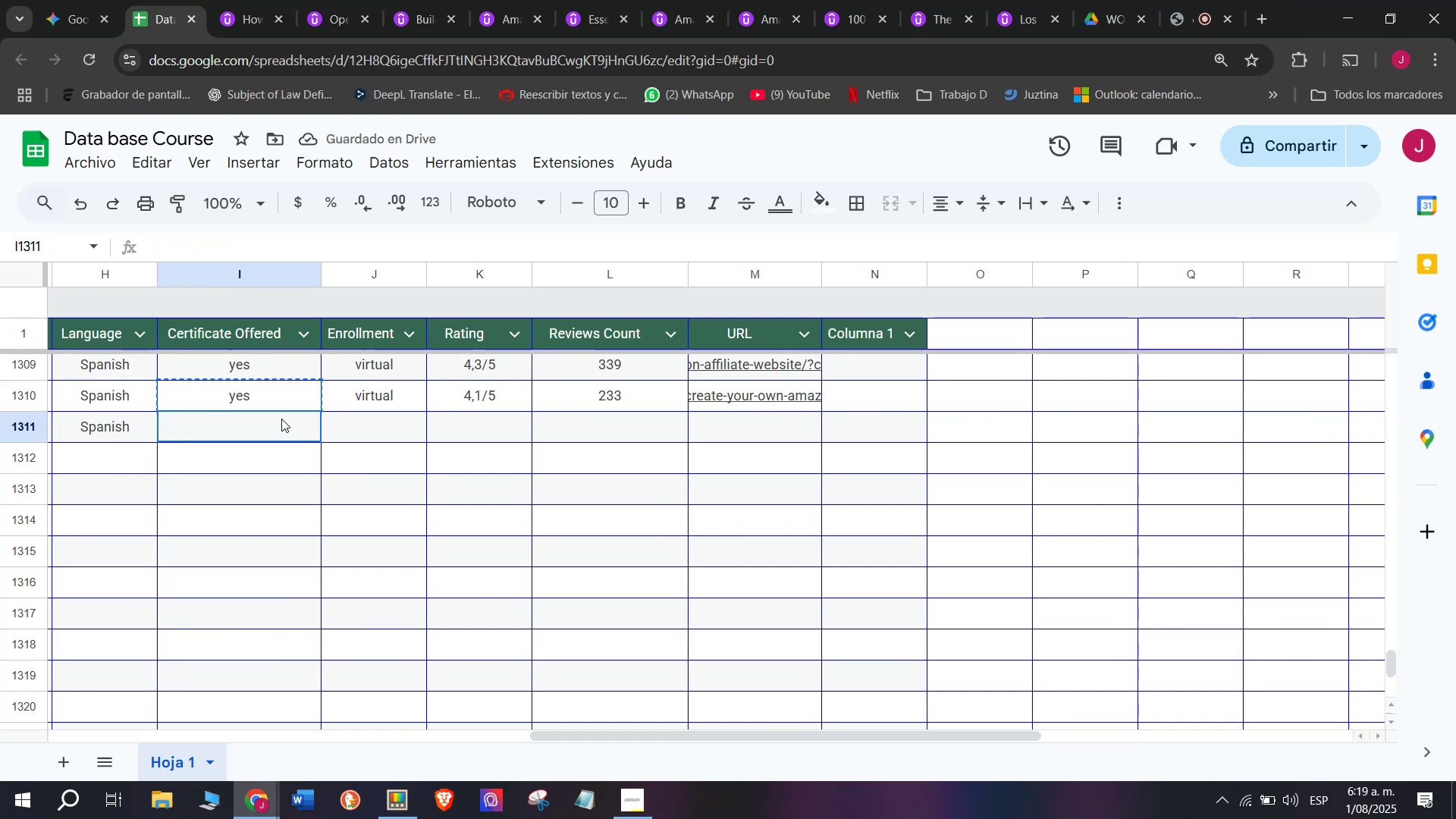 
key(Control+ControlLeft)
 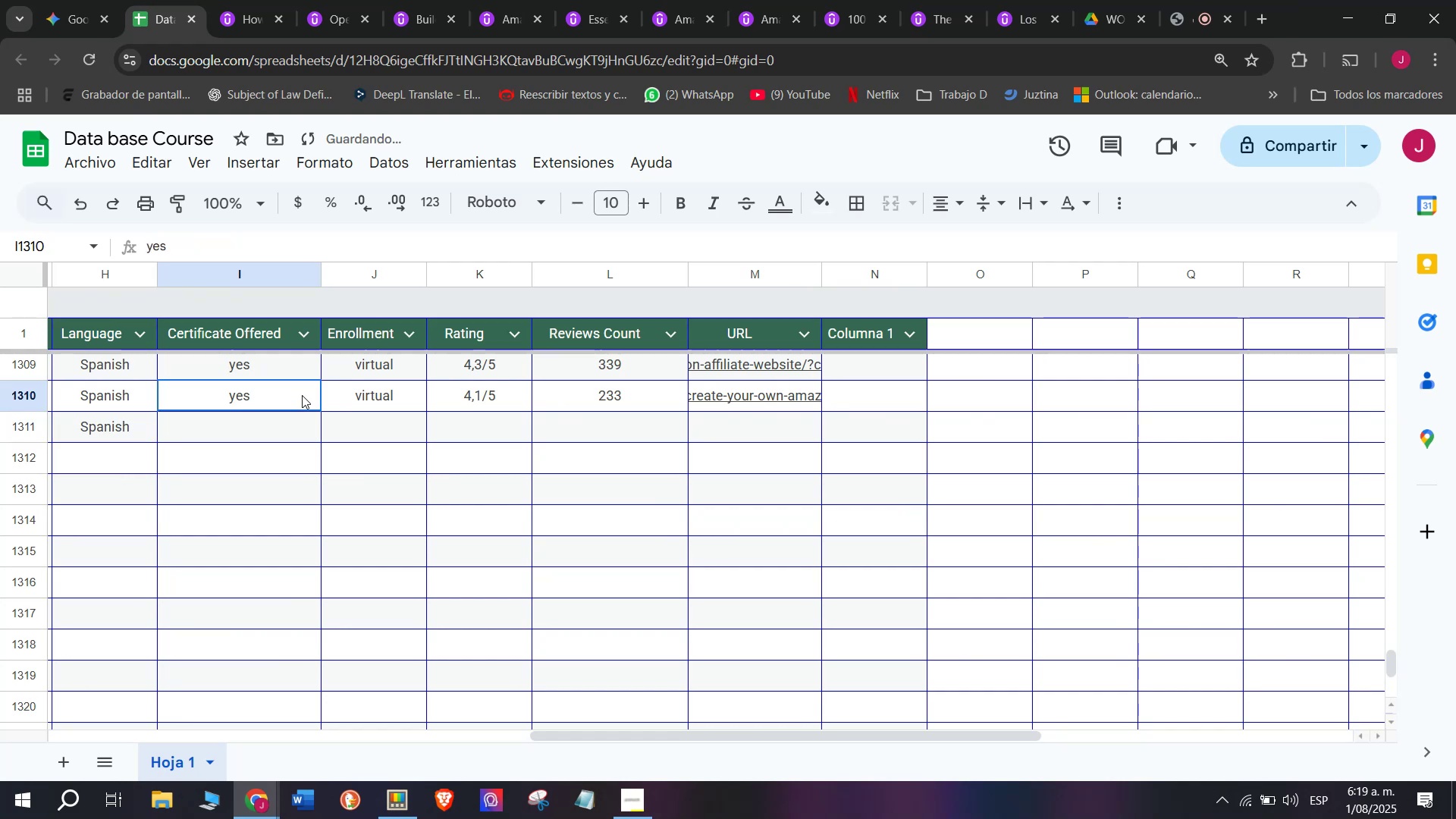 
key(Control+C)
 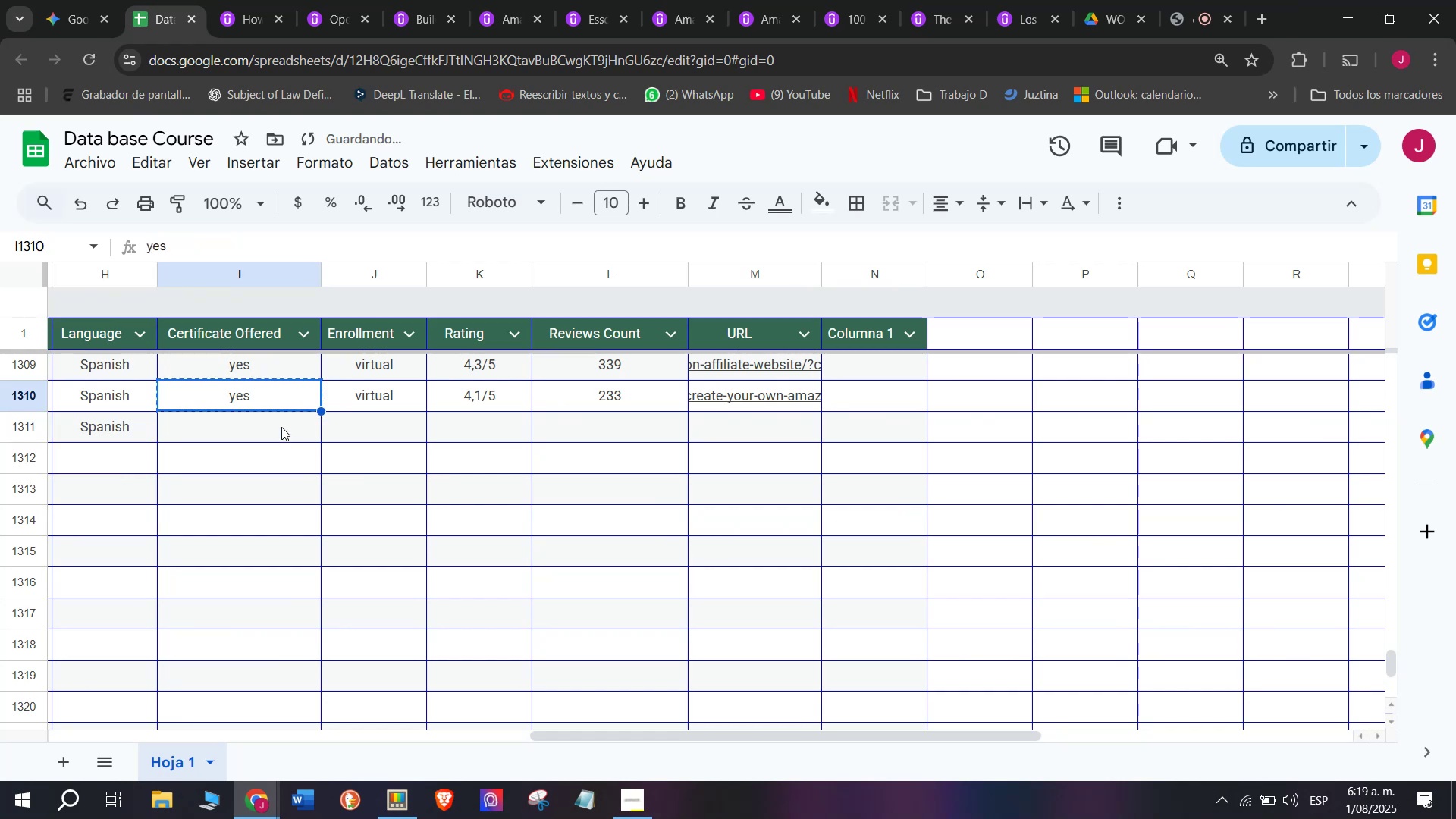 
left_click([281, 419])
 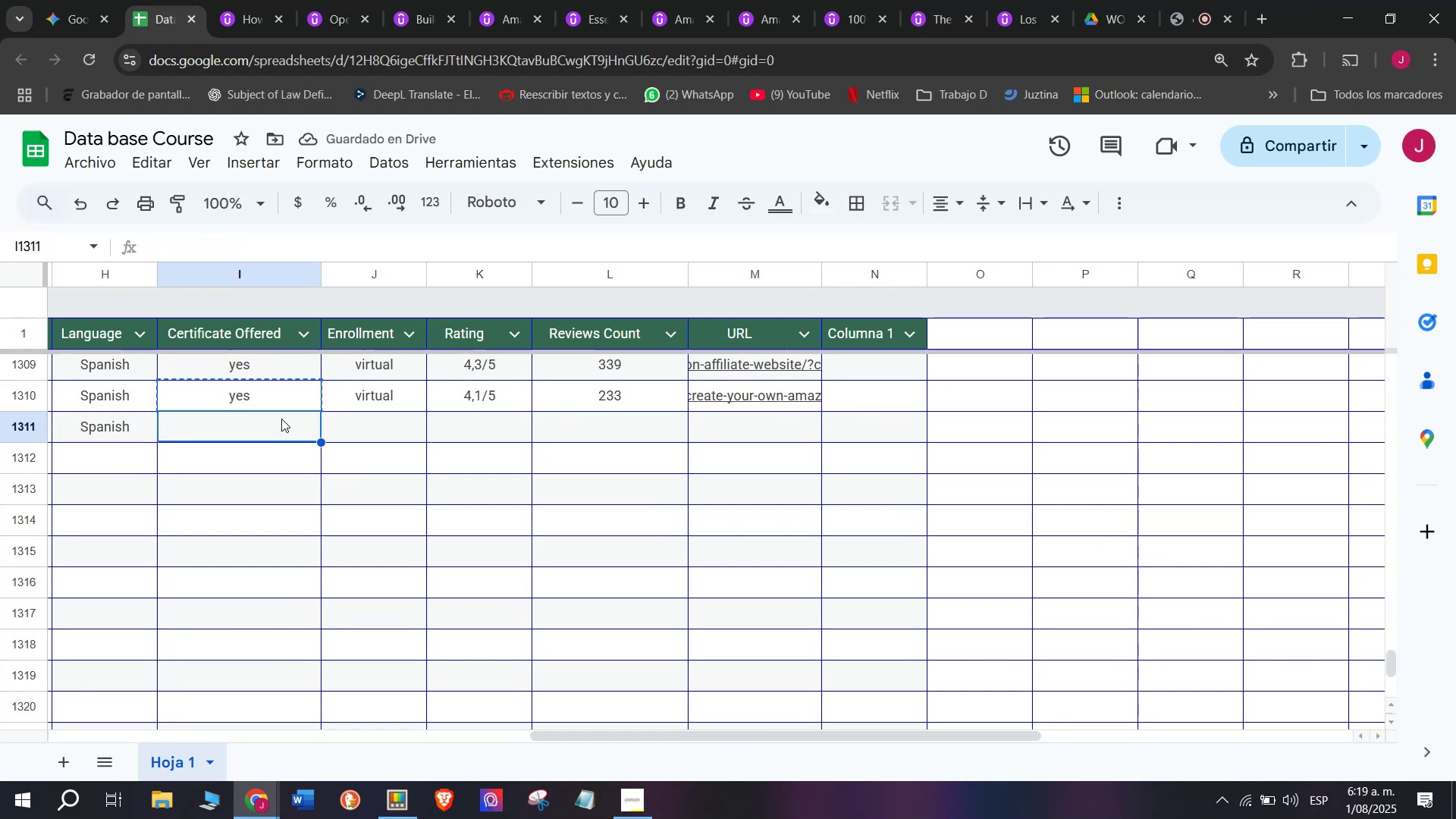 
key(Z)
 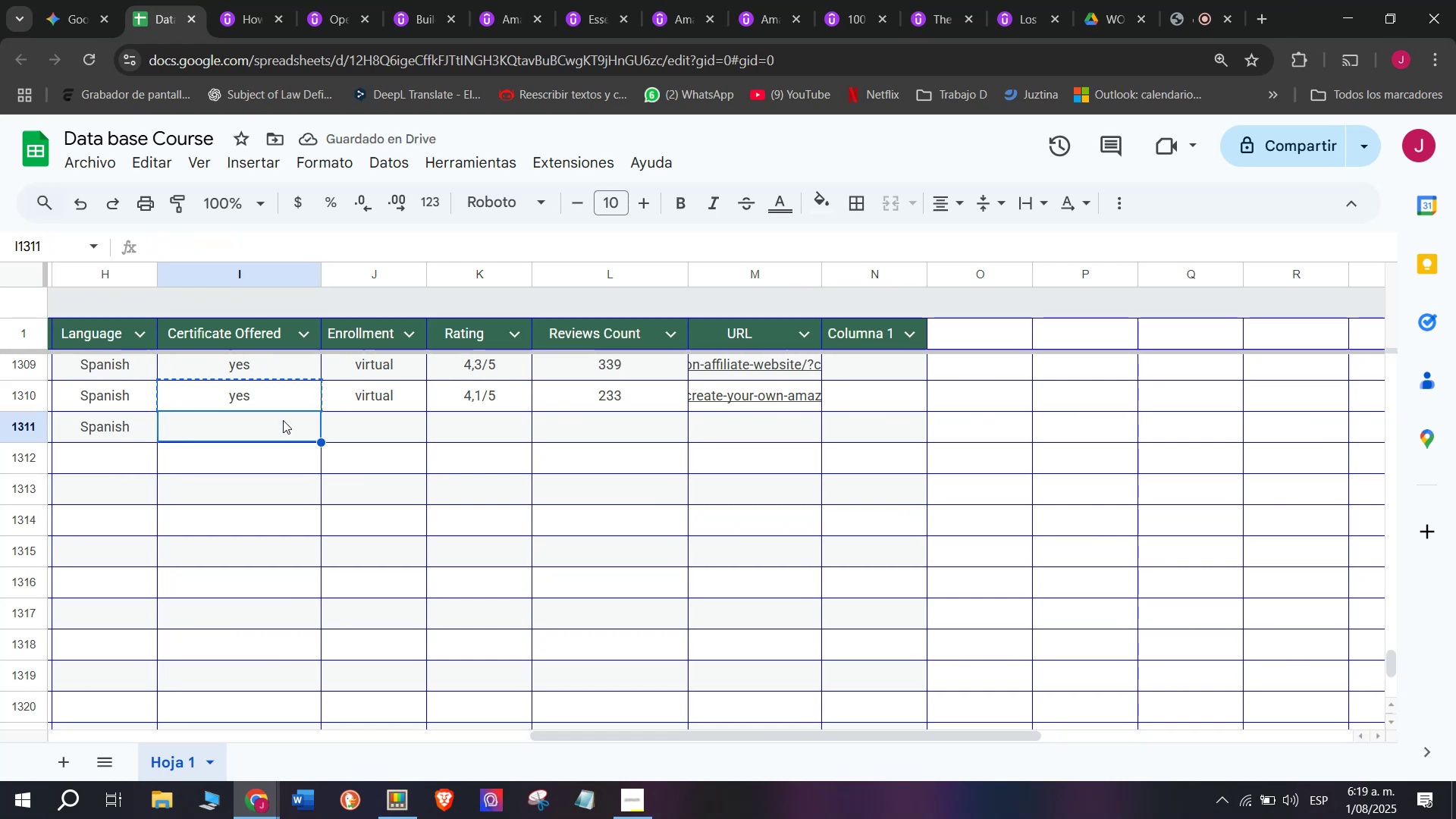 
key(Control+ControlLeft)
 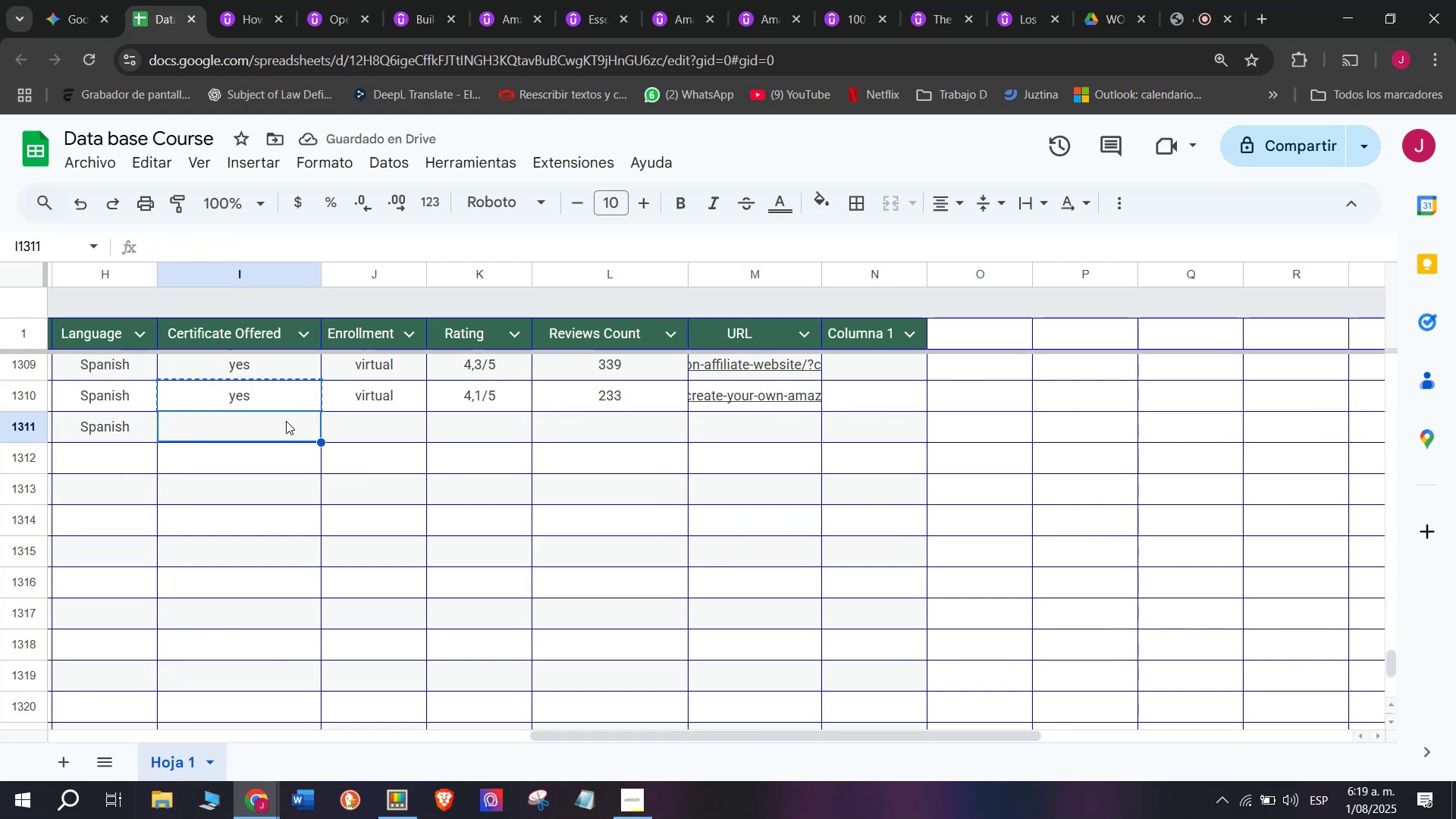 
key(Control+V)
 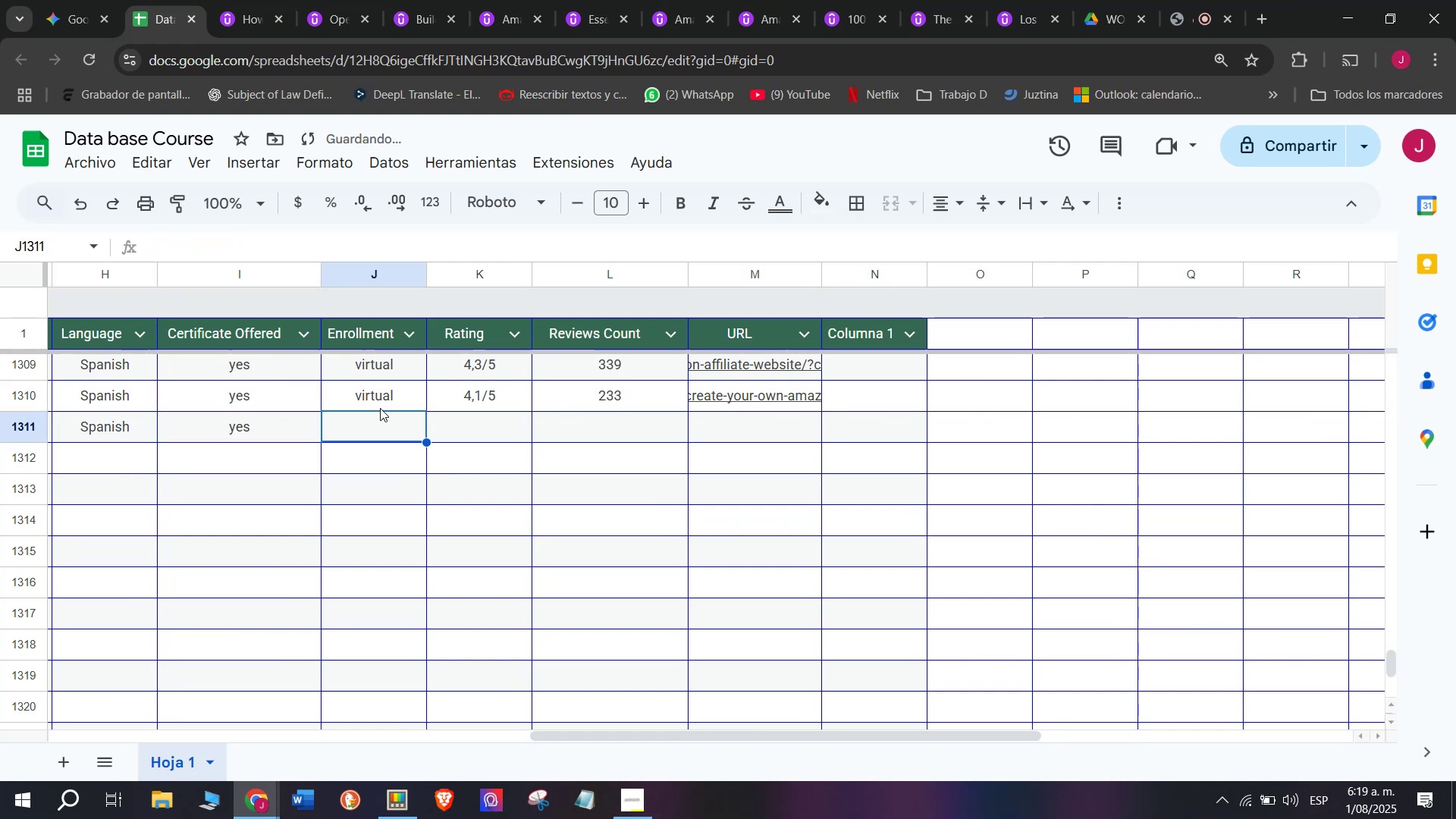 
key(Break)
 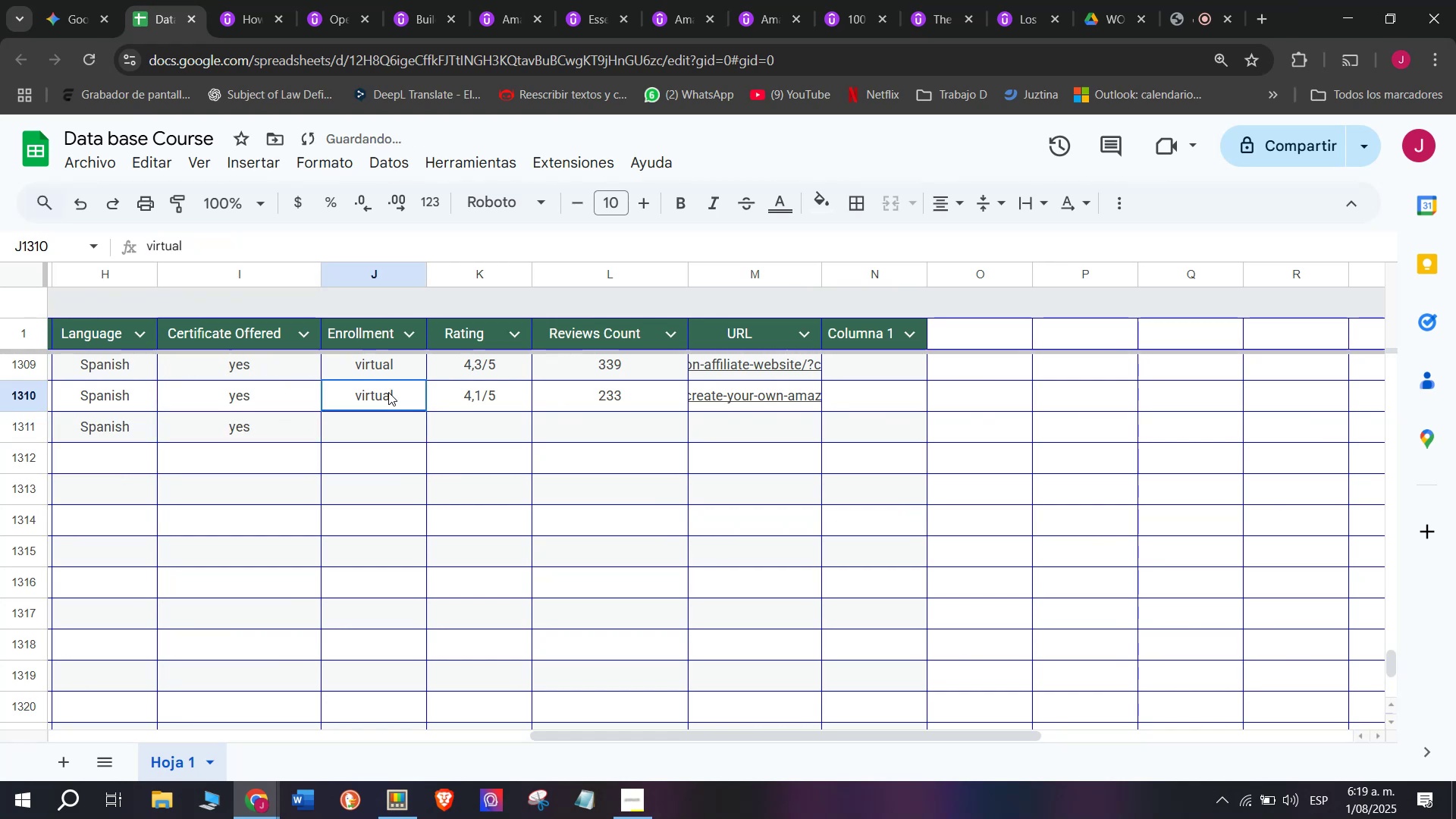 
key(Control+ControlLeft)
 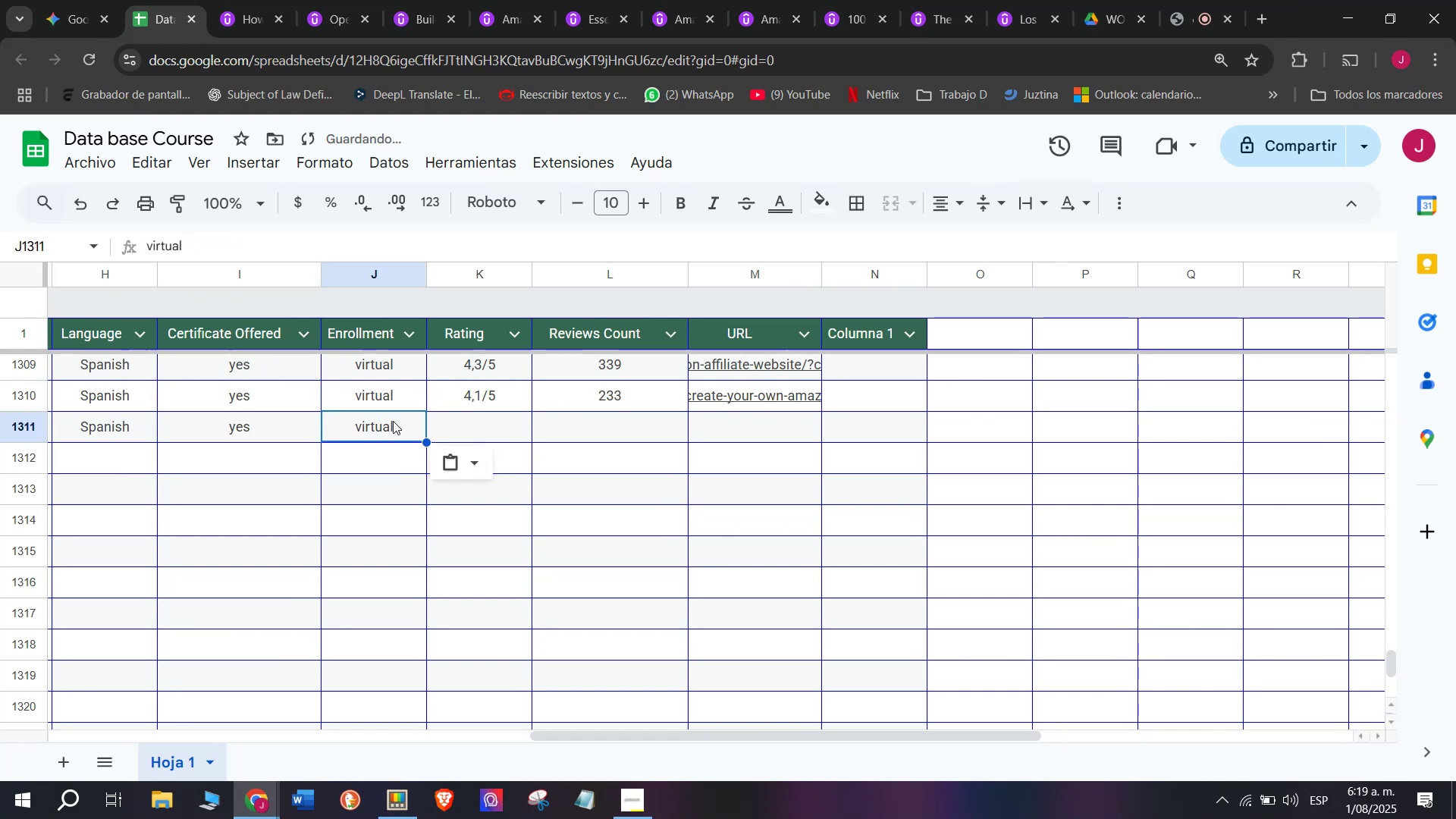 
key(Control+C)
 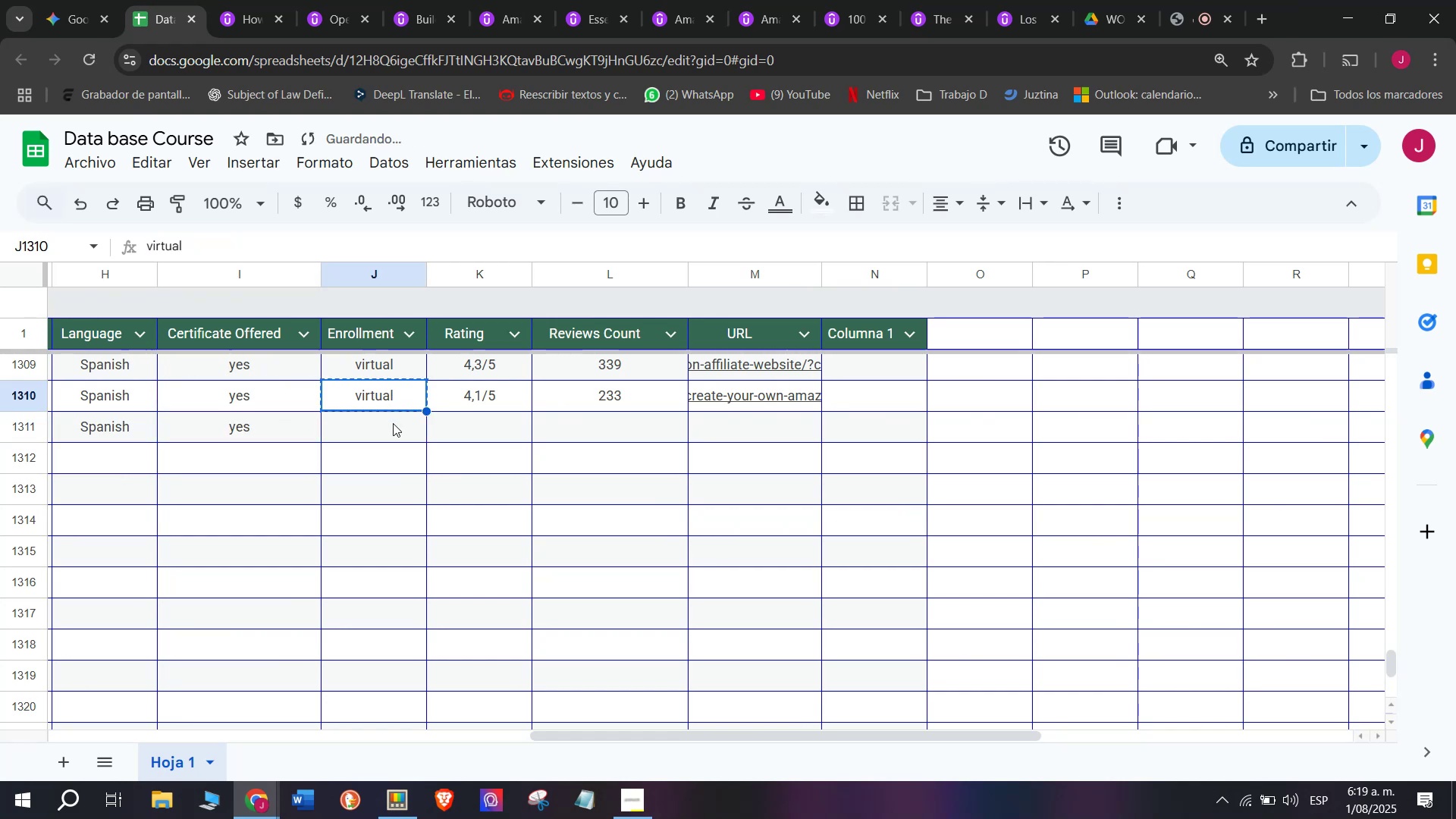 
key(Z)
 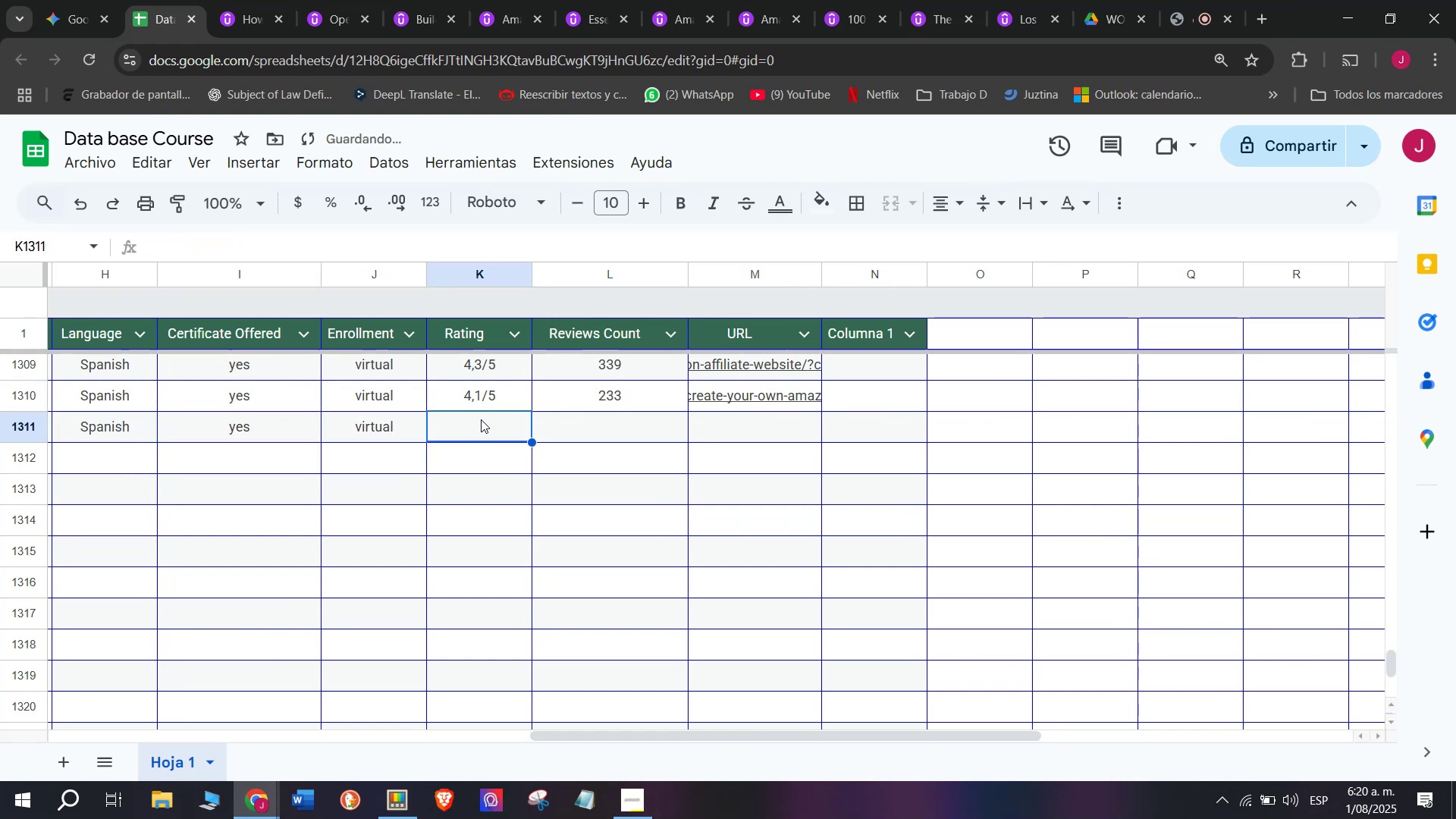 
key(Control+ControlLeft)
 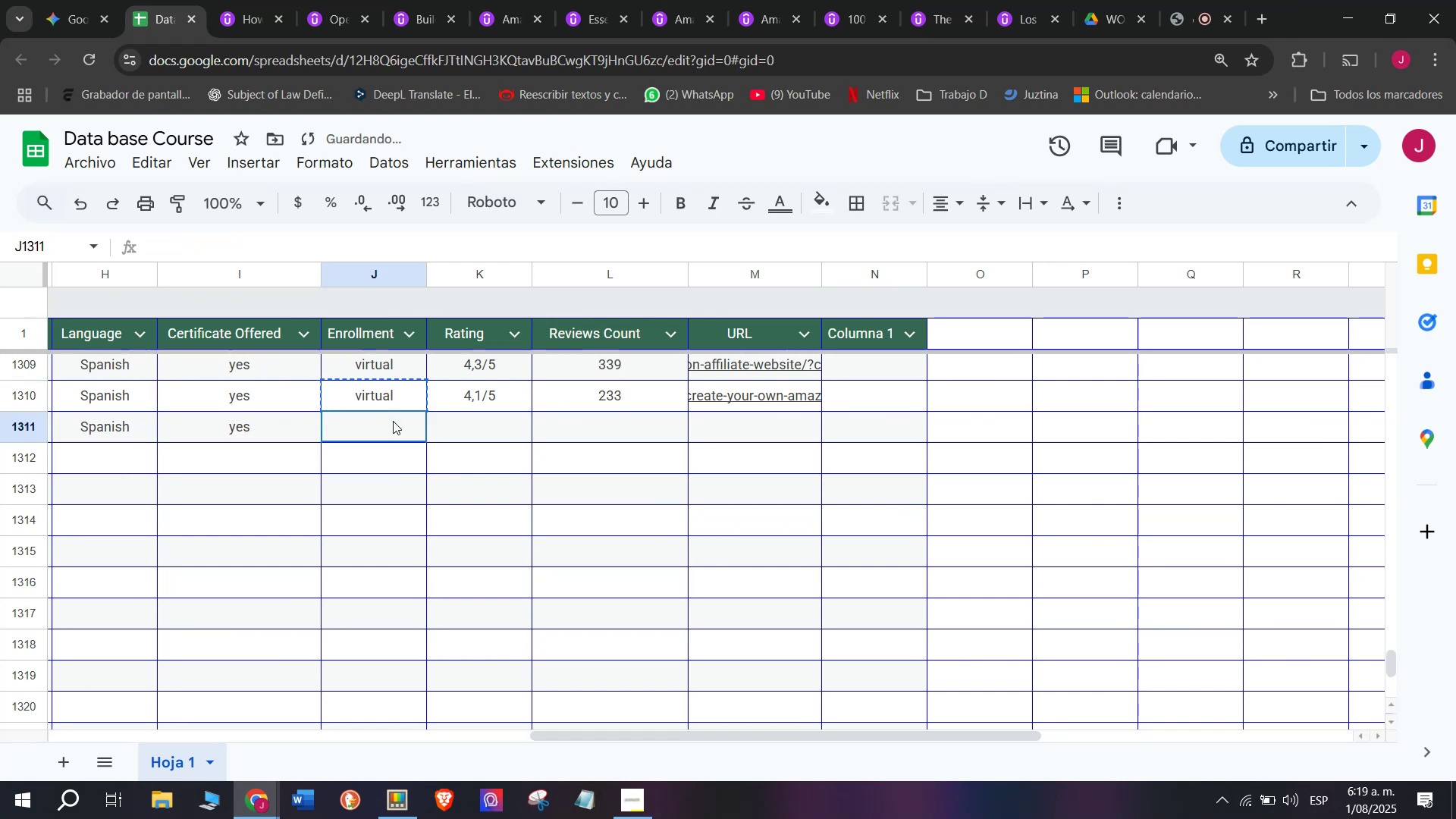 
key(Control+V)
 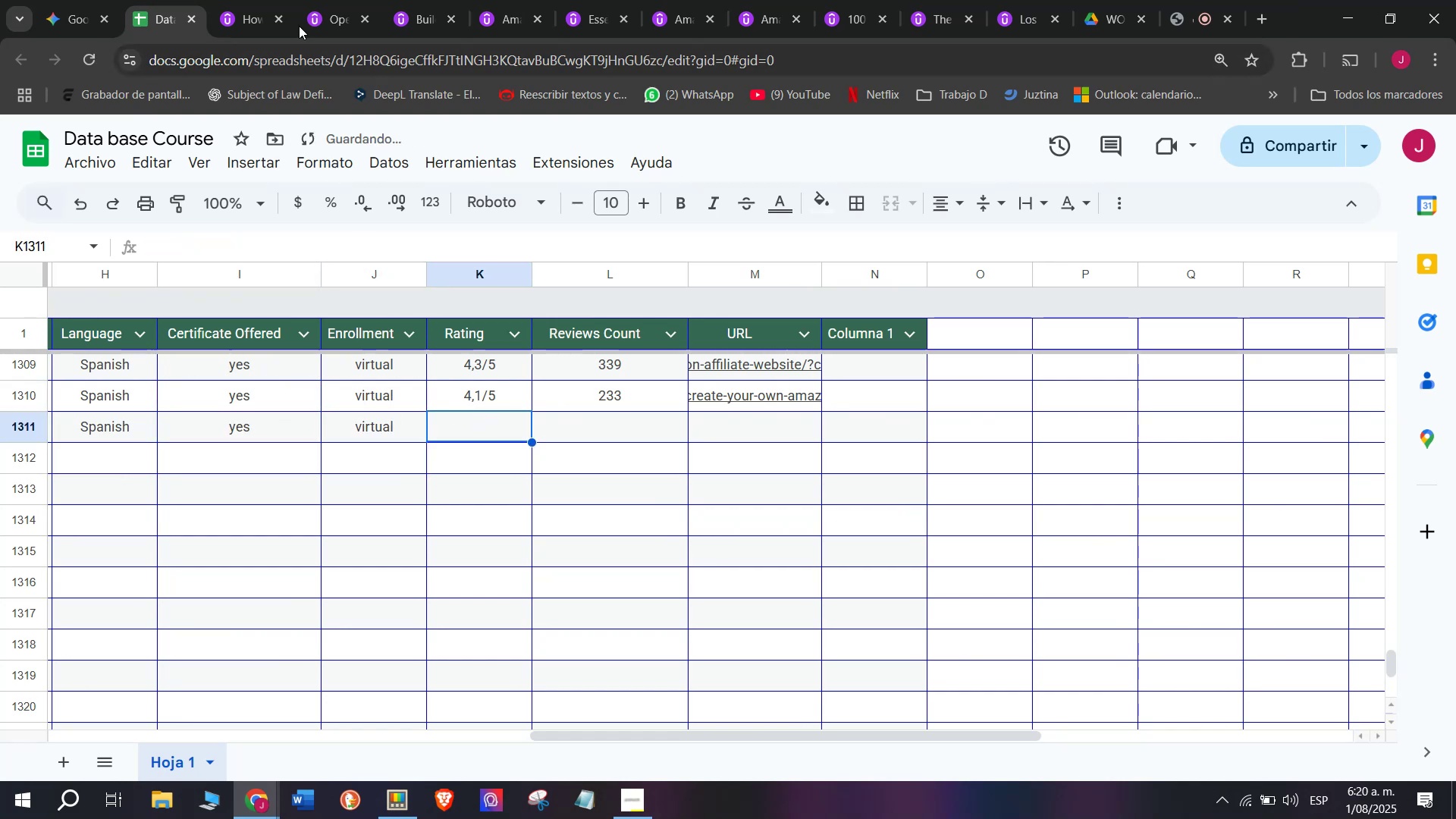 
left_click([261, 0])
 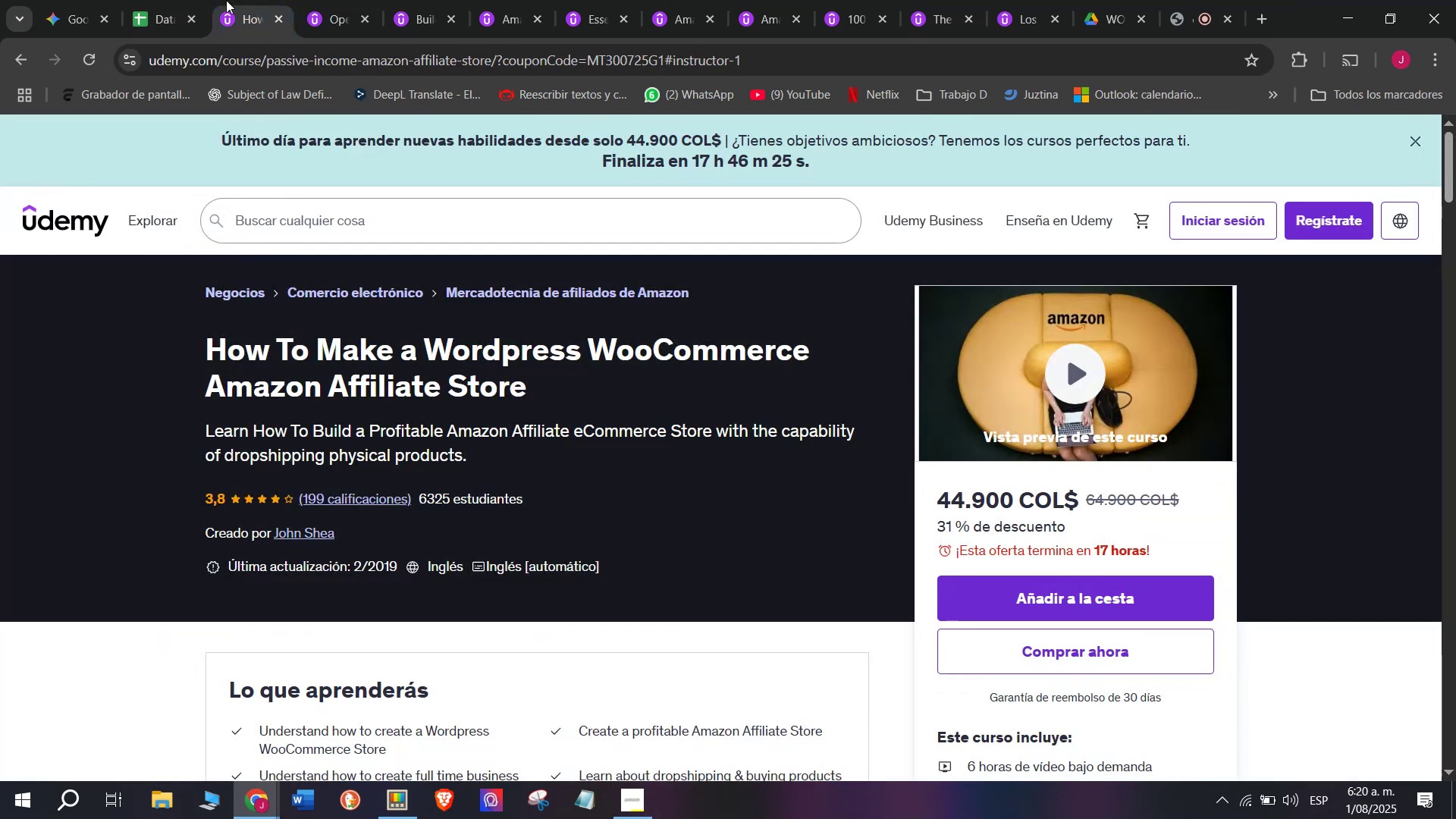 
left_click([188, 0])
 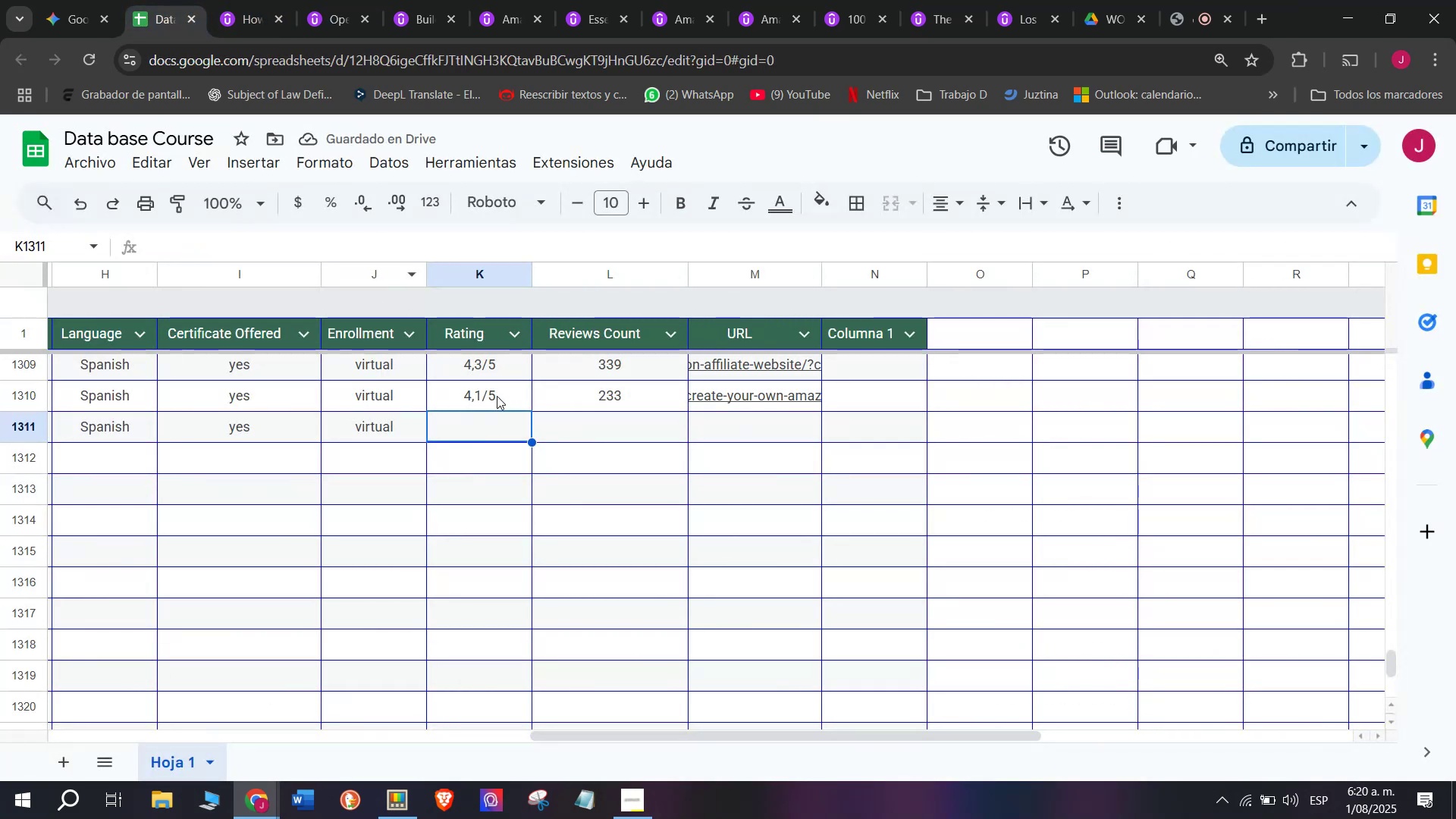 
key(Control+ControlLeft)
 